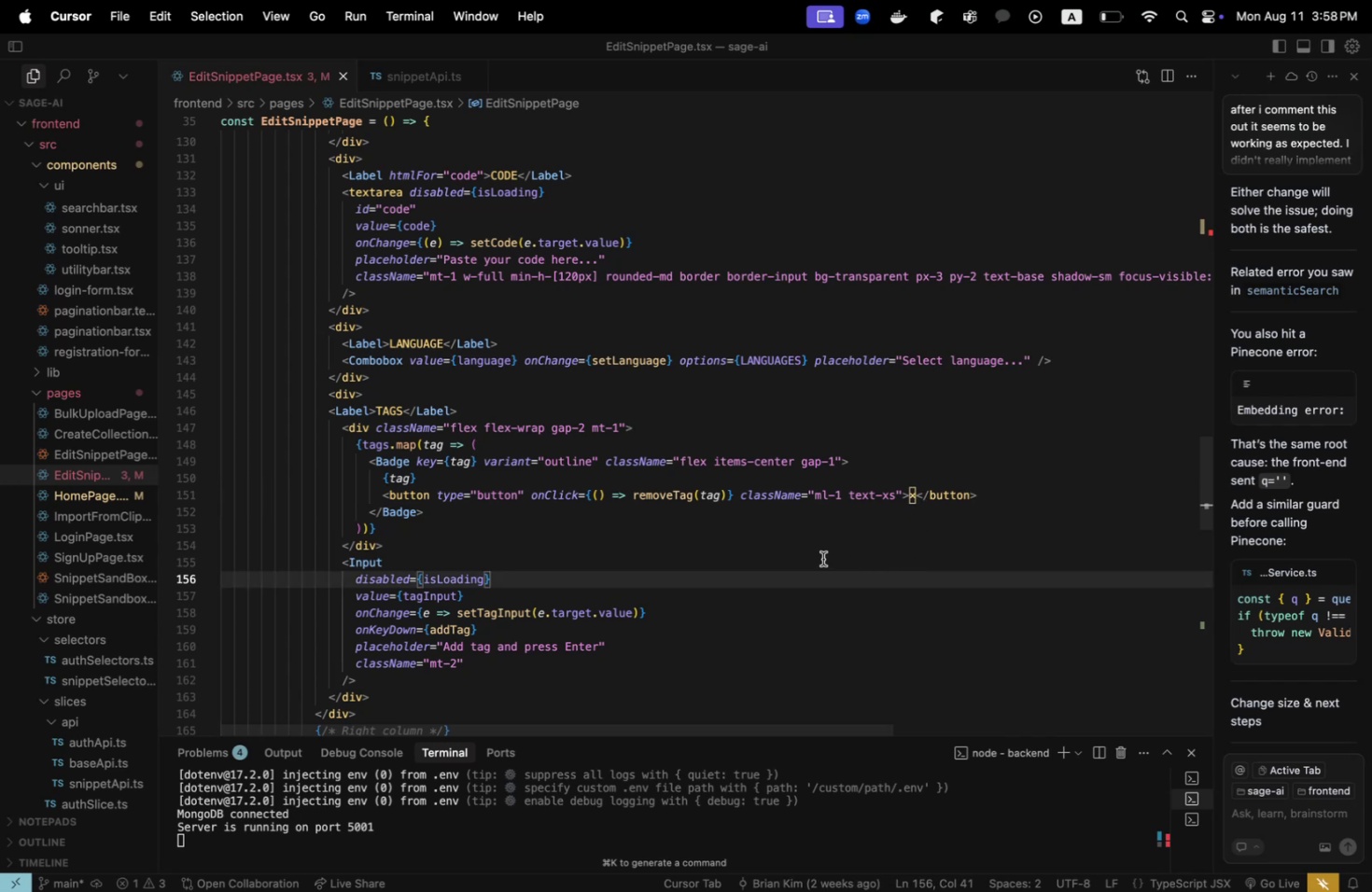 
scroll: coordinate [813, 556], scroll_direction: down, amount: 20.0
 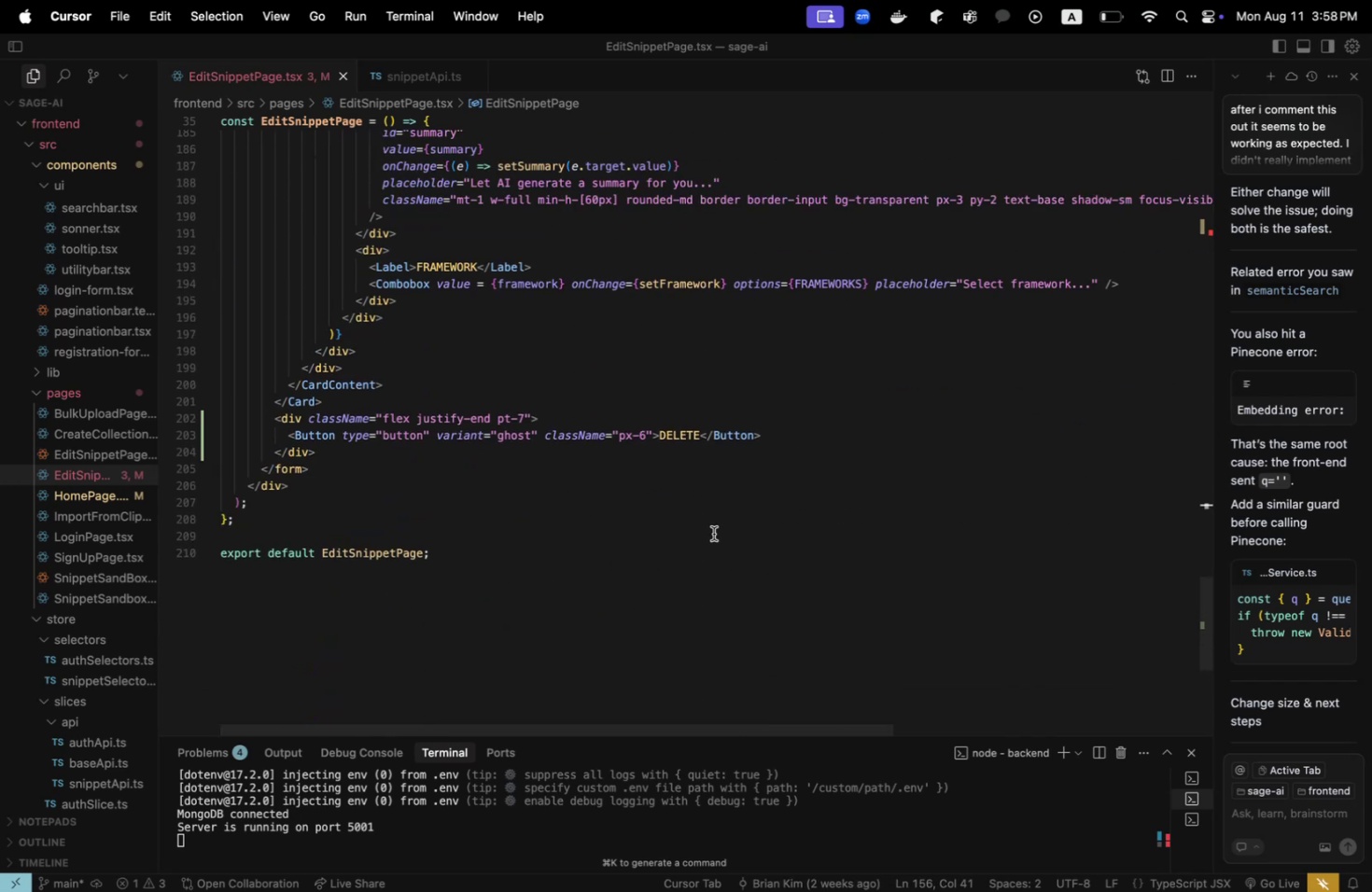 
scroll: coordinate [508, 328], scroll_direction: up, amount: 75.0
 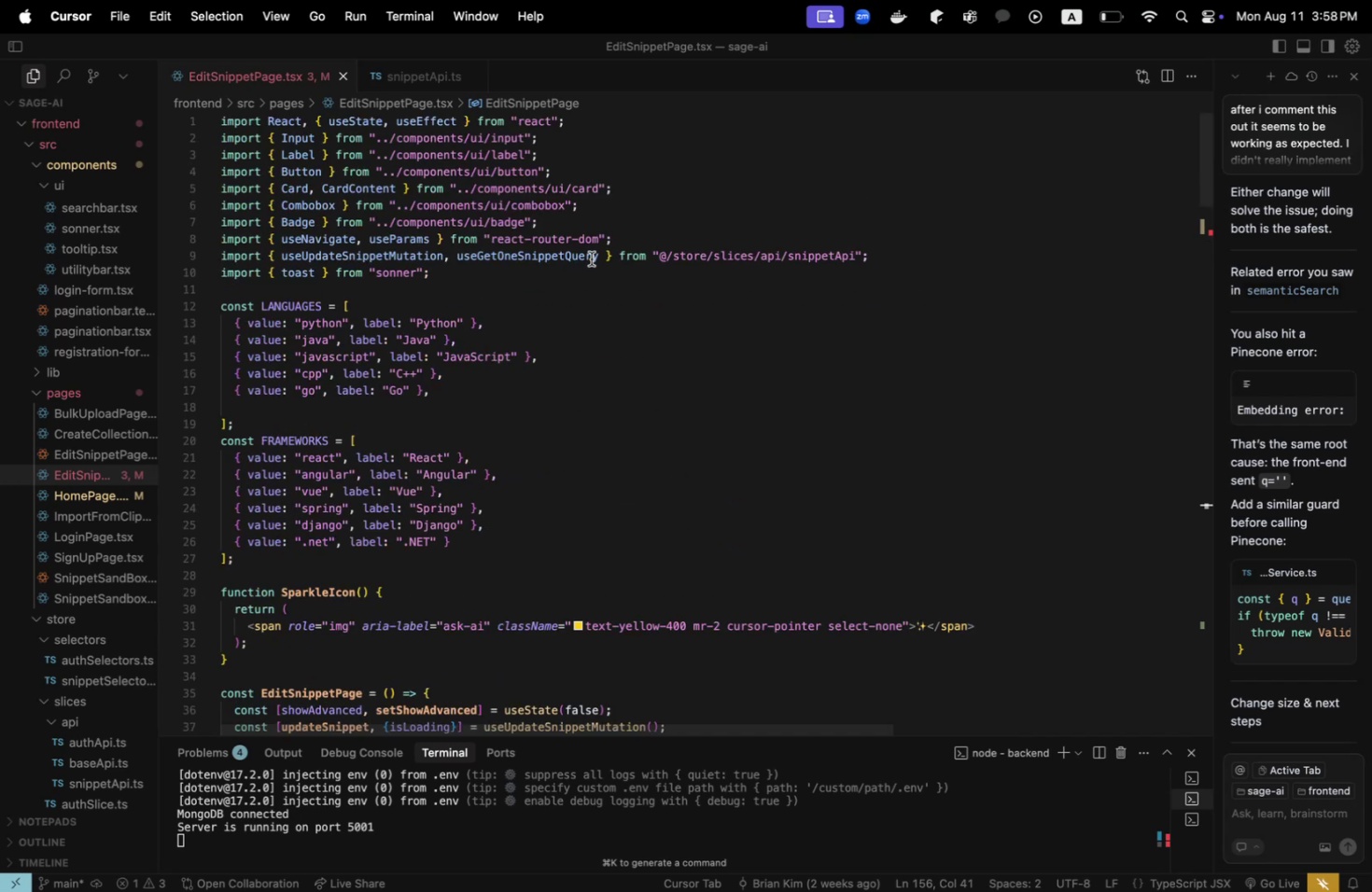 
left_click([596, 258])
 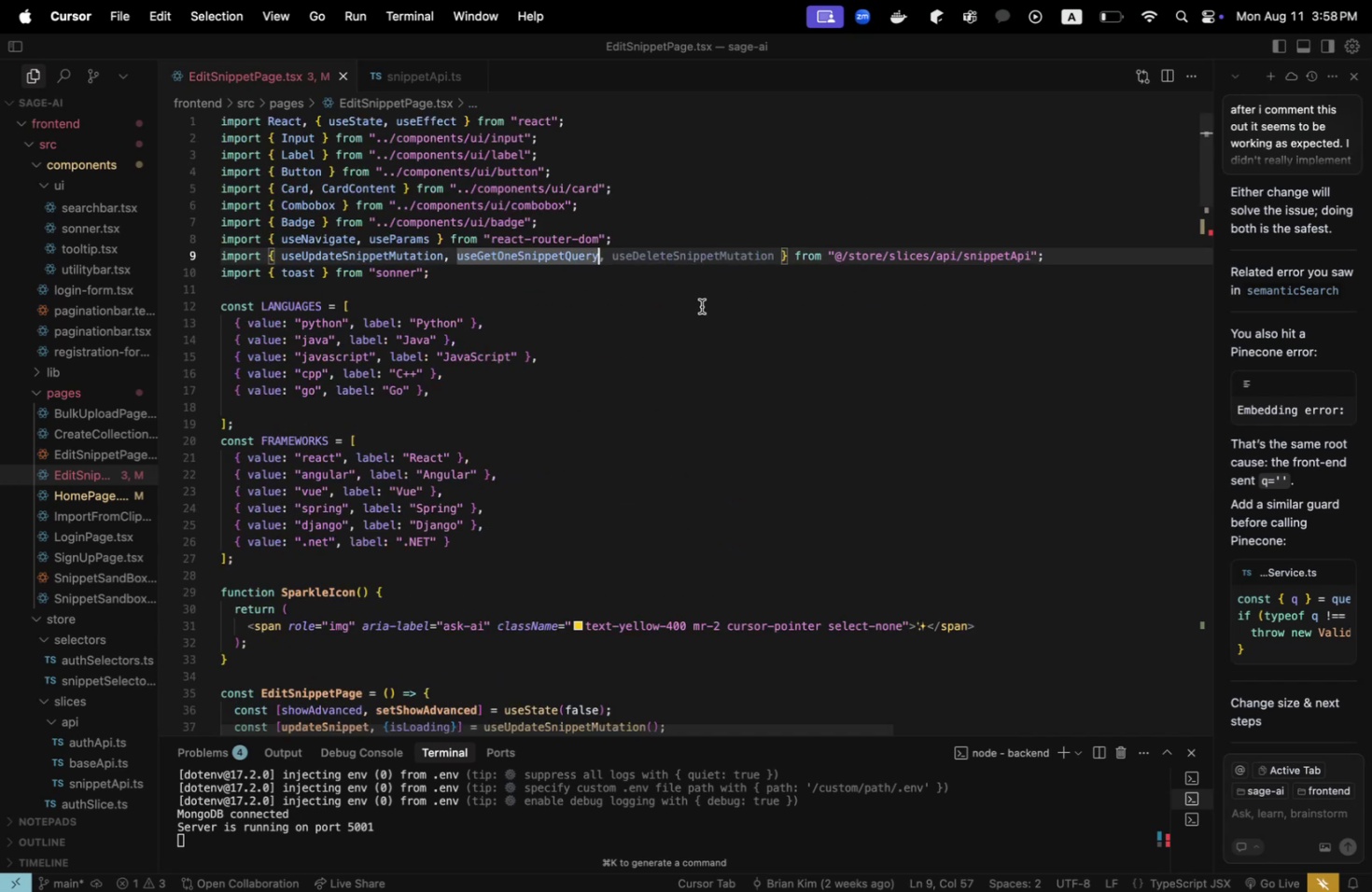 
key(Tab)
 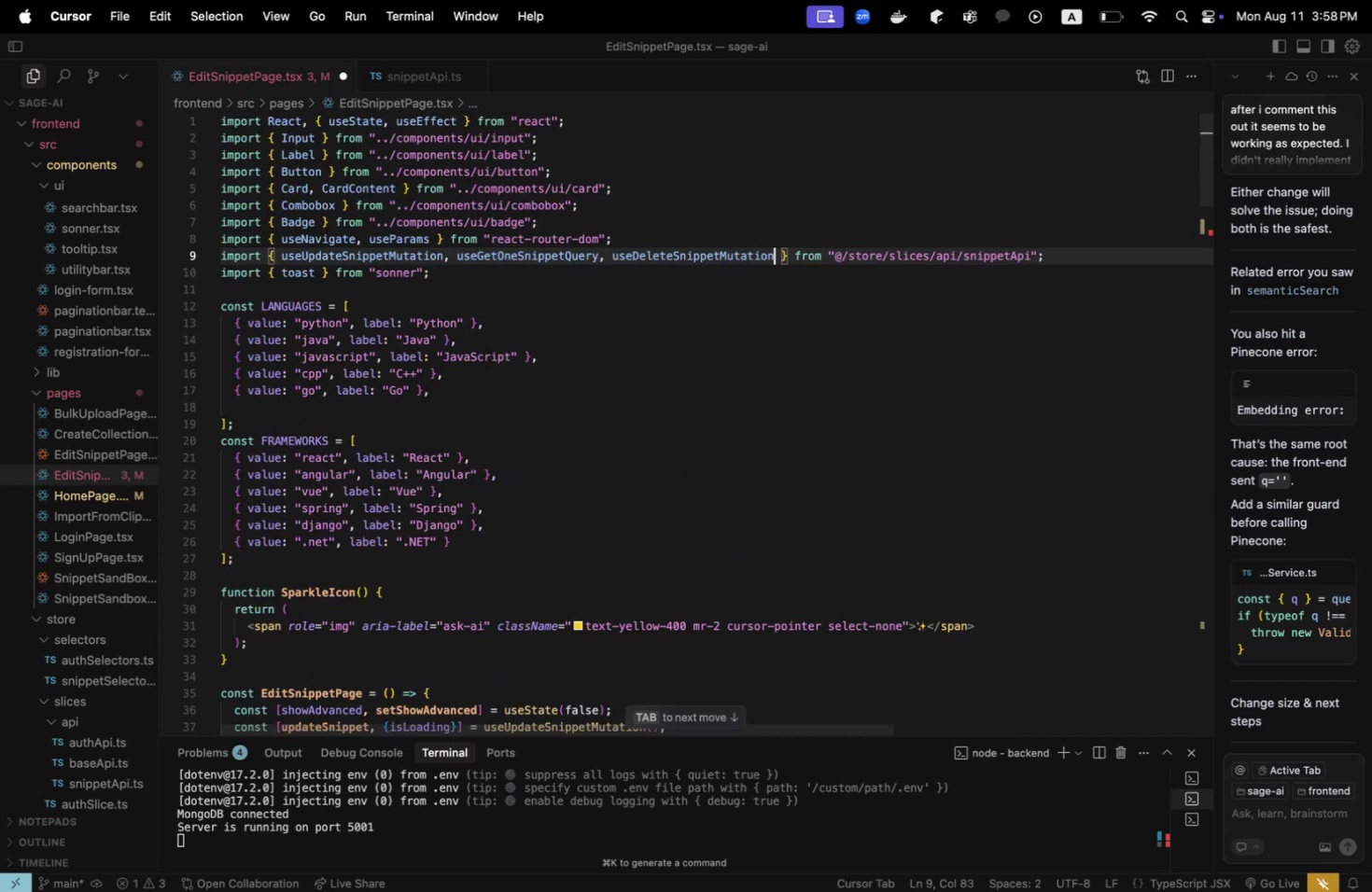 
key(Meta+CommandLeft)
 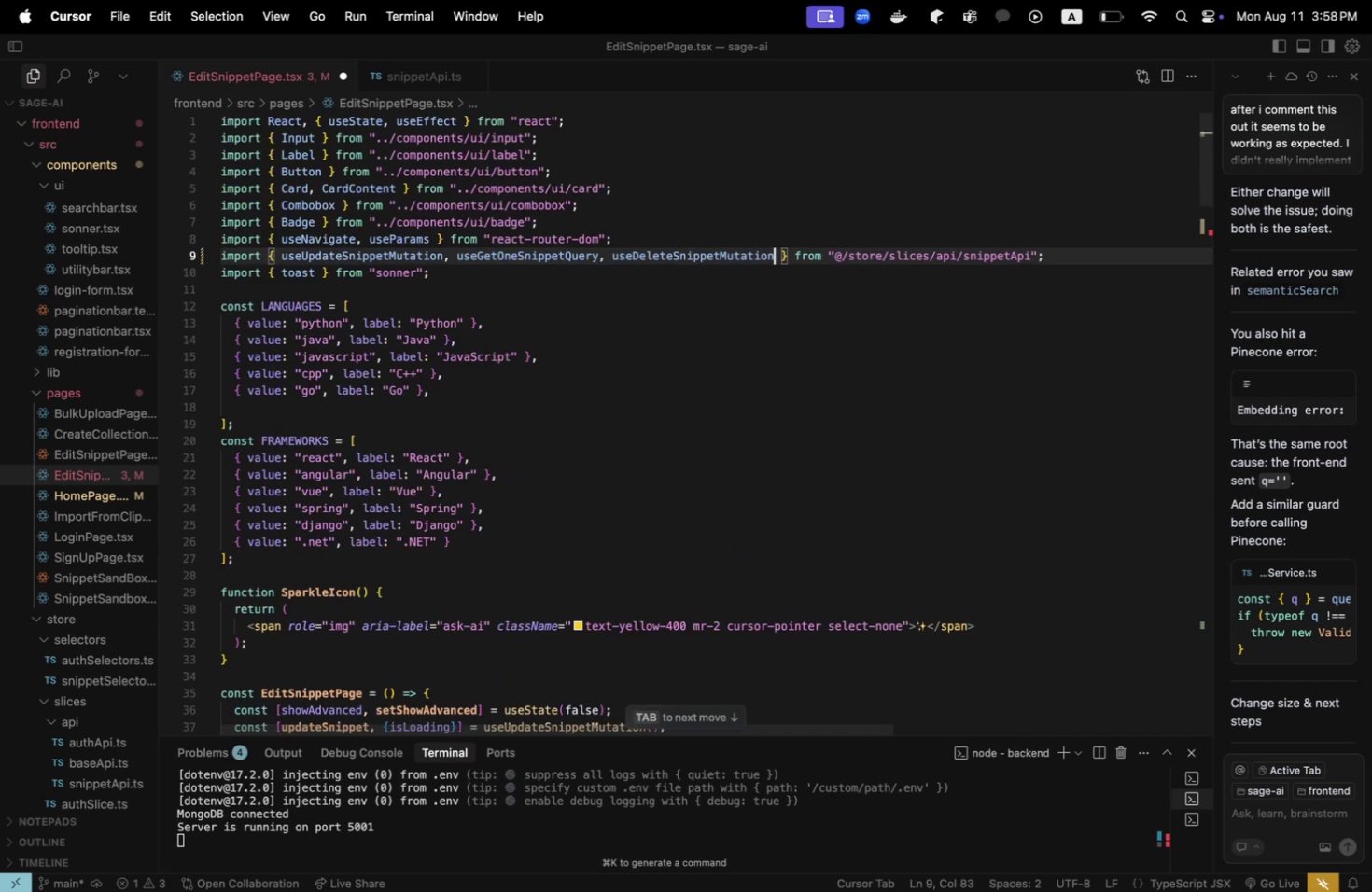 
key(Meta+S)
 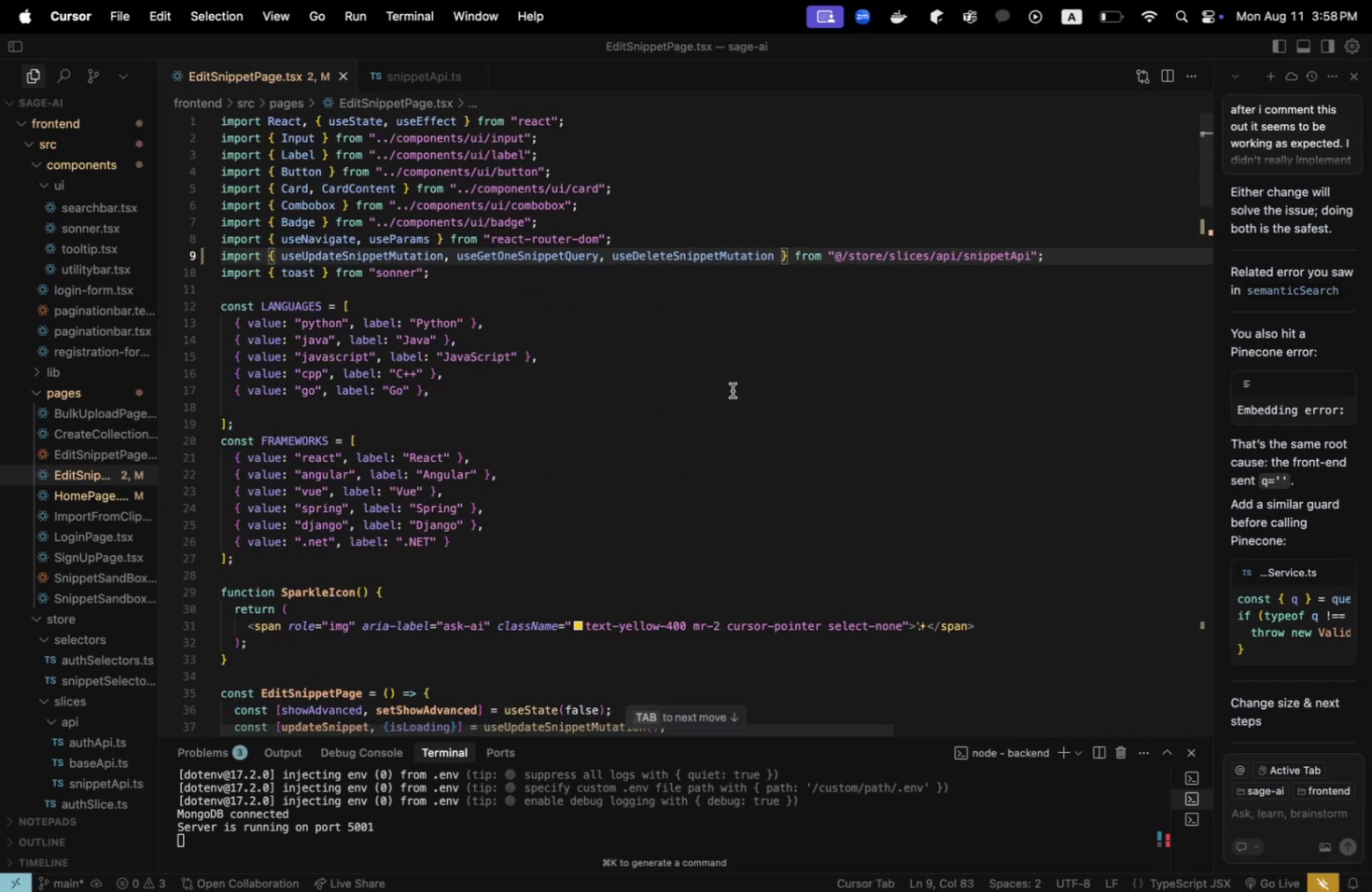 
scroll: coordinate [764, 441], scroll_direction: down, amount: 20.0
 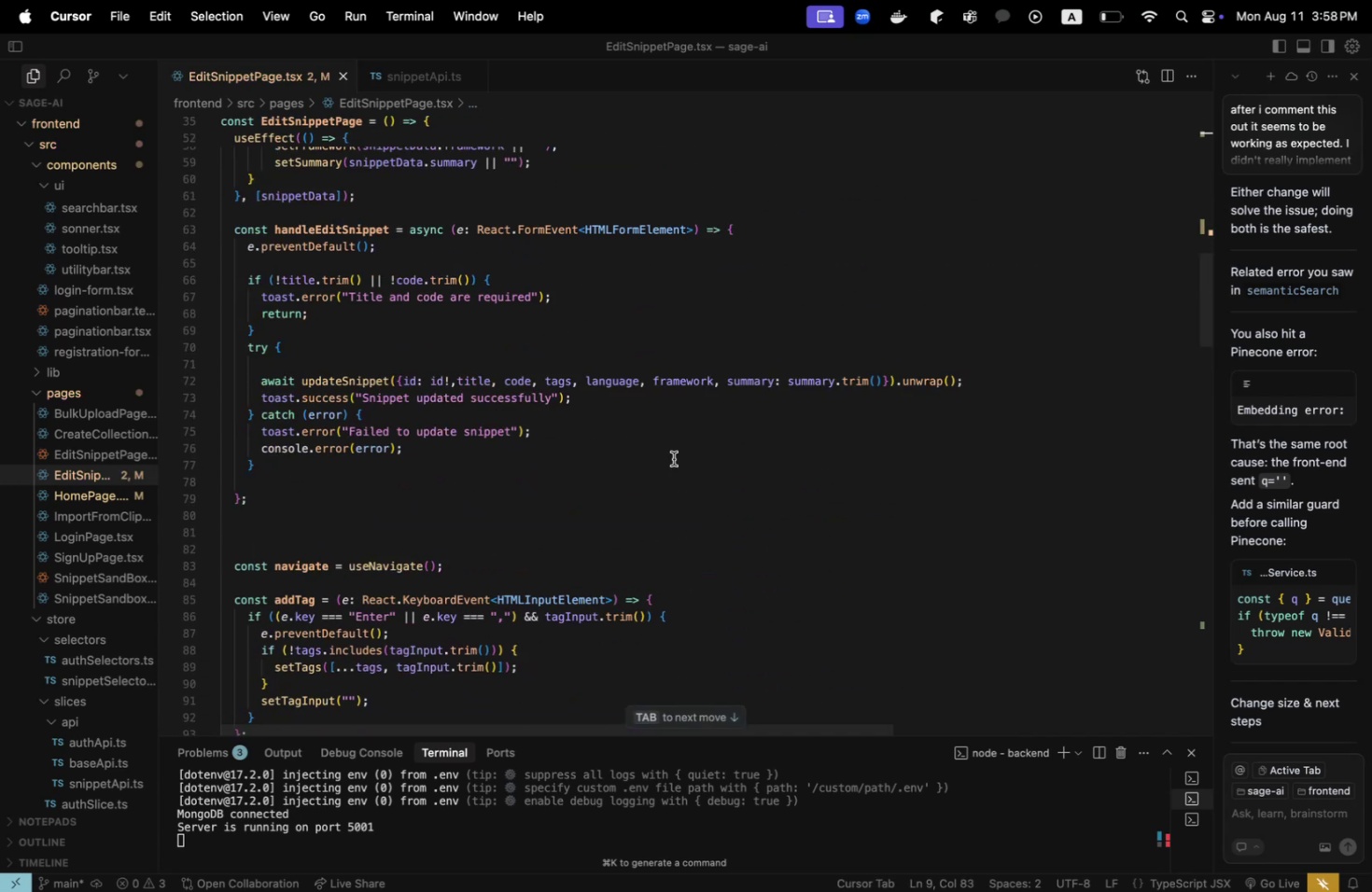 
scroll: coordinate [604, 451], scroll_direction: up, amount: 6.0
 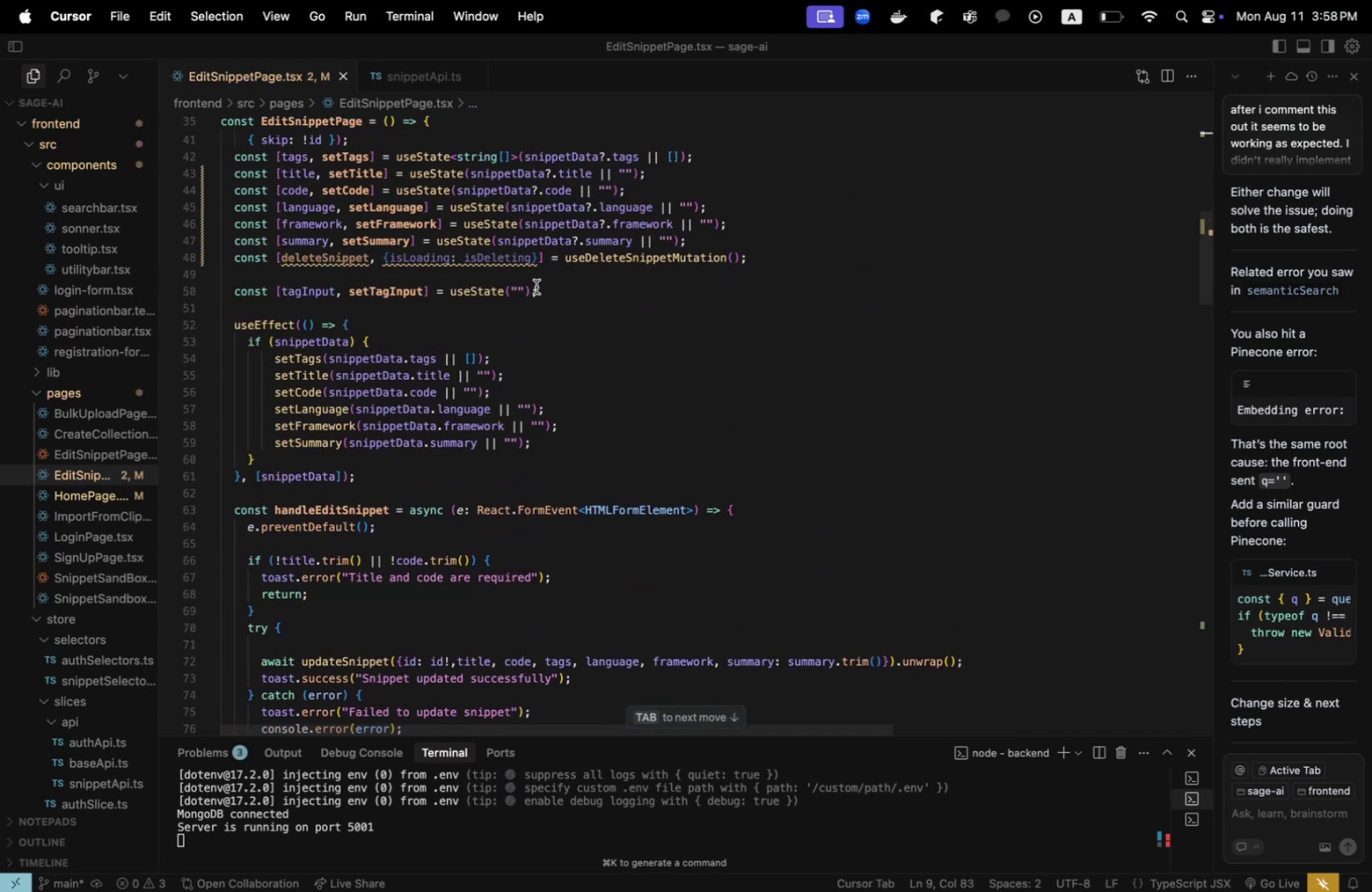 
mouse_move([541, 285])
 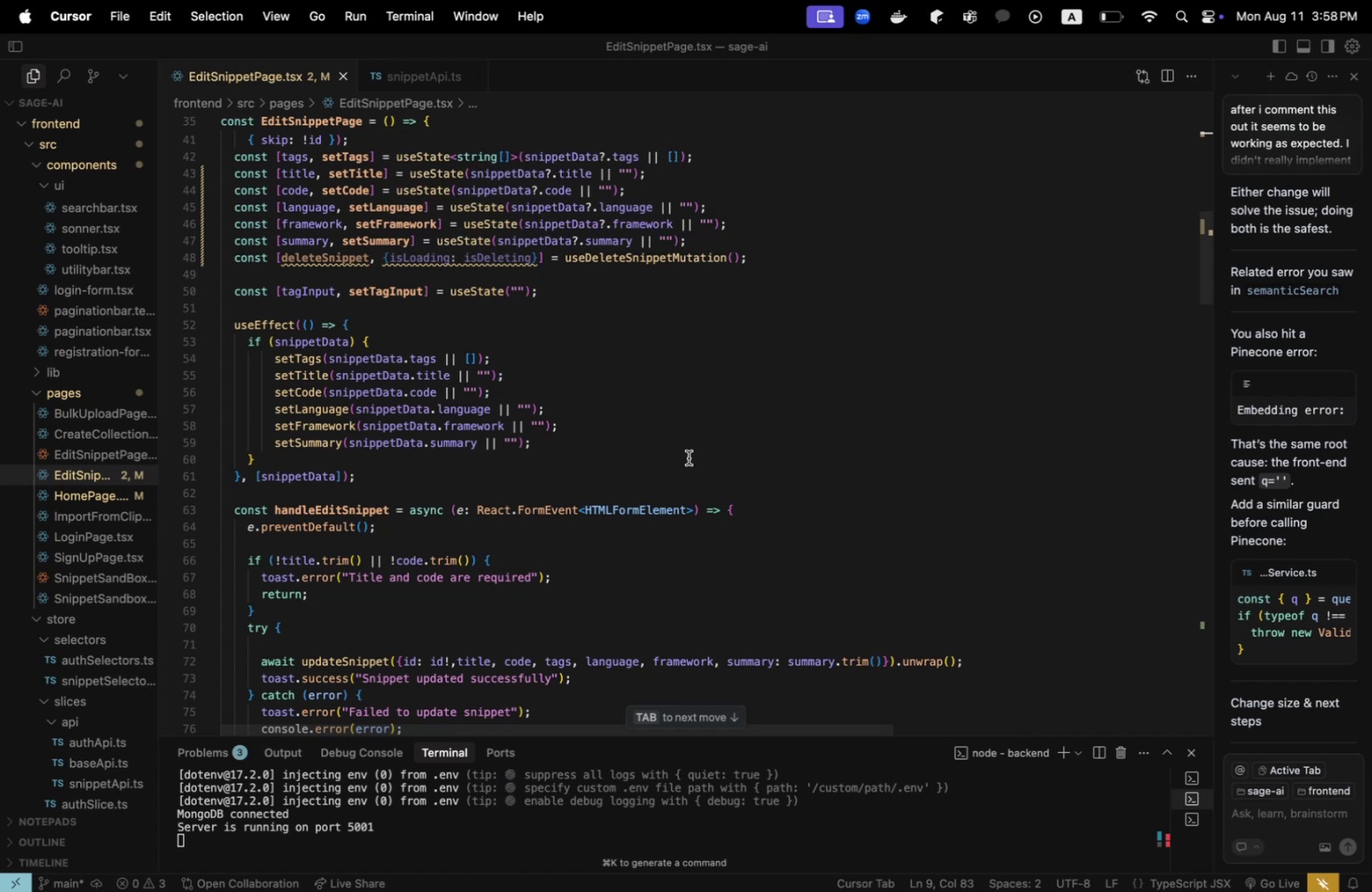 
scroll: coordinate [647, 564], scroll_direction: down, amount: 47.0
 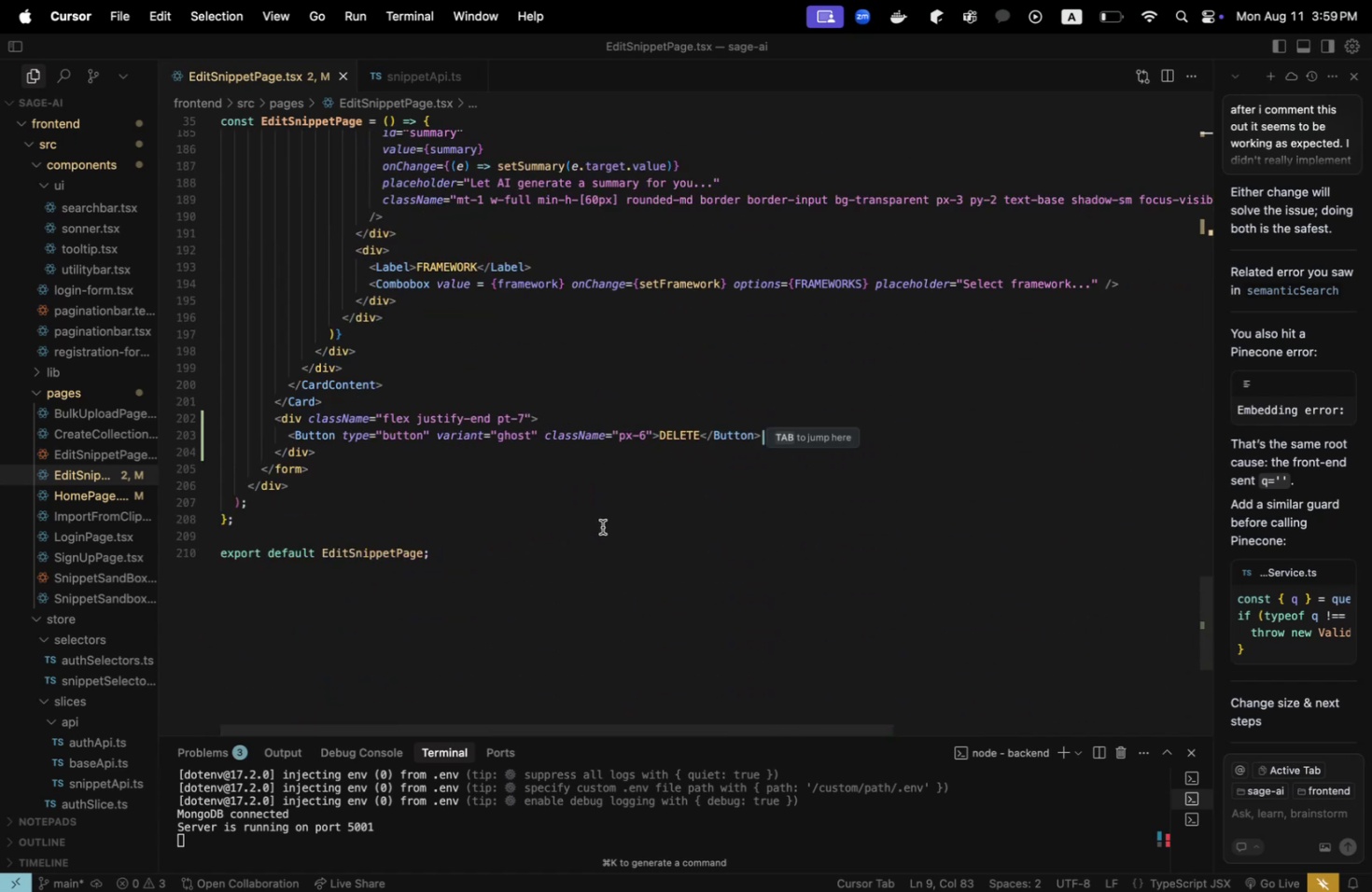 
scroll: coordinate [602, 526], scroll_direction: up, amount: 34.0
 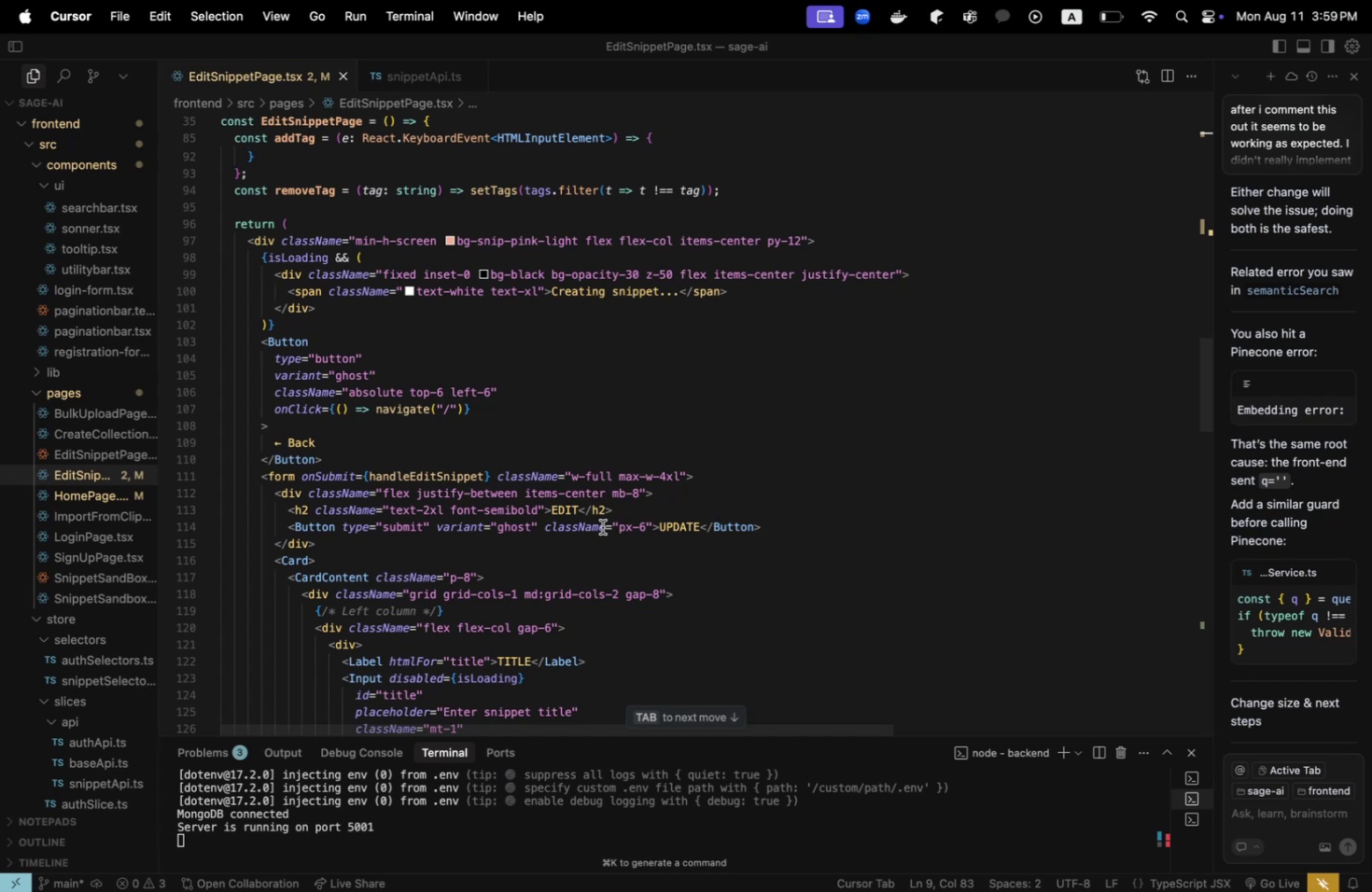 
scroll: coordinate [600, 525], scroll_direction: down, amount: 32.0
 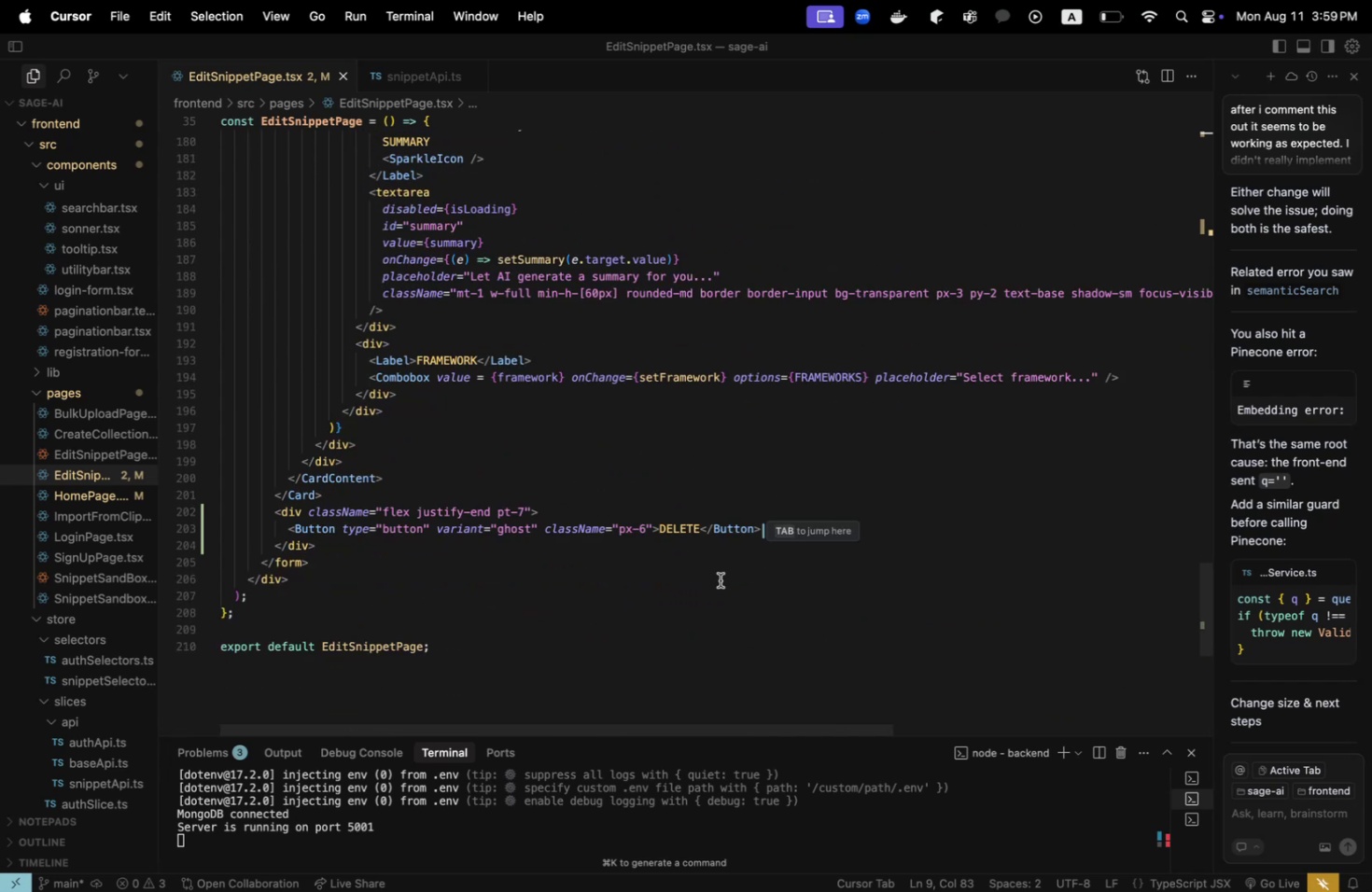 
scroll: coordinate [720, 579], scroll_direction: up, amount: 16.0
 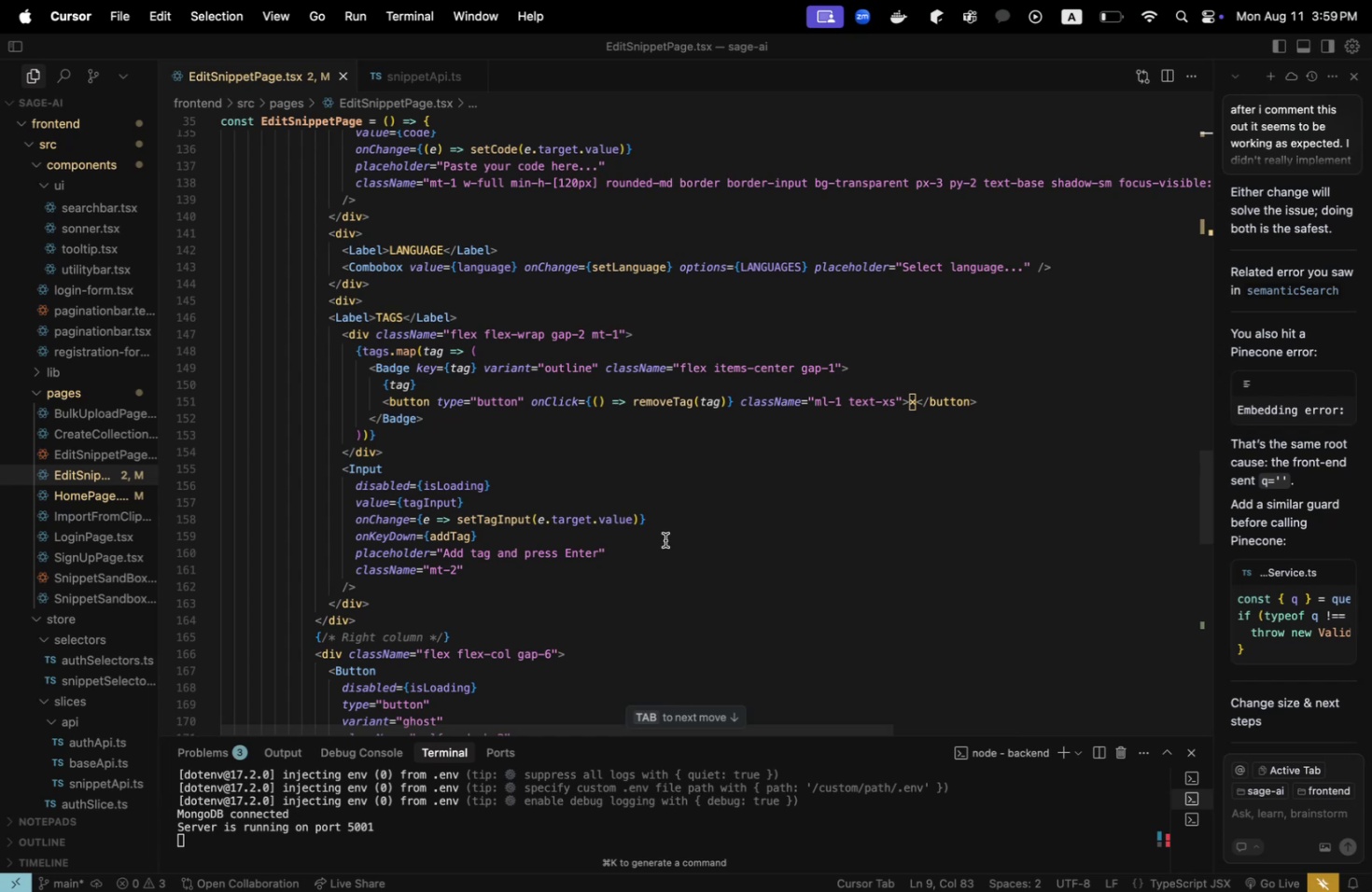 
scroll: coordinate [647, 528], scroll_direction: down, amount: 13.0
 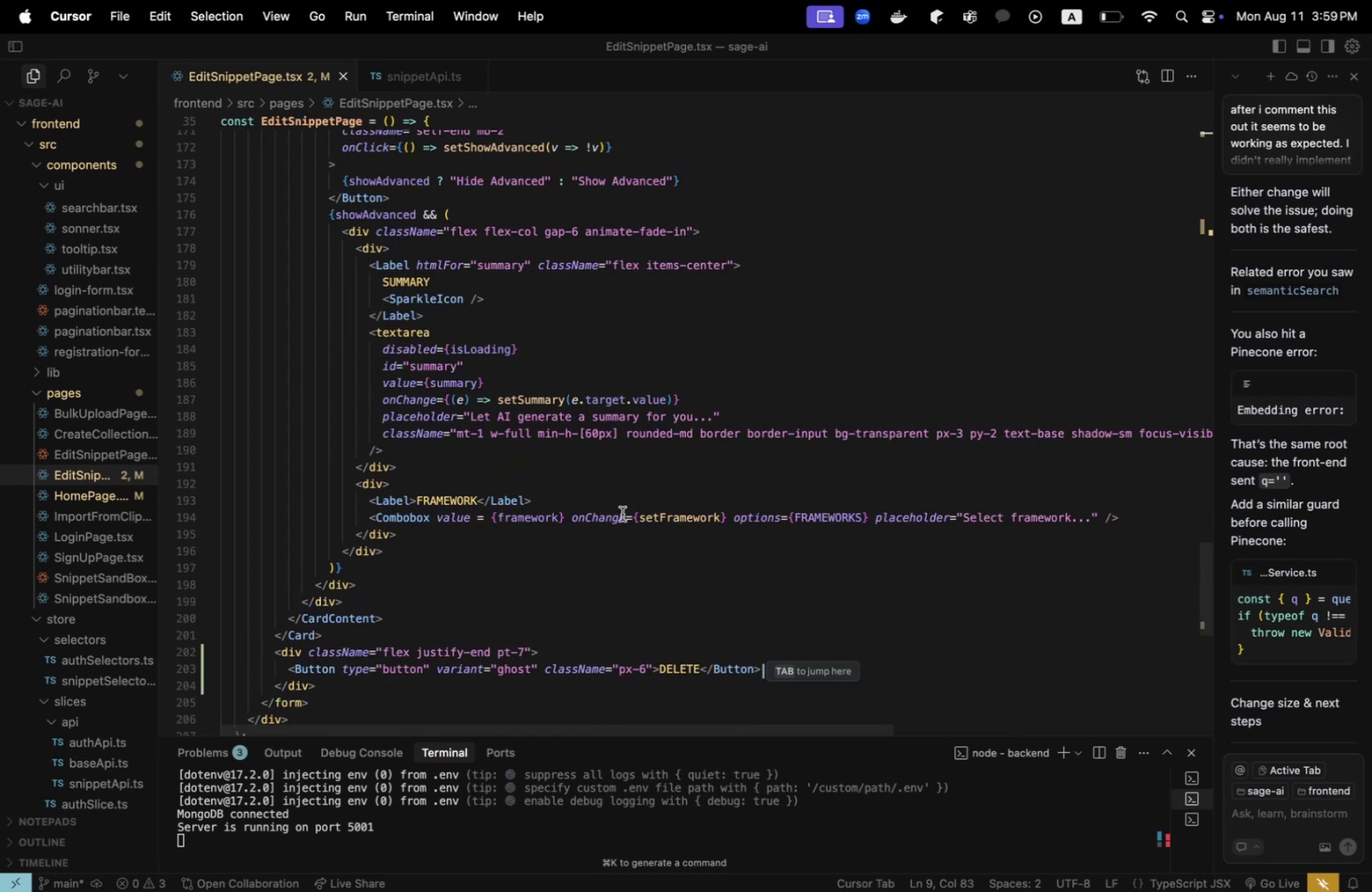 
scroll: coordinate [640, 535], scroll_direction: up, amount: 6.0
 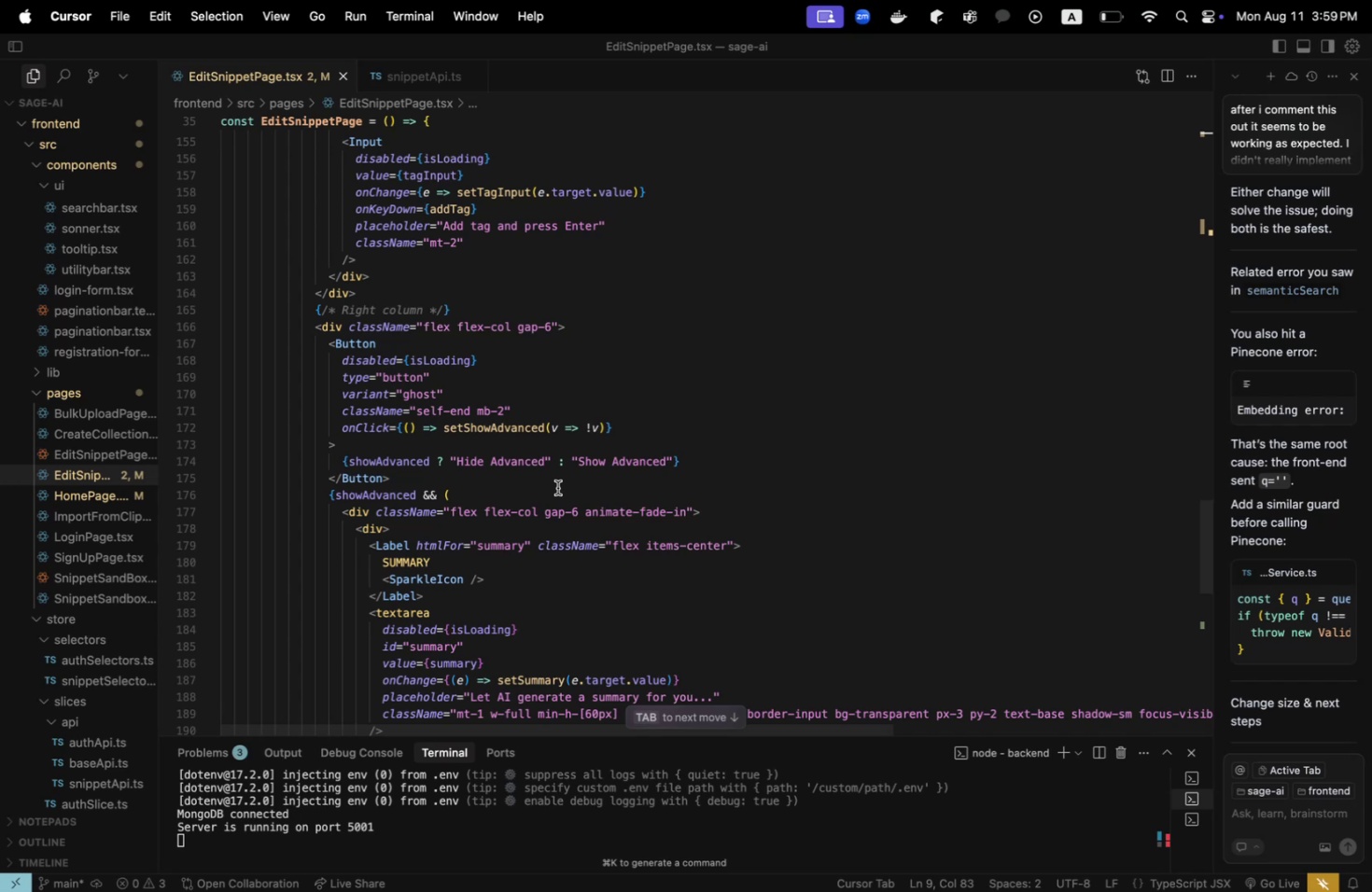 
wait(14.22)
 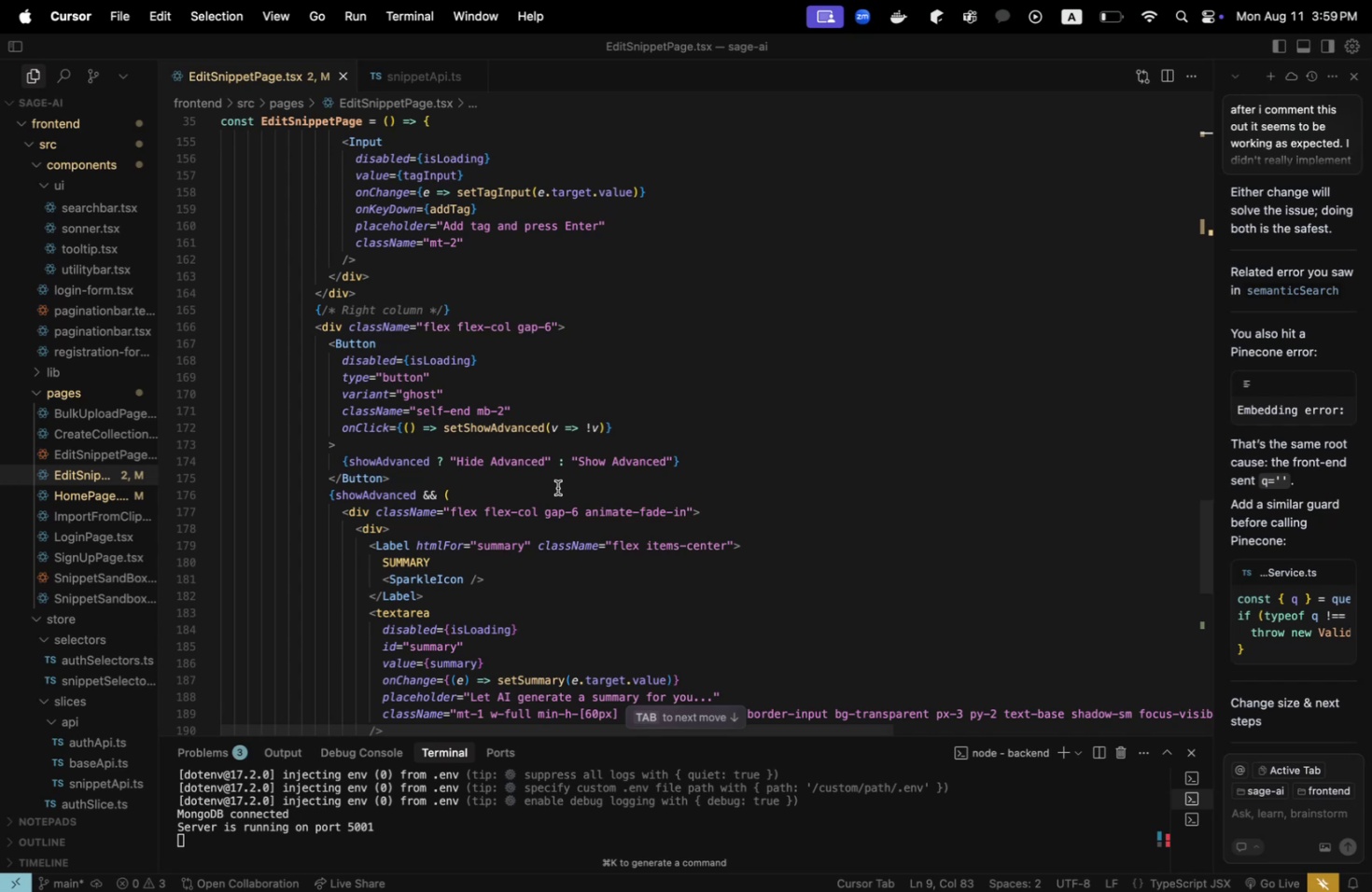 
scroll: coordinate [558, 488], scroll_direction: down, amount: 11.0
 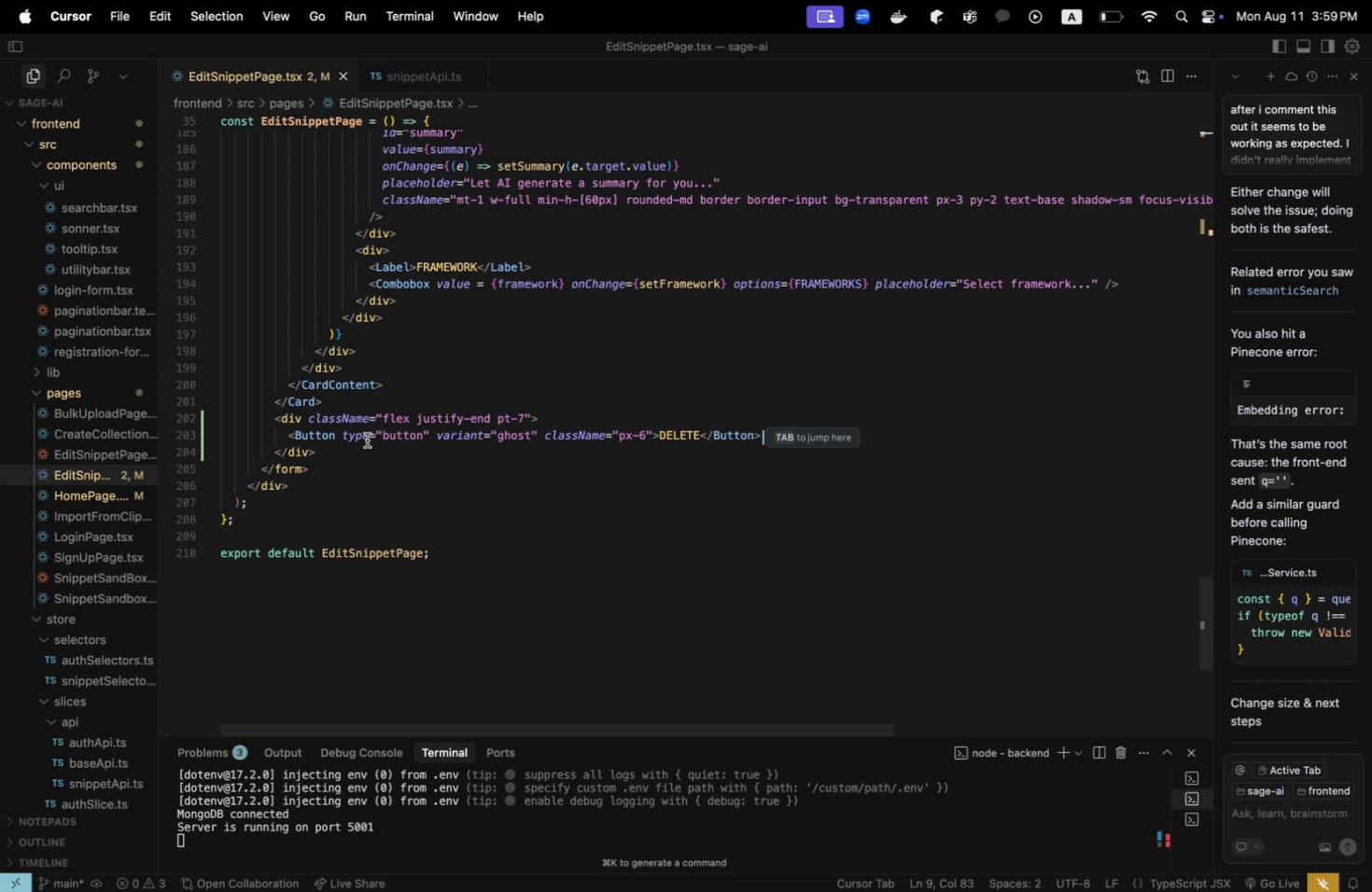 
left_click([343, 438])
 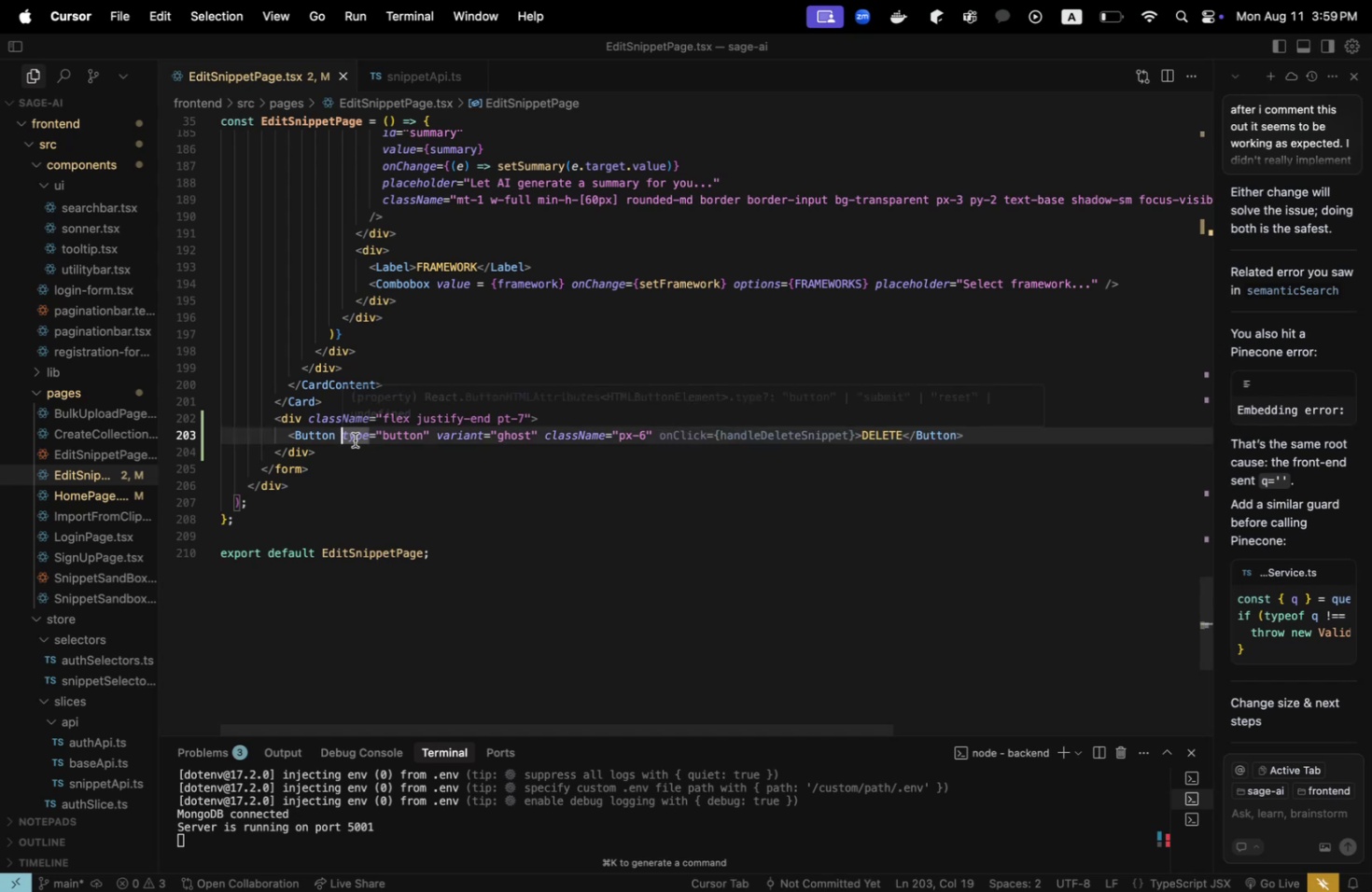 
key(Enter)
 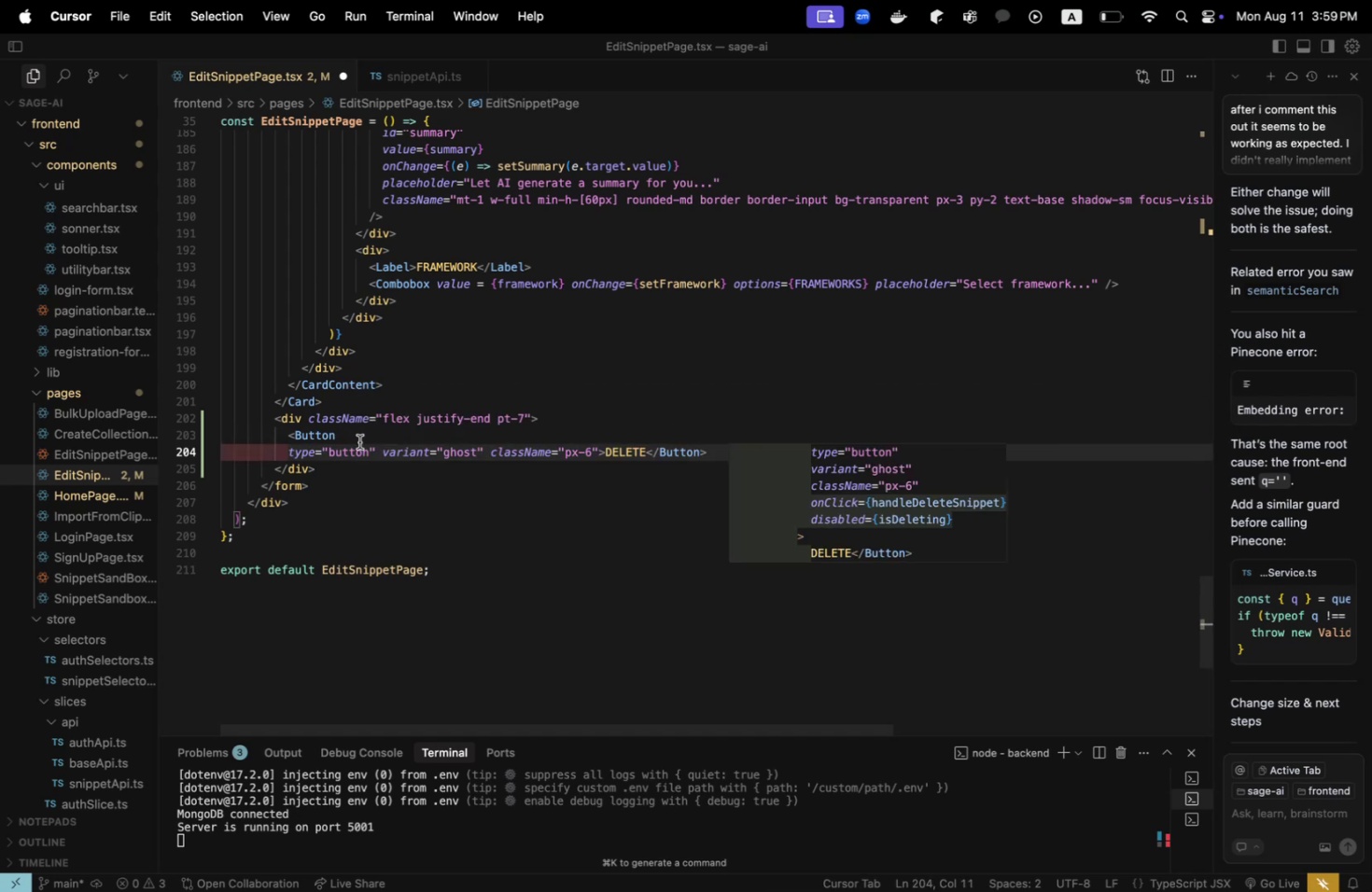 
key(Tab)
 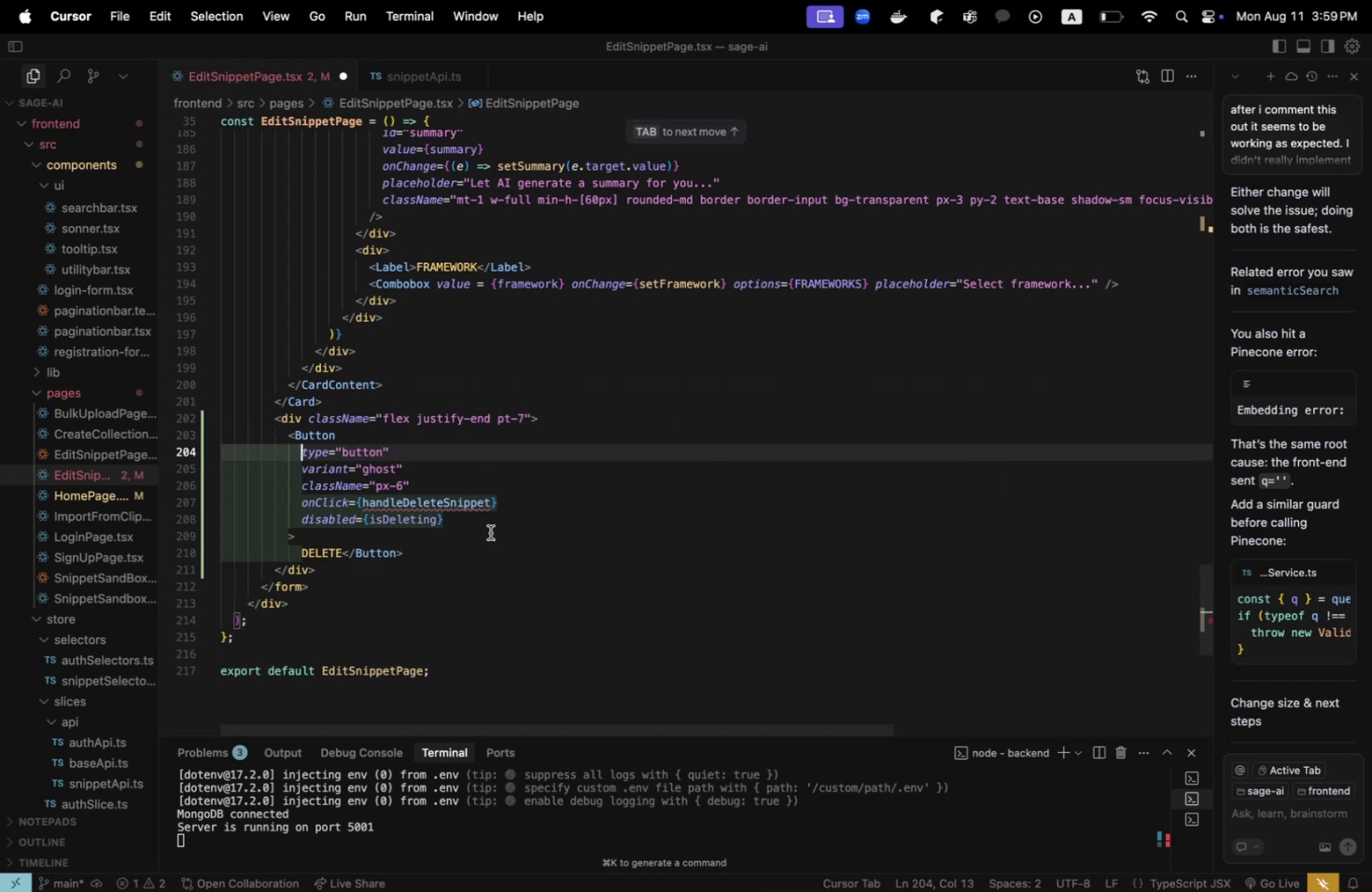 
left_click([490, 532])
 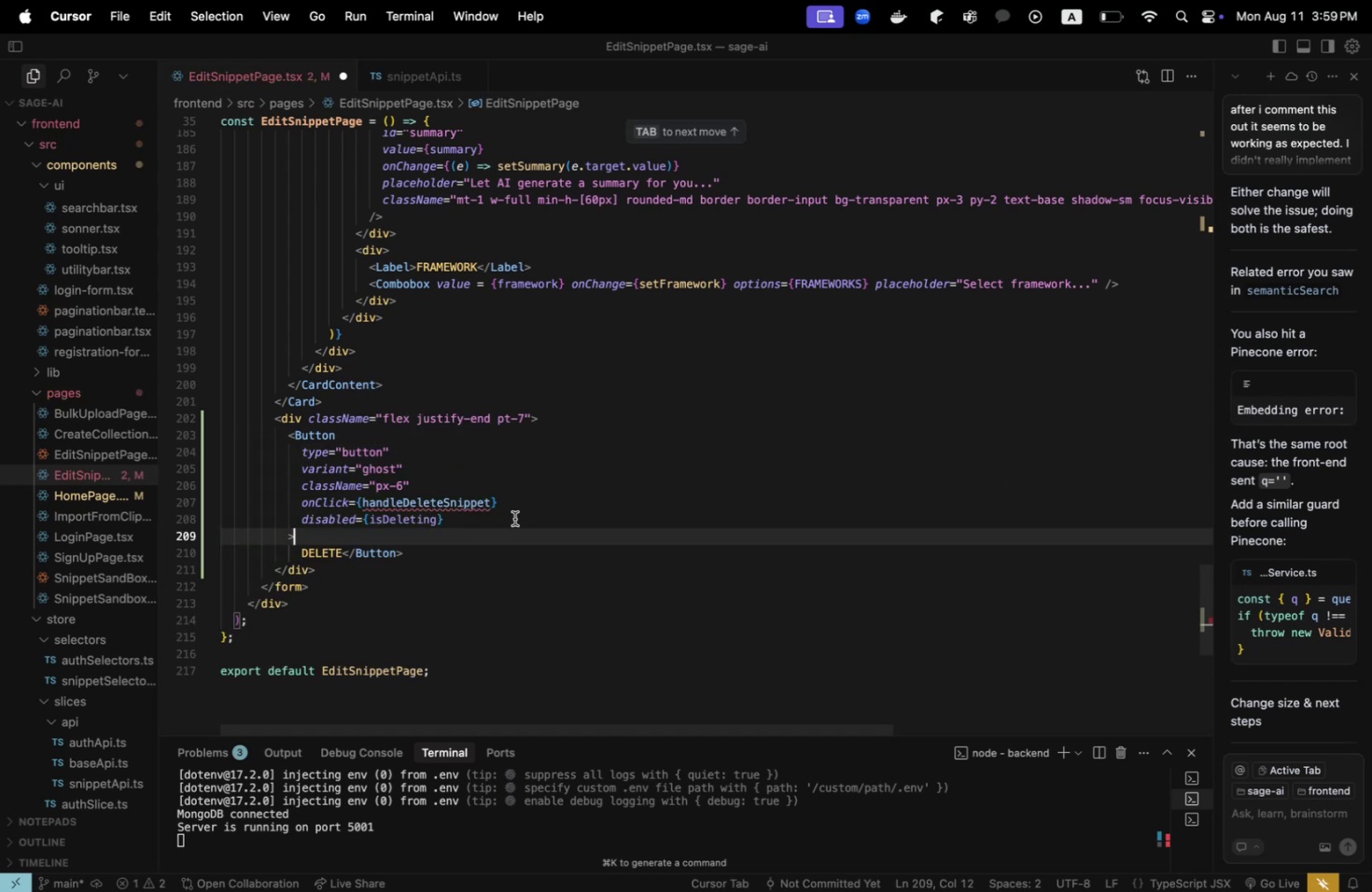 
scroll: coordinate [348, 447], scroll_direction: up, amount: 47.0
 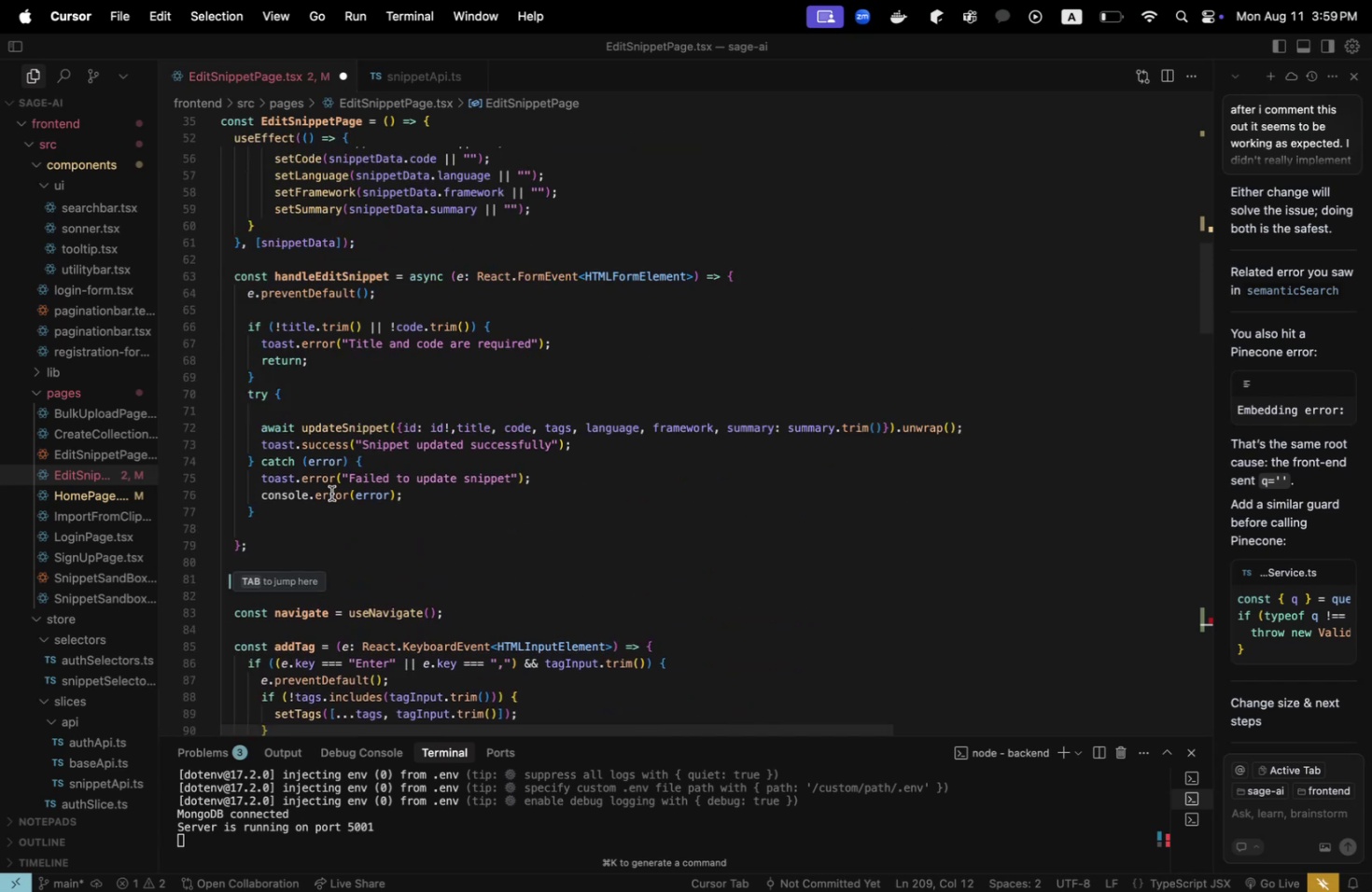 
key(Tab)
type( const )
key(Backspace)
key(Backspace)
key(Backspace)
key(Backspace)
key(Backspace)
key(Backspace)
type( const handleDeleteSnippet = async () => {)
 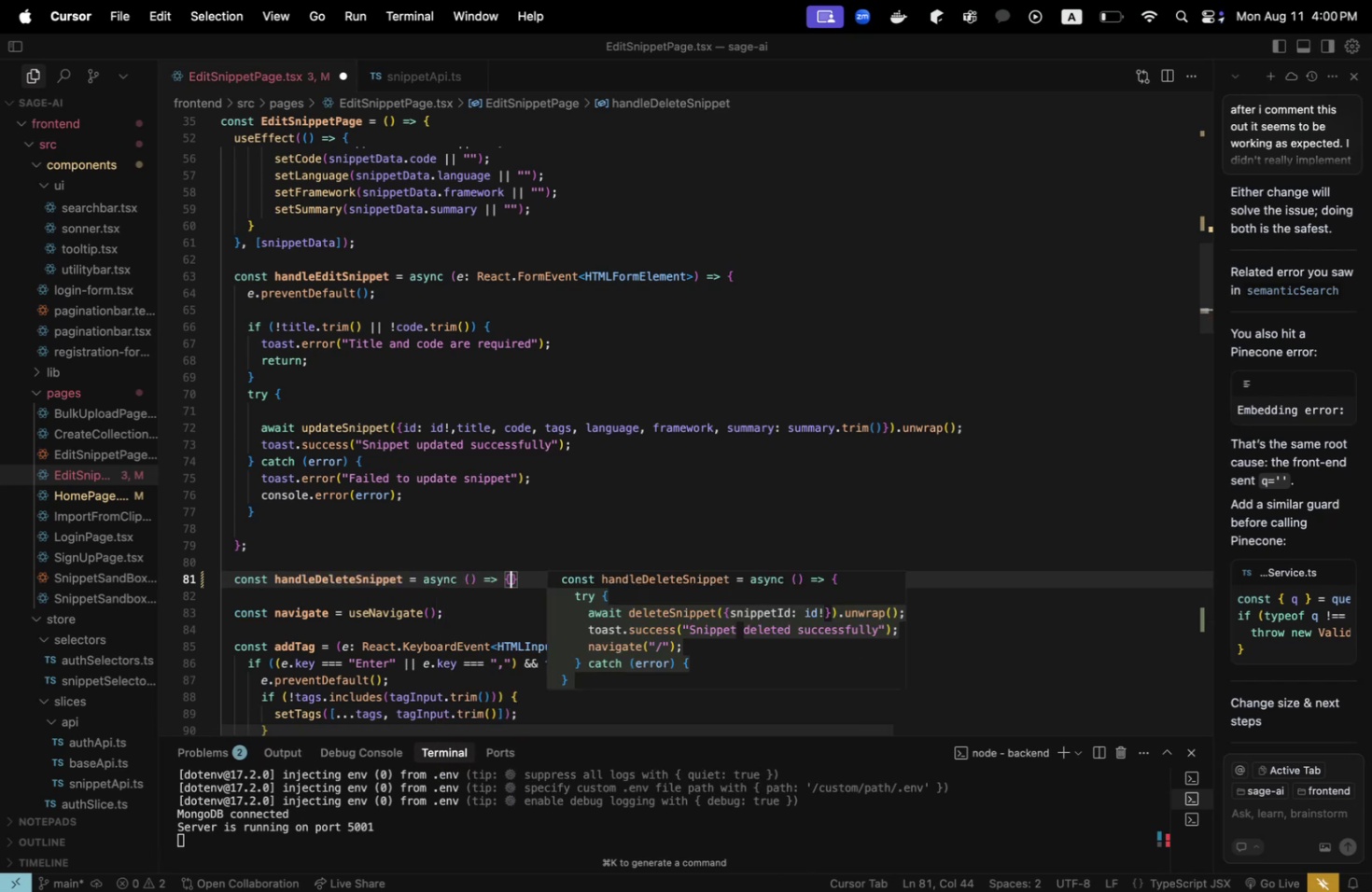 
key(Enter)
 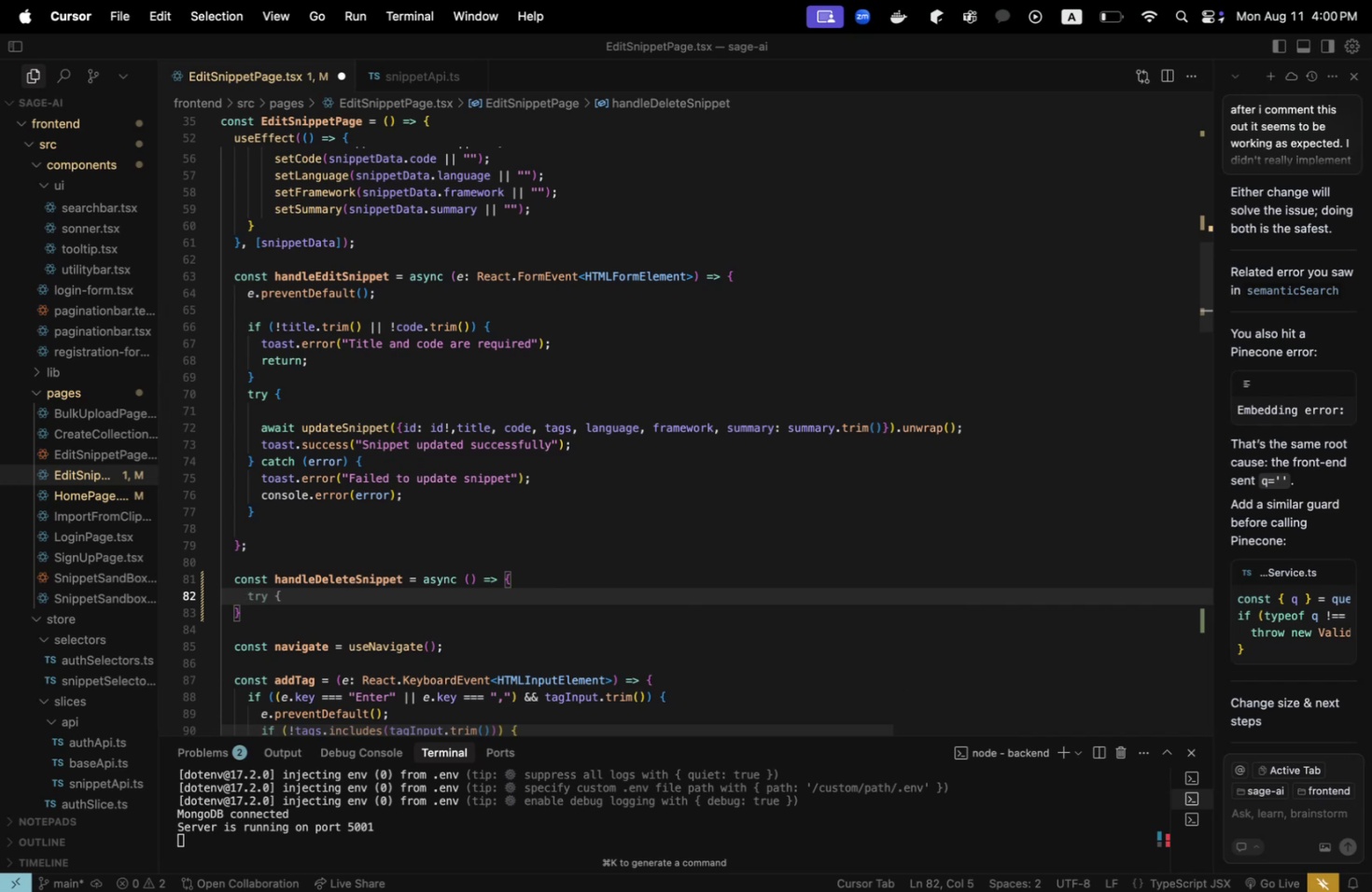 
type(e.)
key(Backspace)
key(Backspace)
key(Backspace)
key(Backspace)
key(Backspace)
type(e.pre)
key(Backspace)
key(Backspace)
key(Backspace)
key(Backspace)
key(Backspace)
key(Backspace)
key(Backspace)
type(.)
key(Backspace)
key(Backspace)
 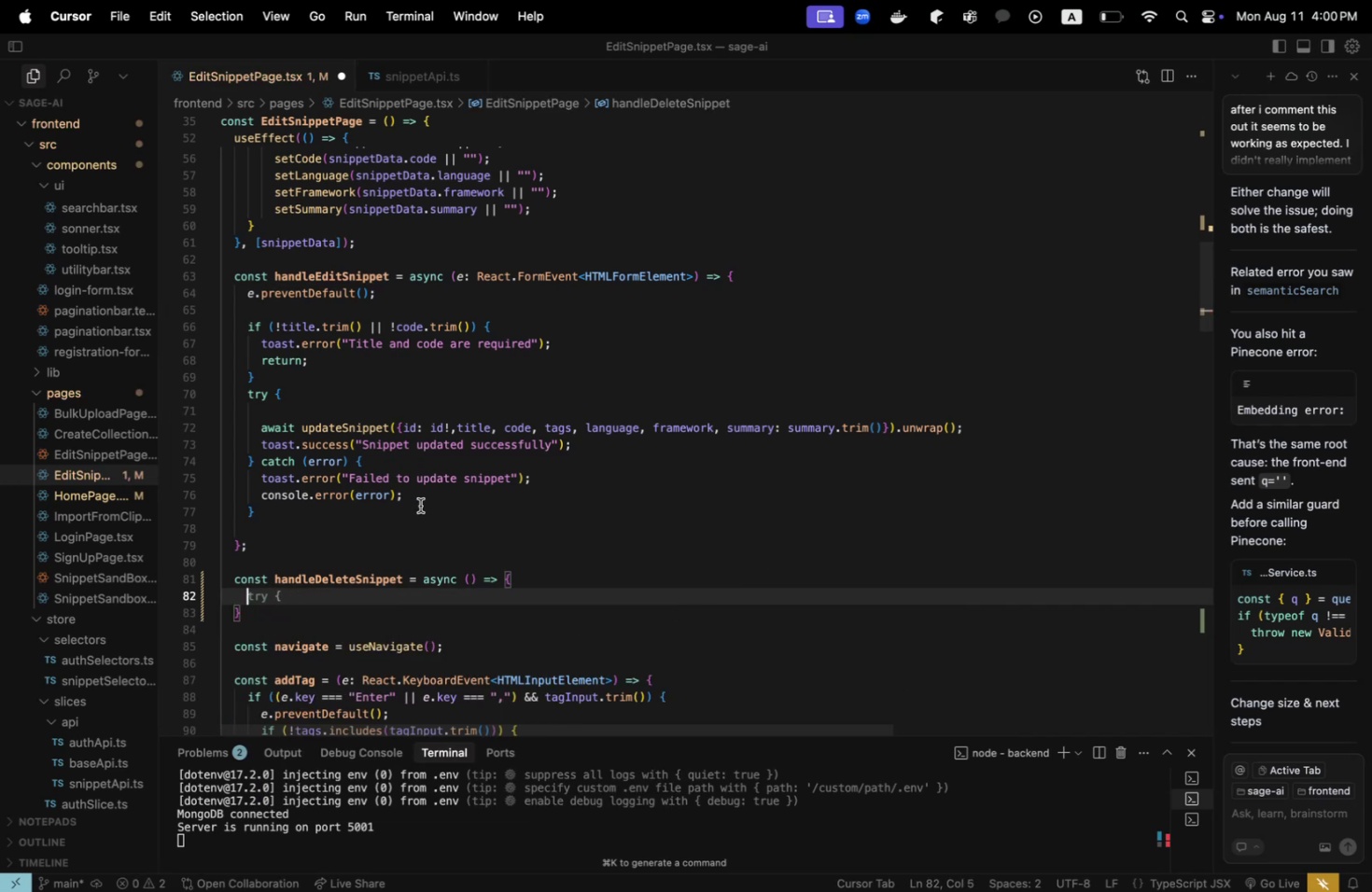 
left_click([473, 573])
 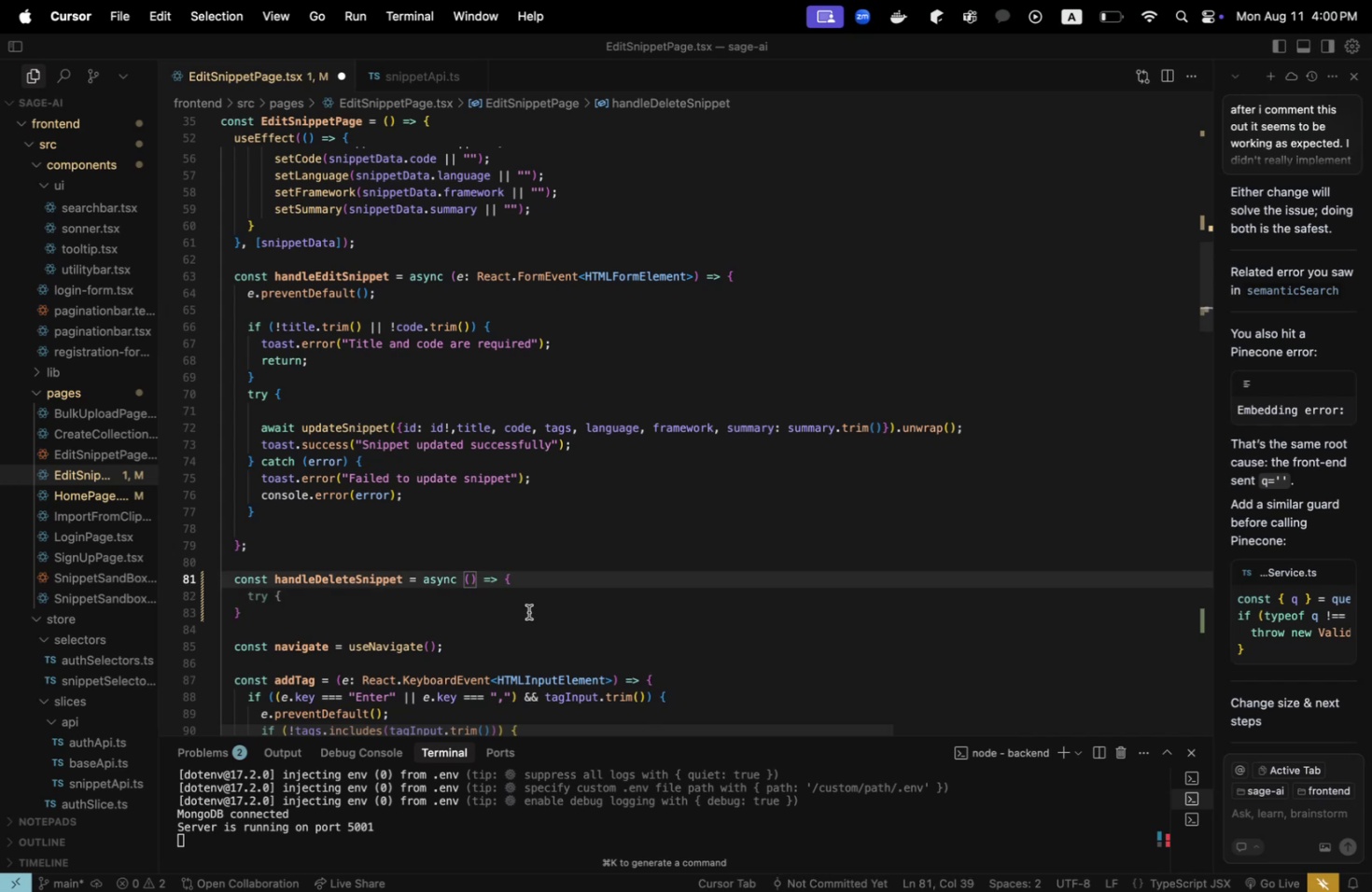 
key(ArrowLeft)
 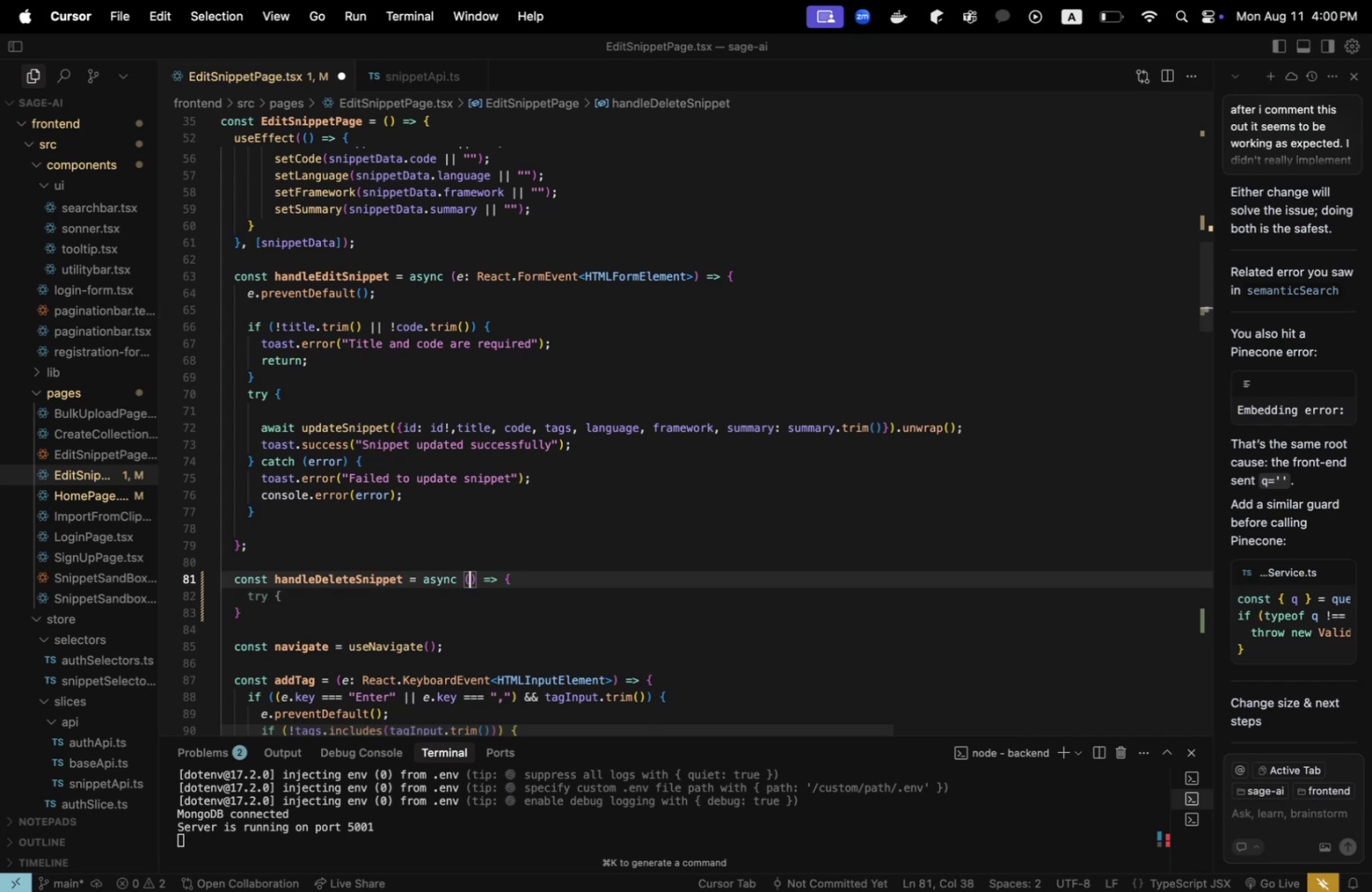 
key(E)
 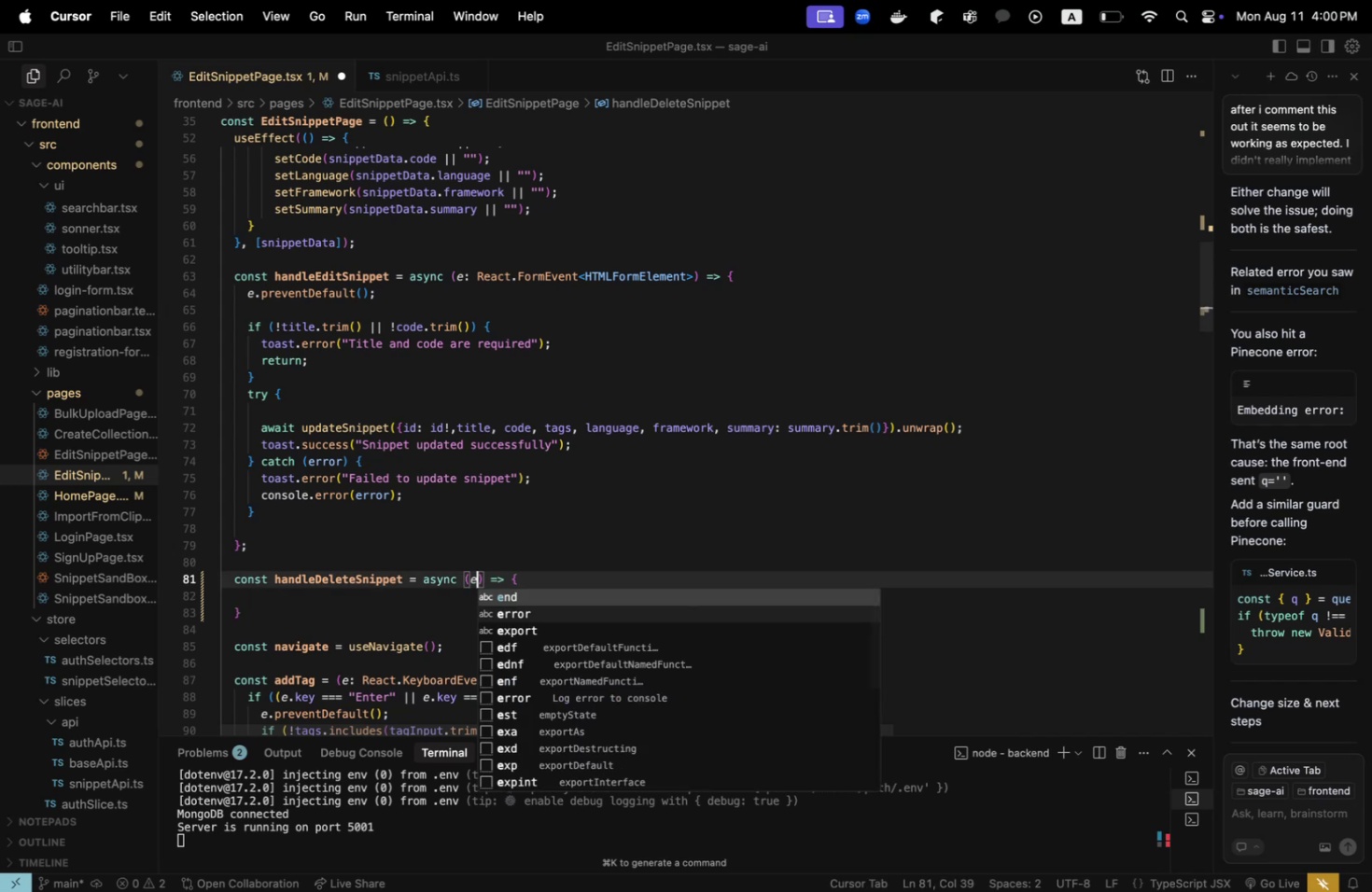 
key(Shift+ShiftLeft)
 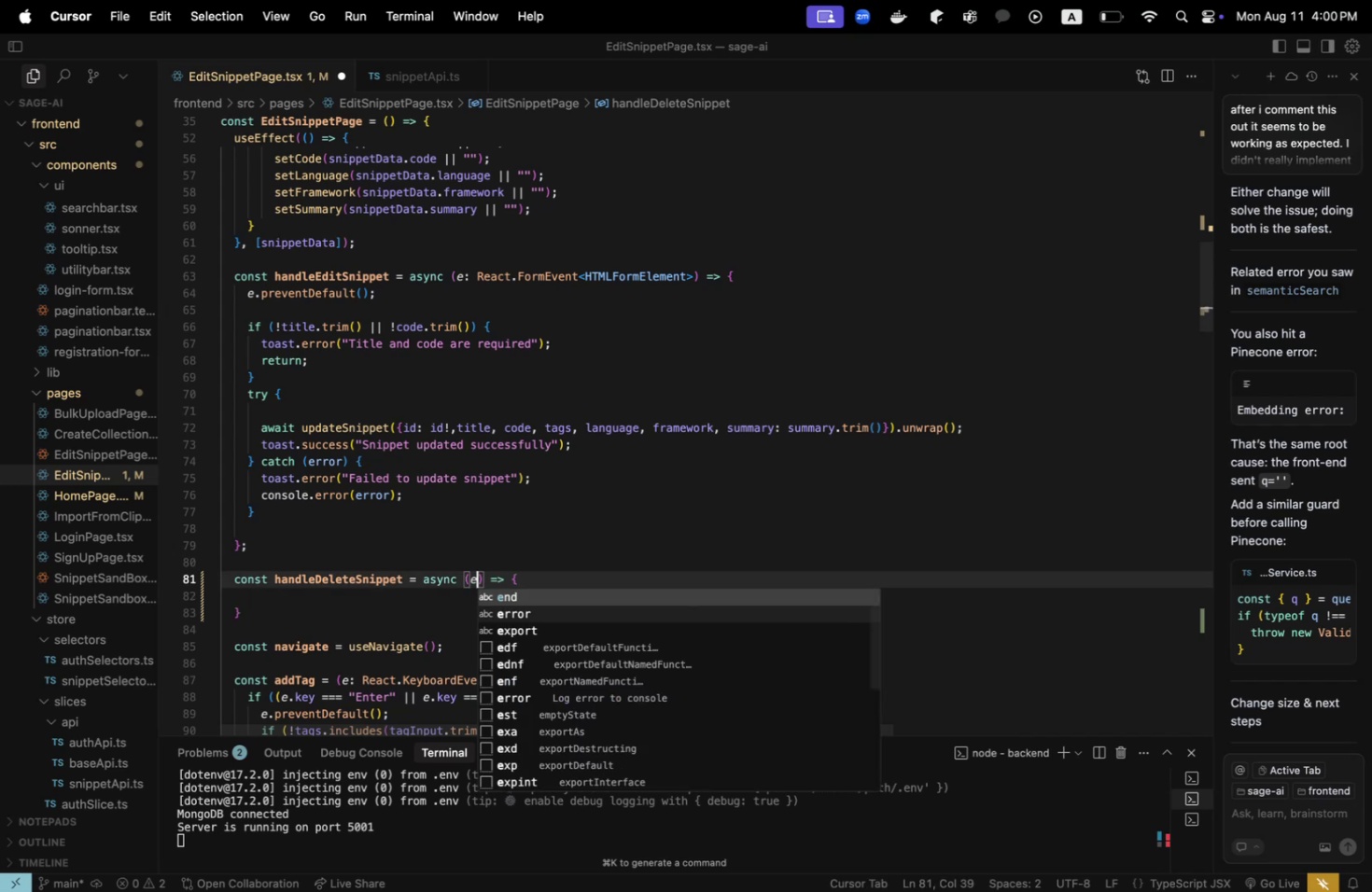 
key(Shift+Semicolon)
 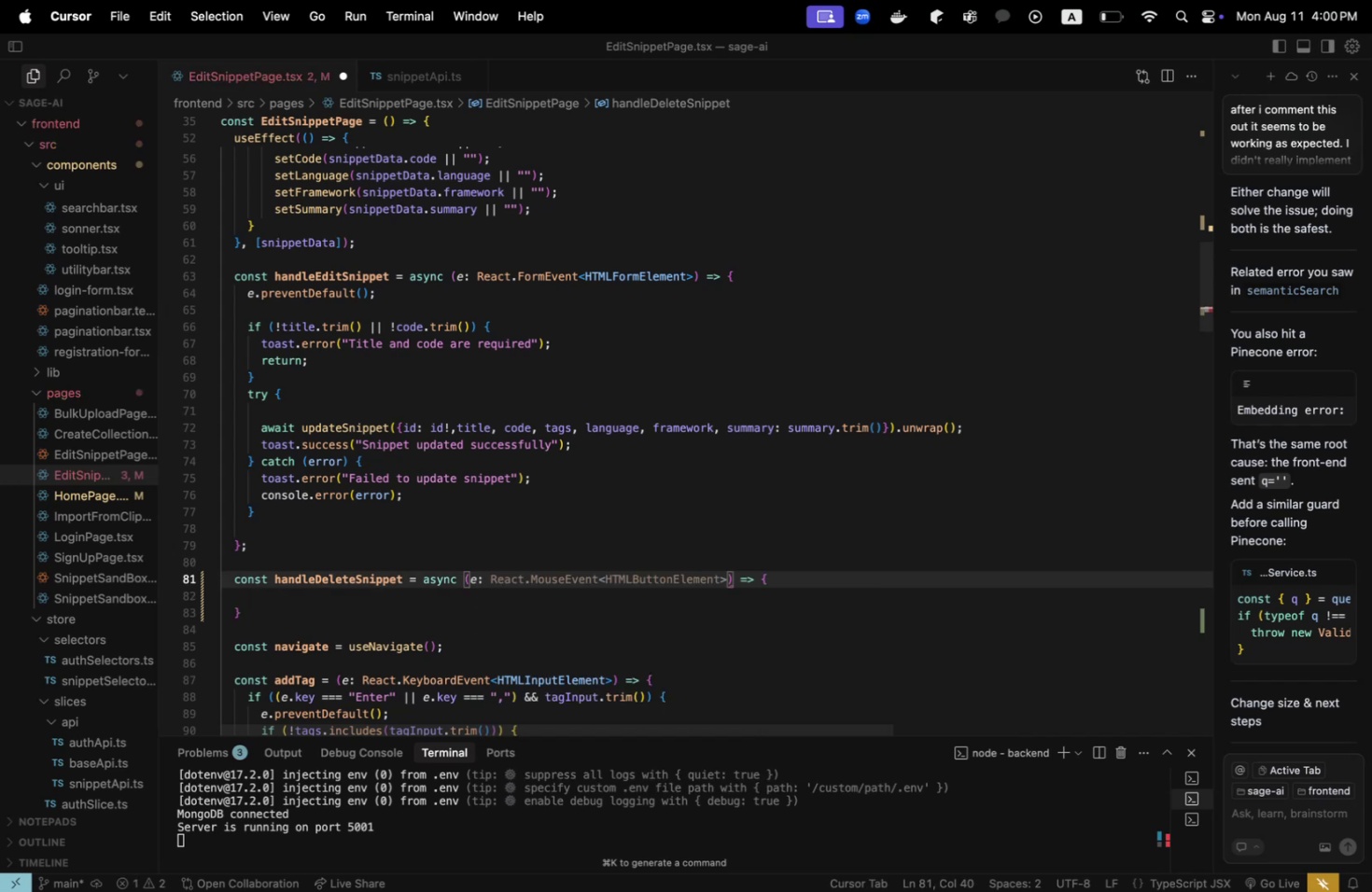 
key(Space)
 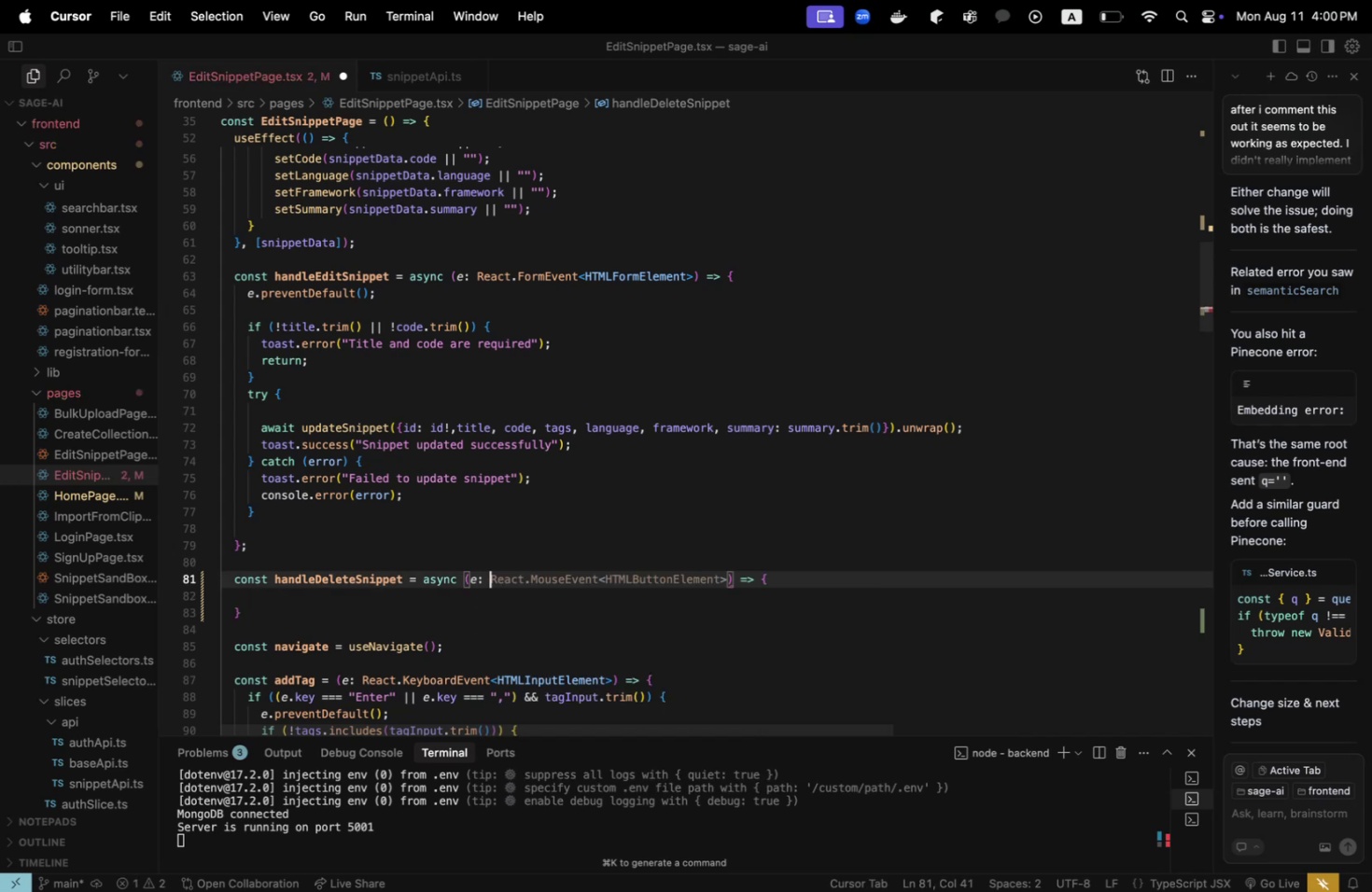 
key(Tab)
 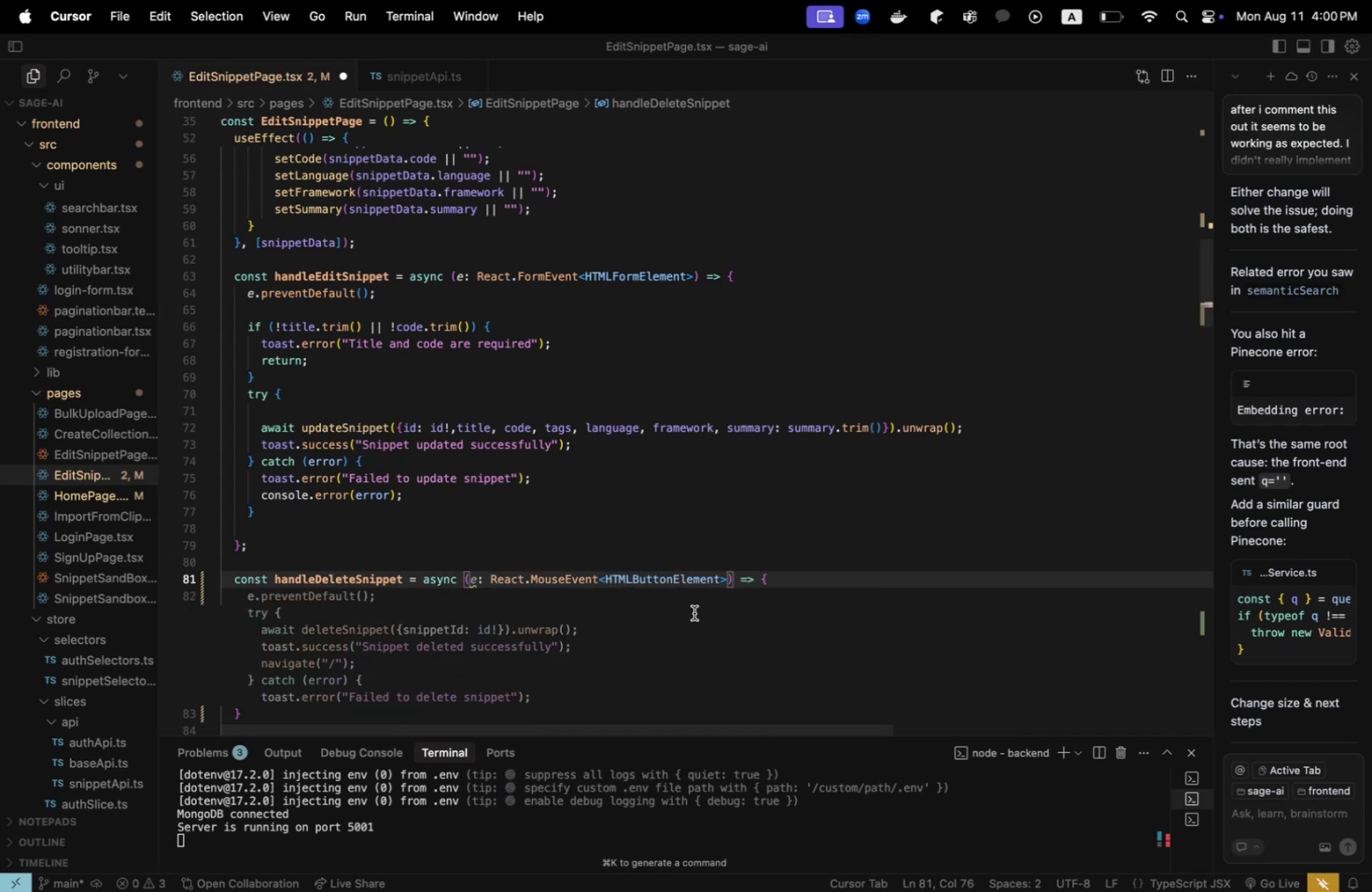 
left_click([654, 605])
 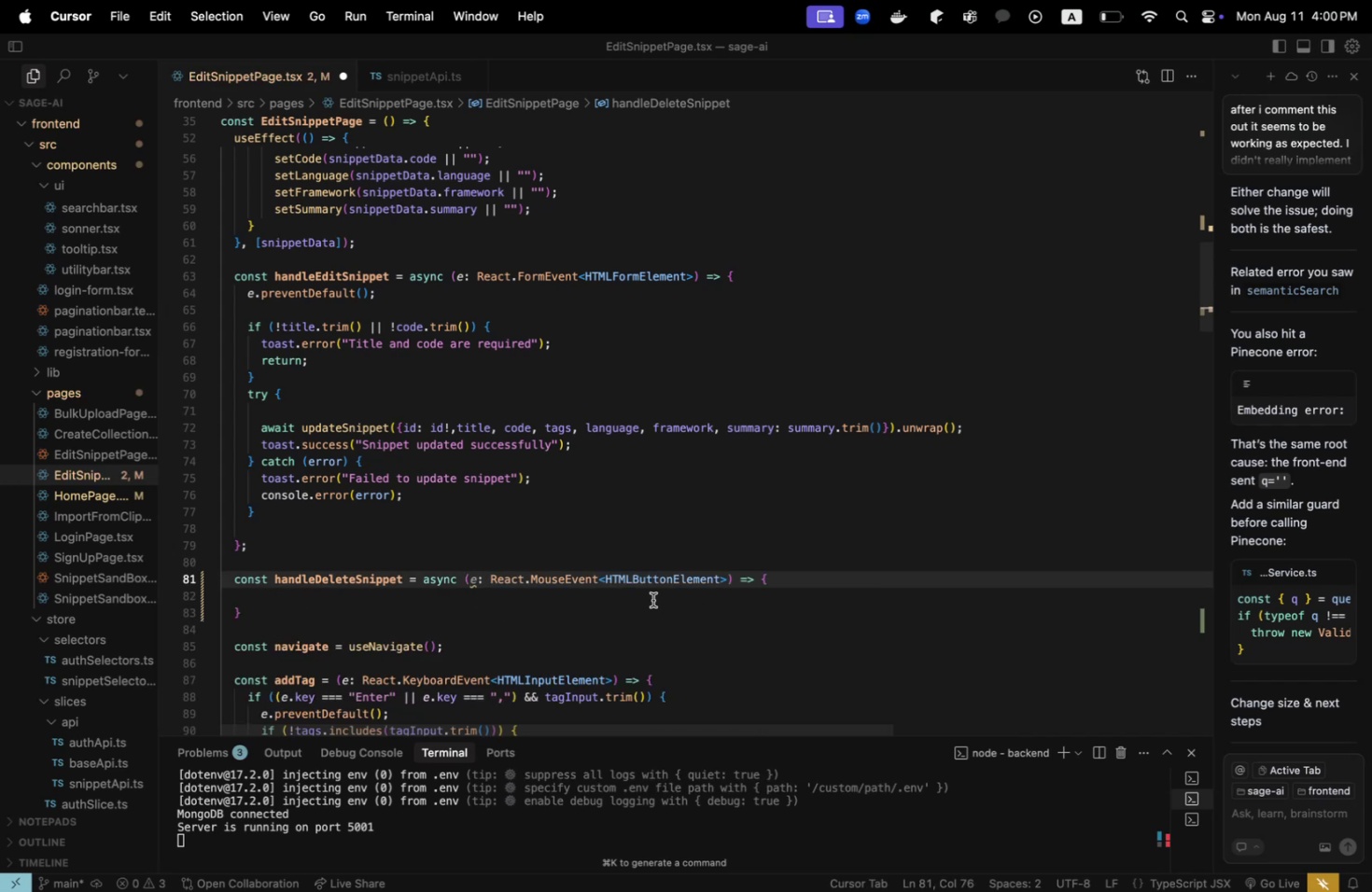 
left_click([652, 599])
 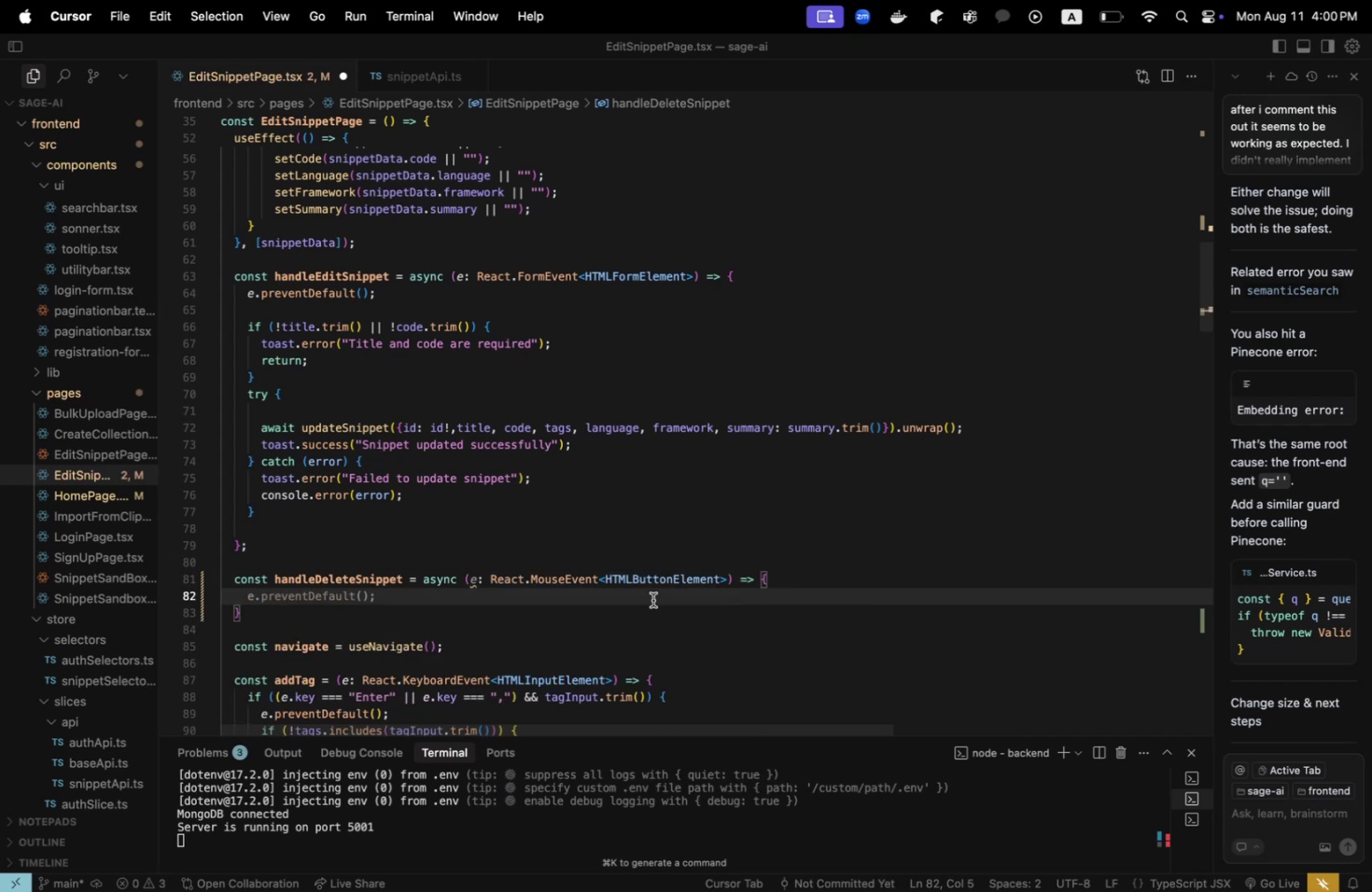 
type(e.preventDefault();)
 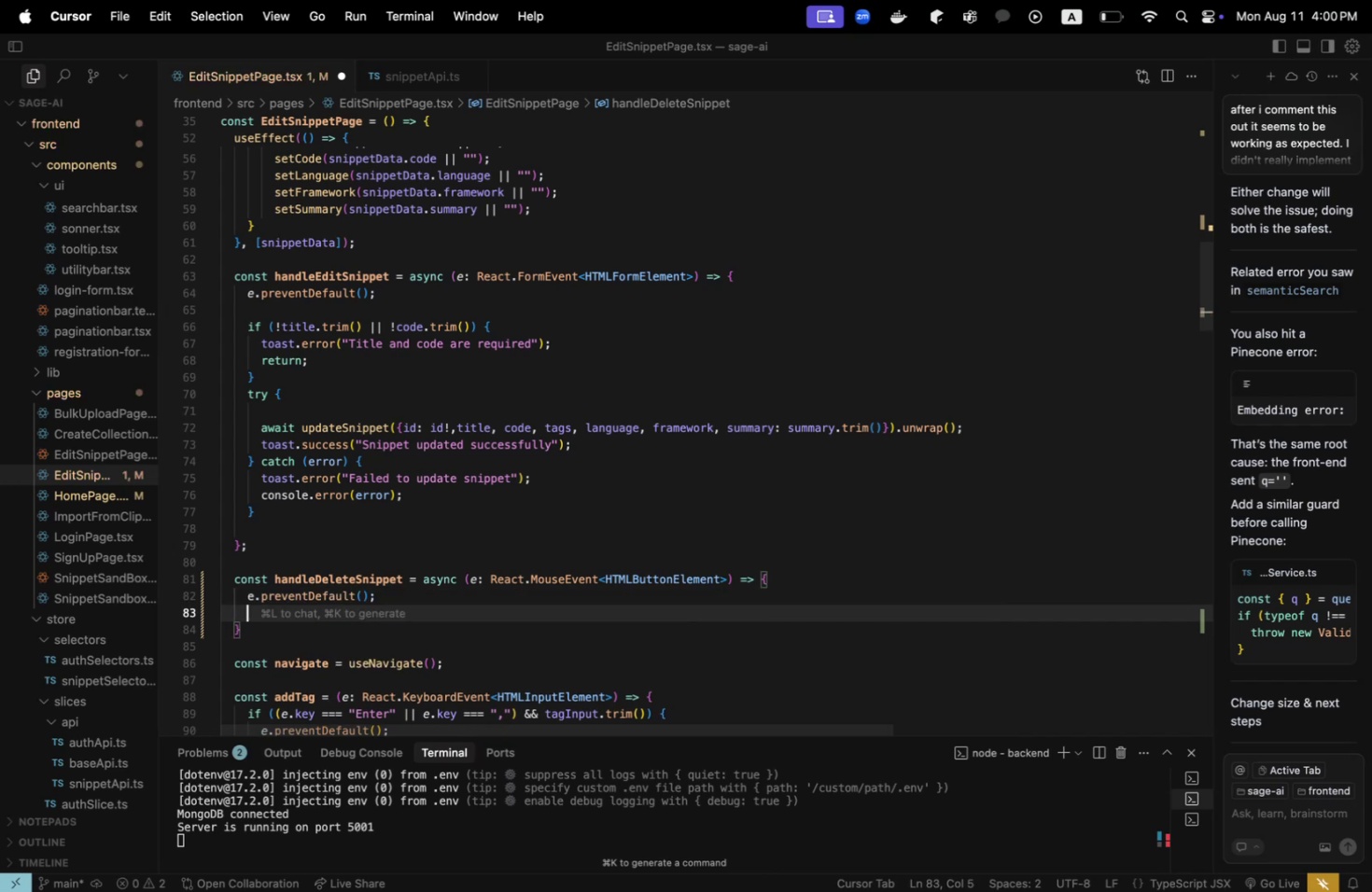 
 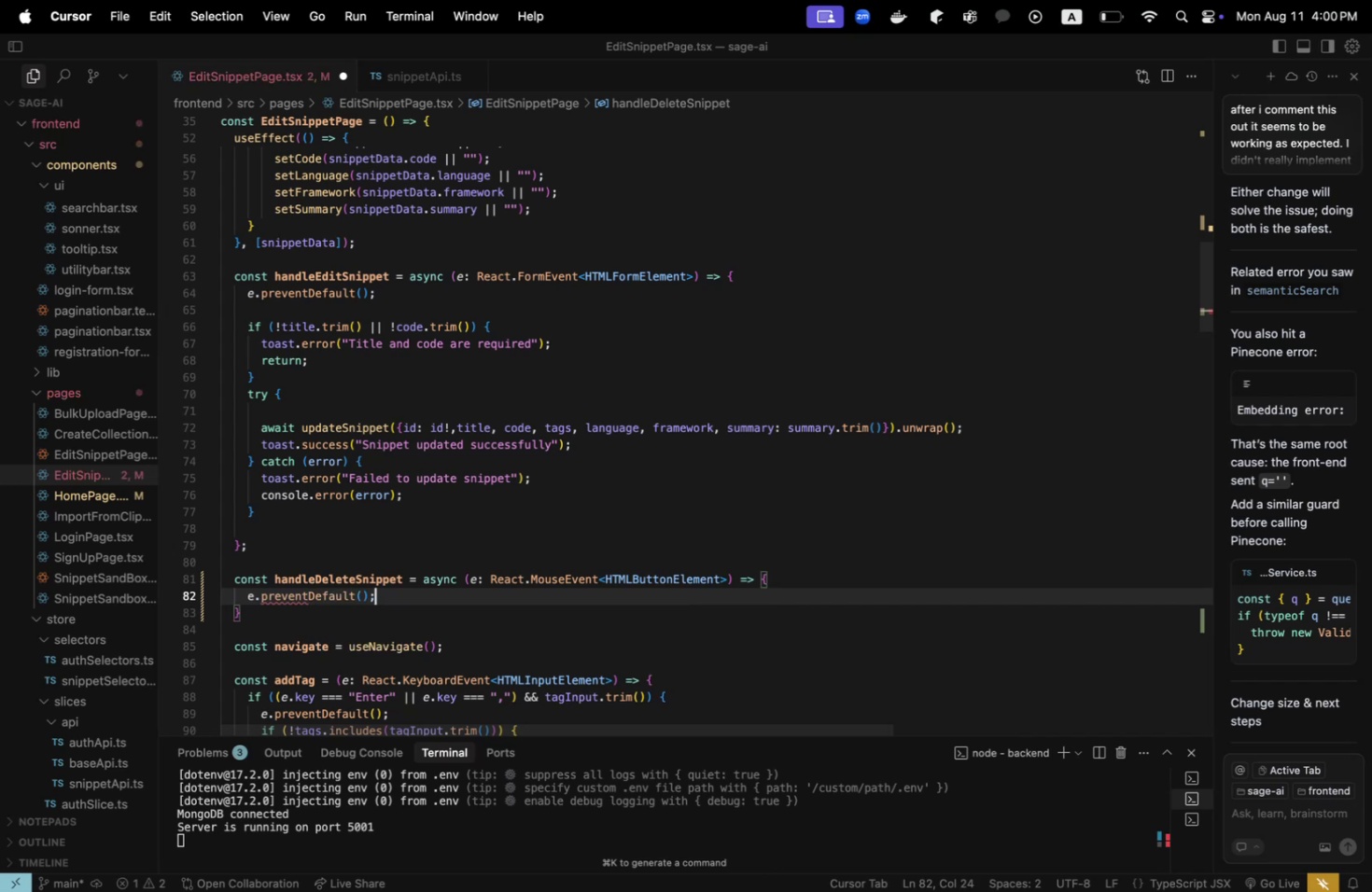 
key(Enter)
 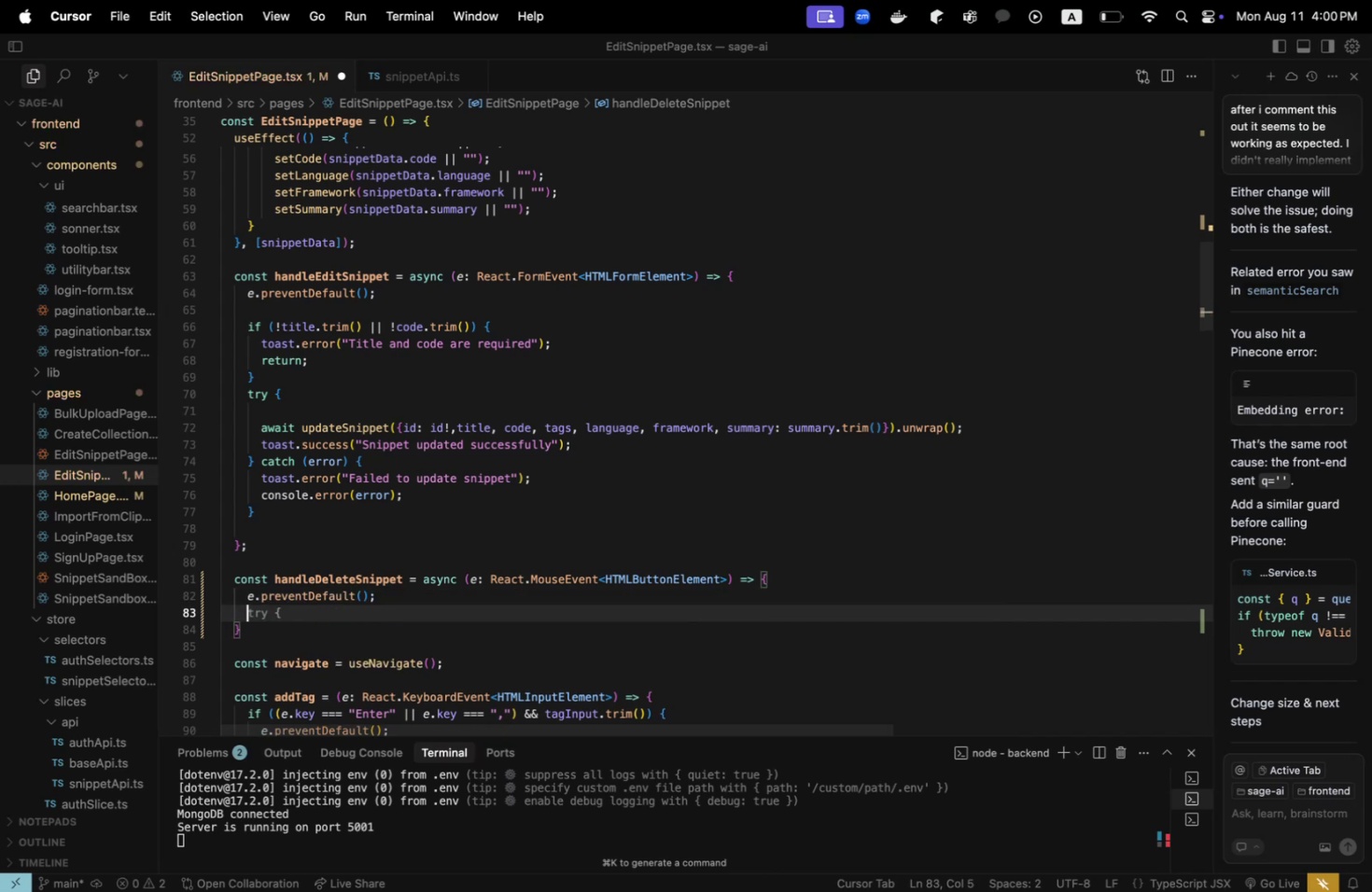 
type(try {)
 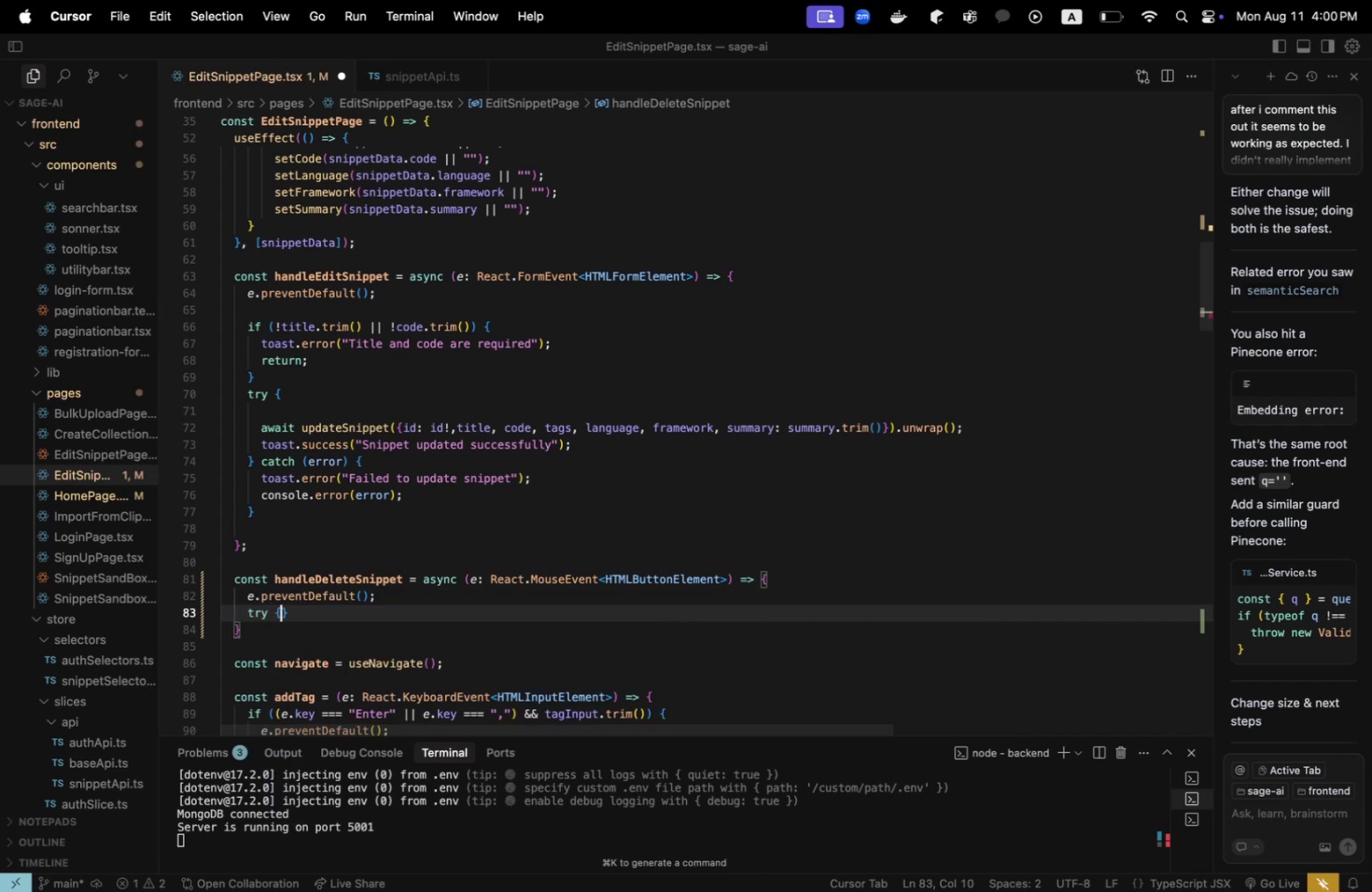 
key(Enter)
 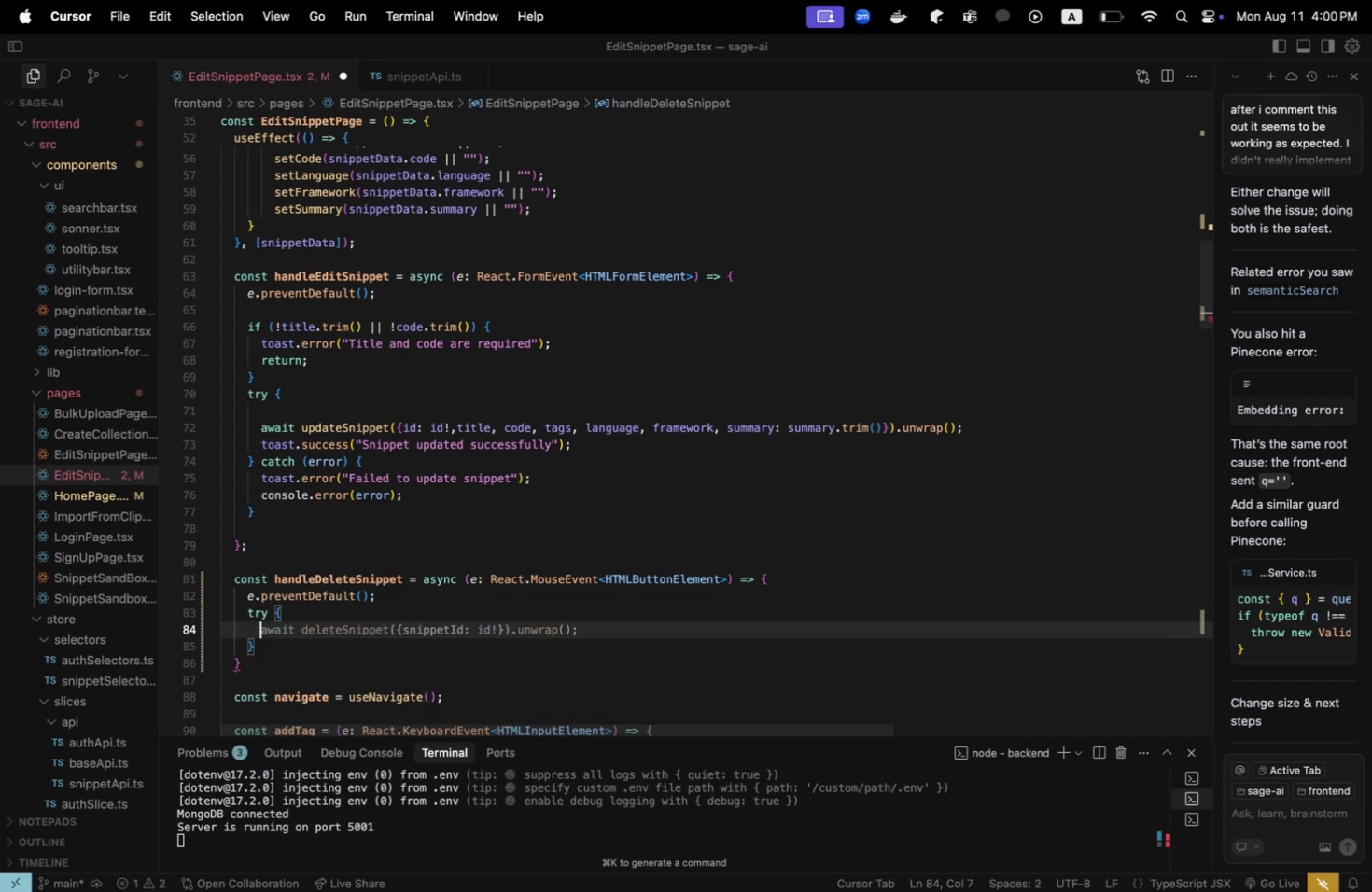 
key(Meta+CommandLeft)
 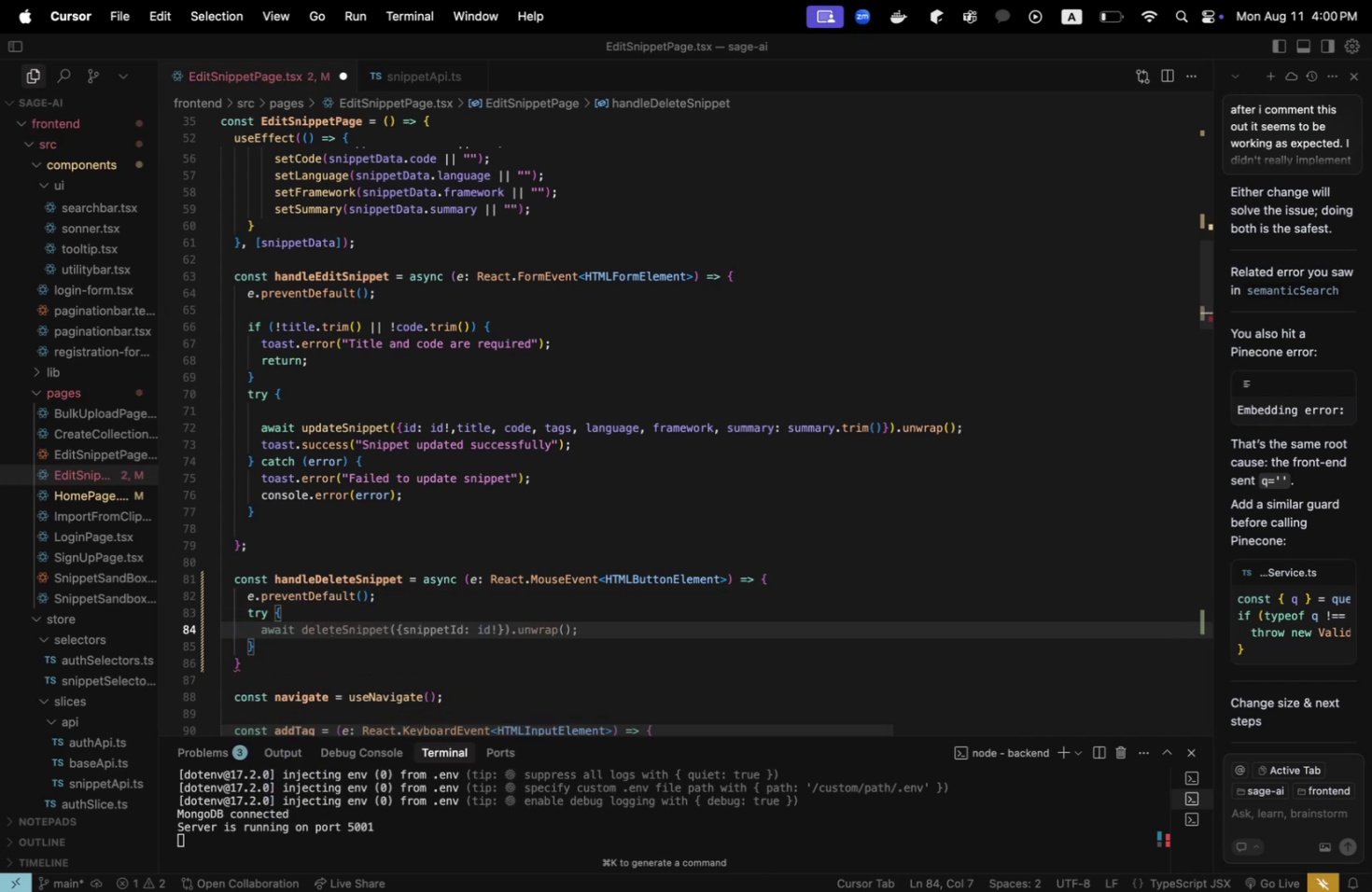 
key(Meta+Z)
 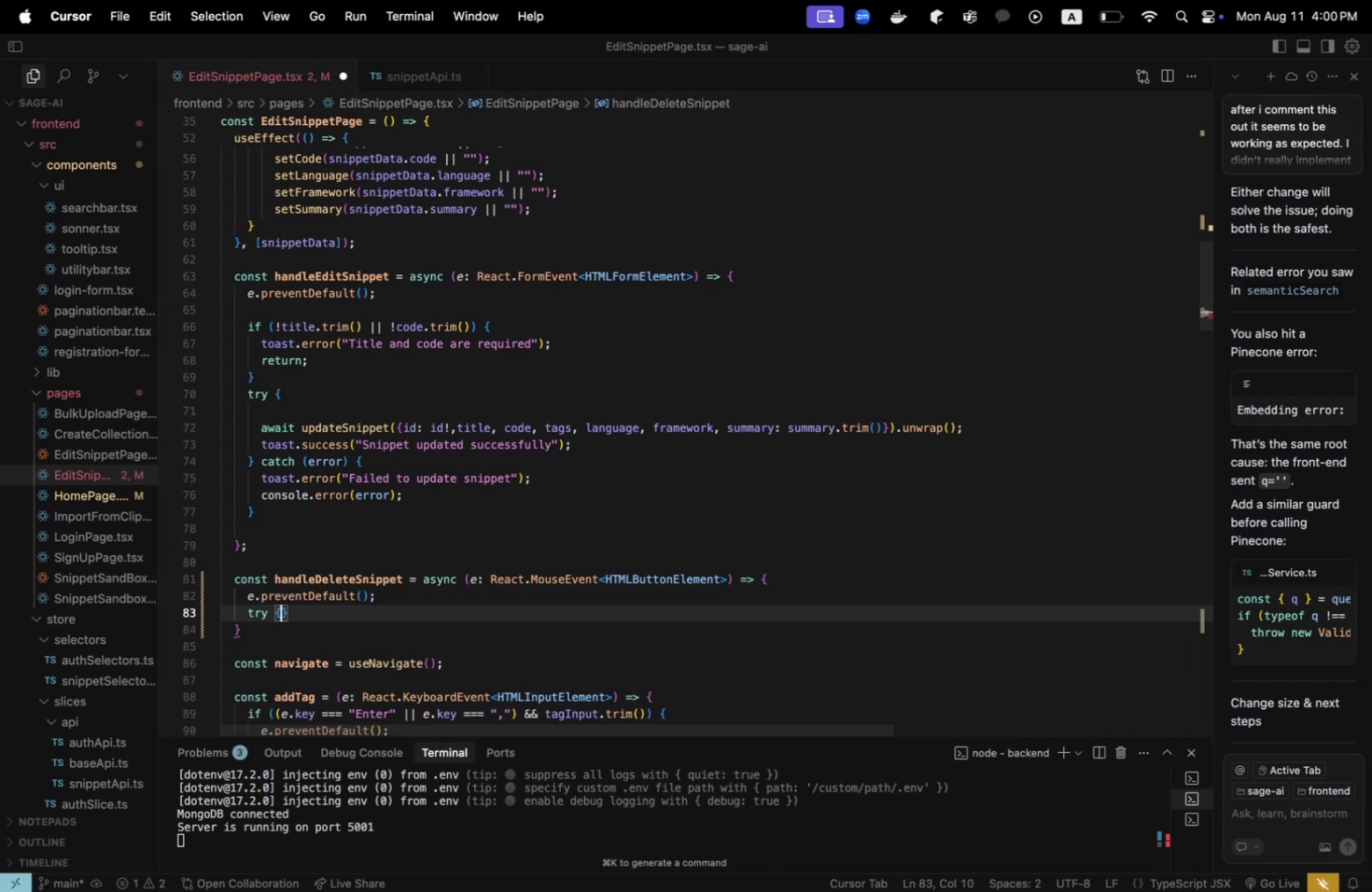 
key(Meta+CommandLeft)
 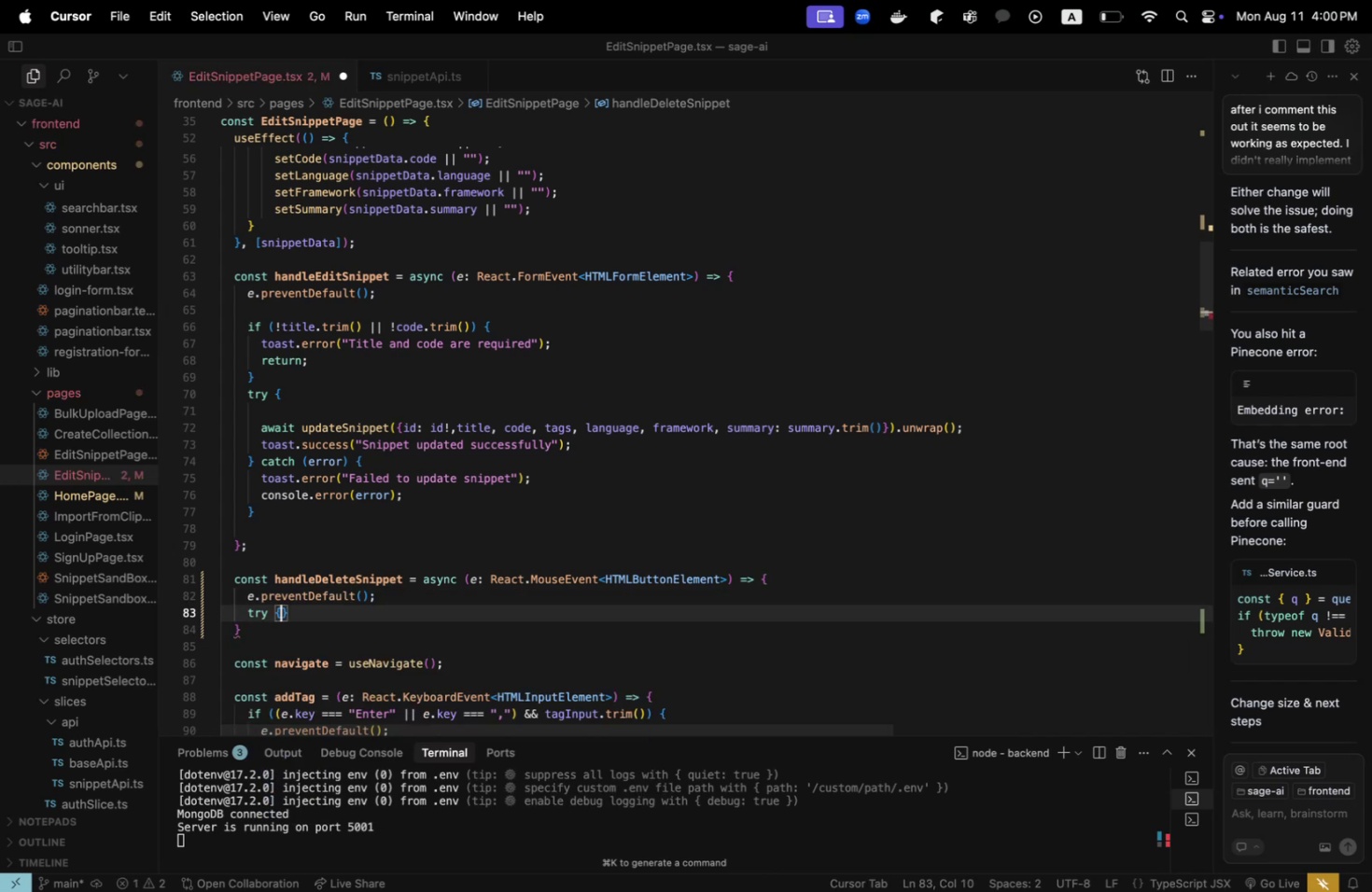 
key(Meta+Z)
 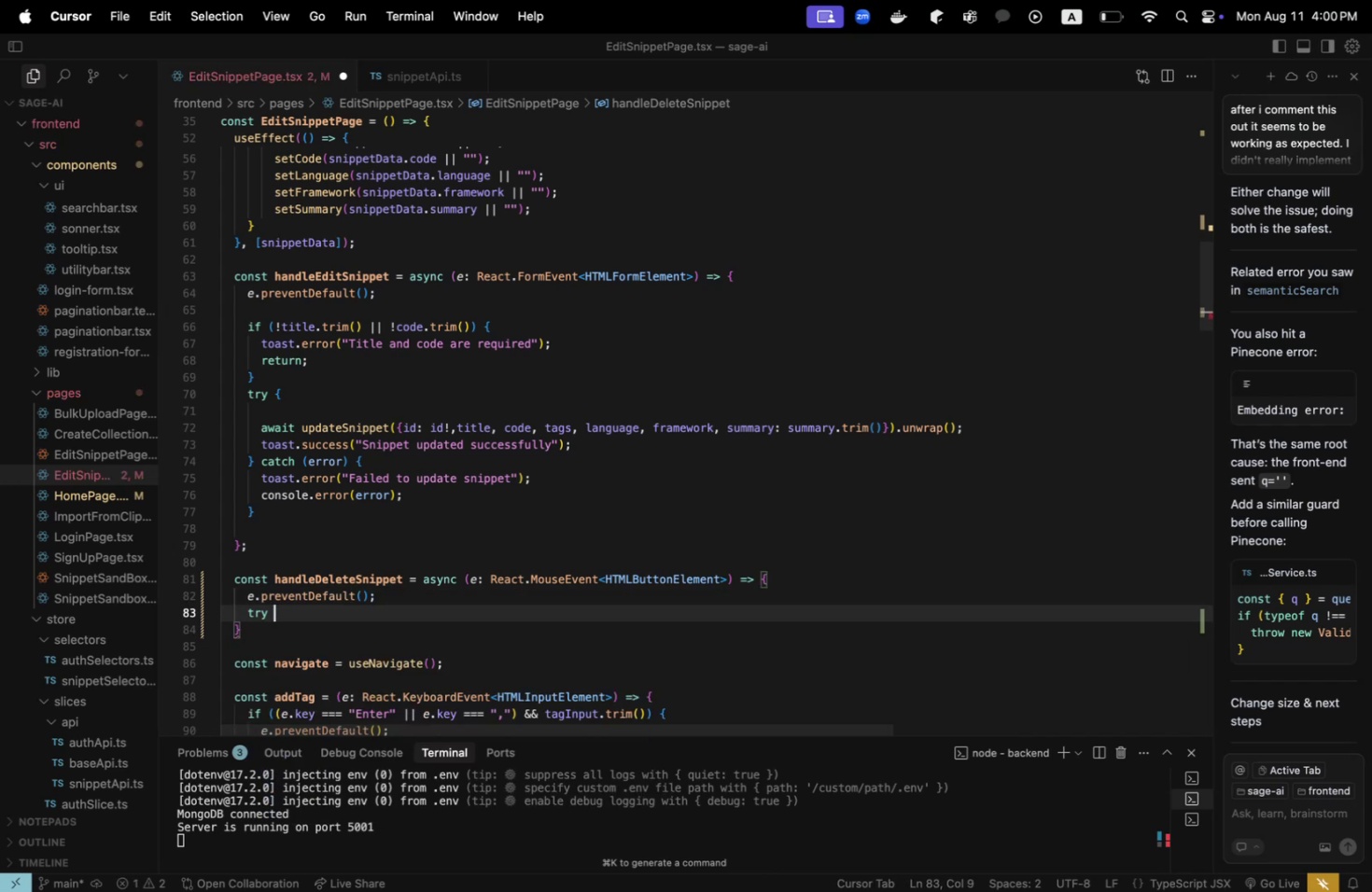 
key(Meta+CommandLeft)
 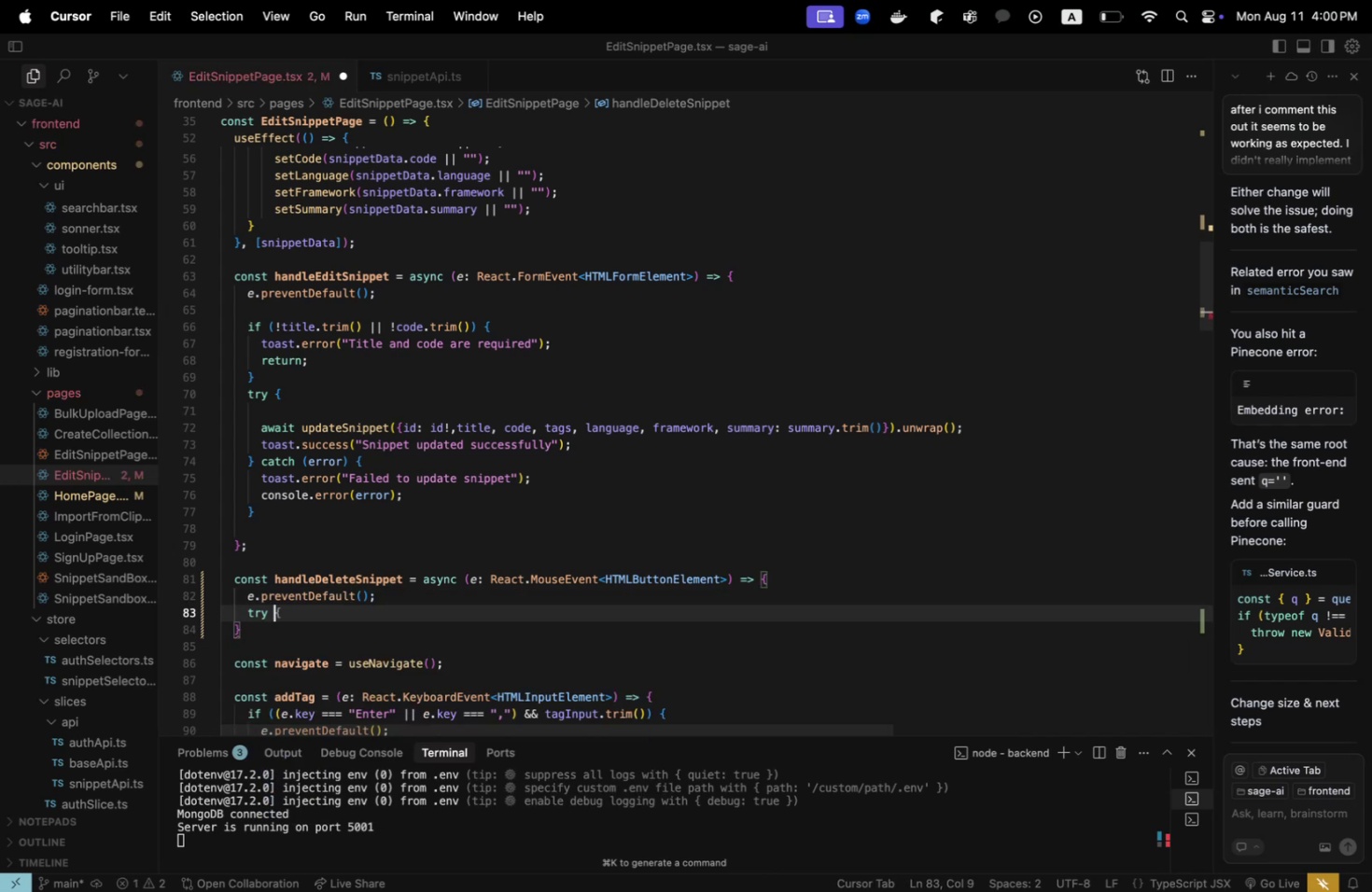 
key(Meta+Z)
 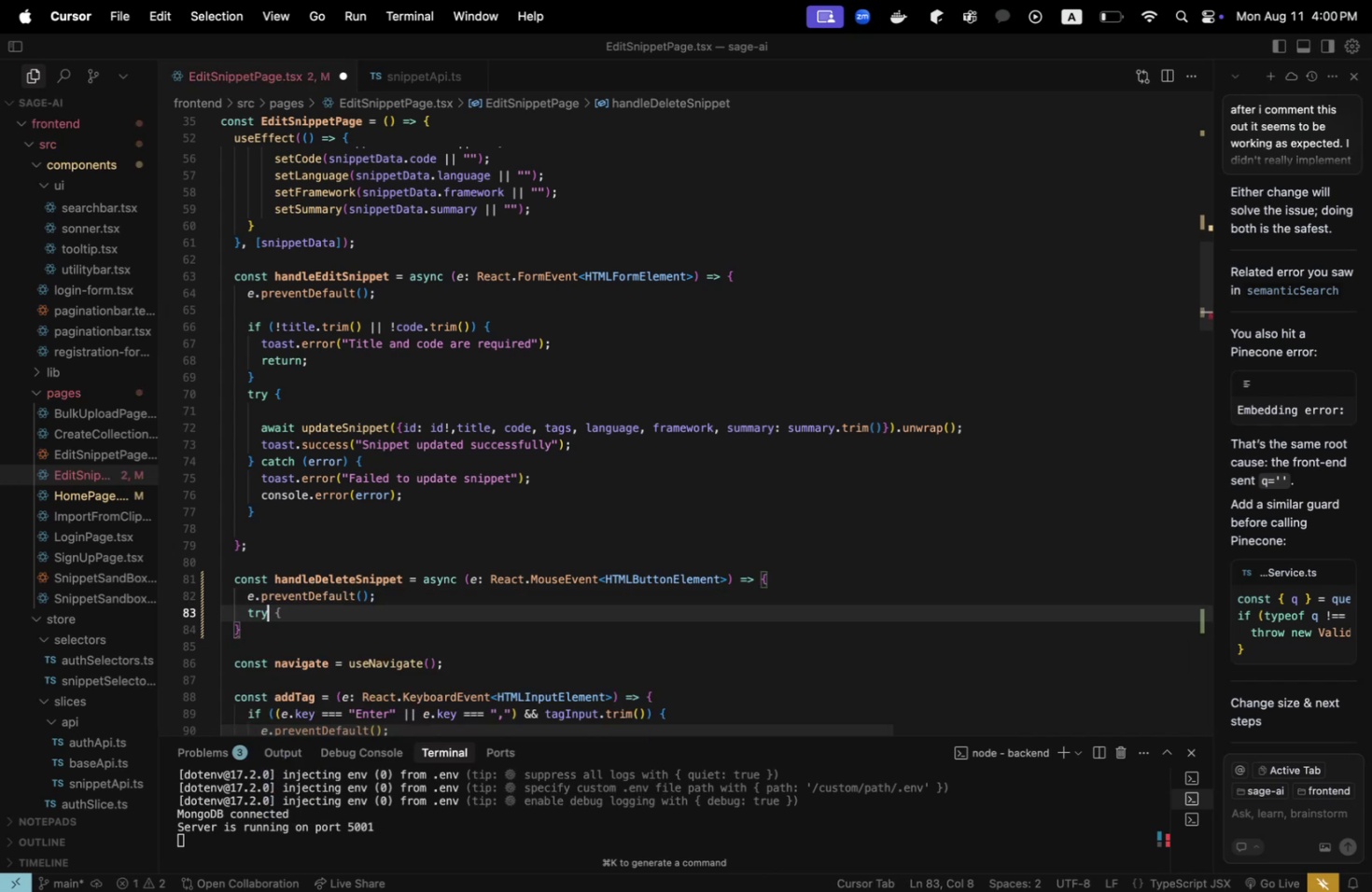 
key(Backspace)
key(Backspace)
type(ry)
 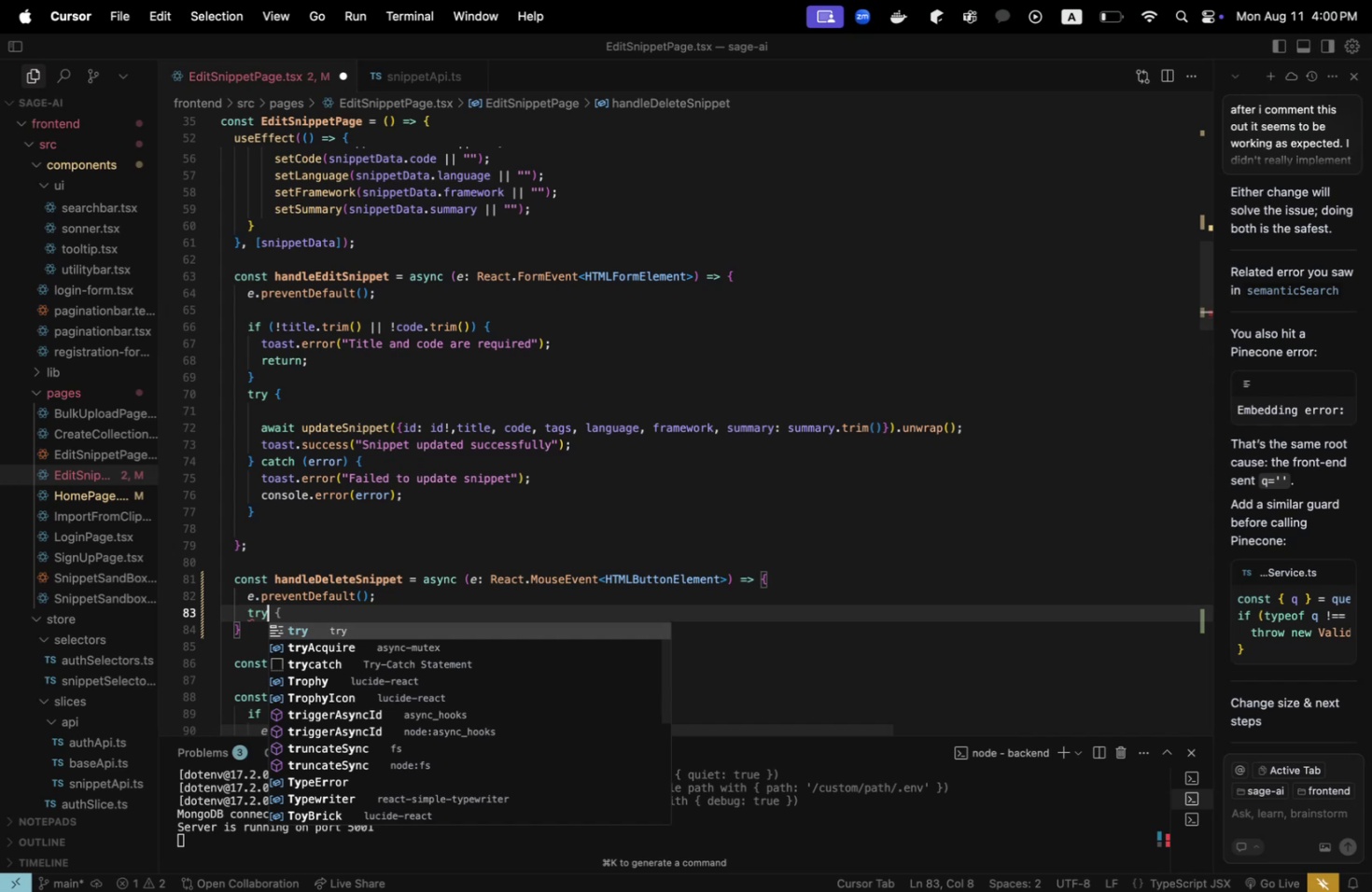 
key(ArrowDown)
 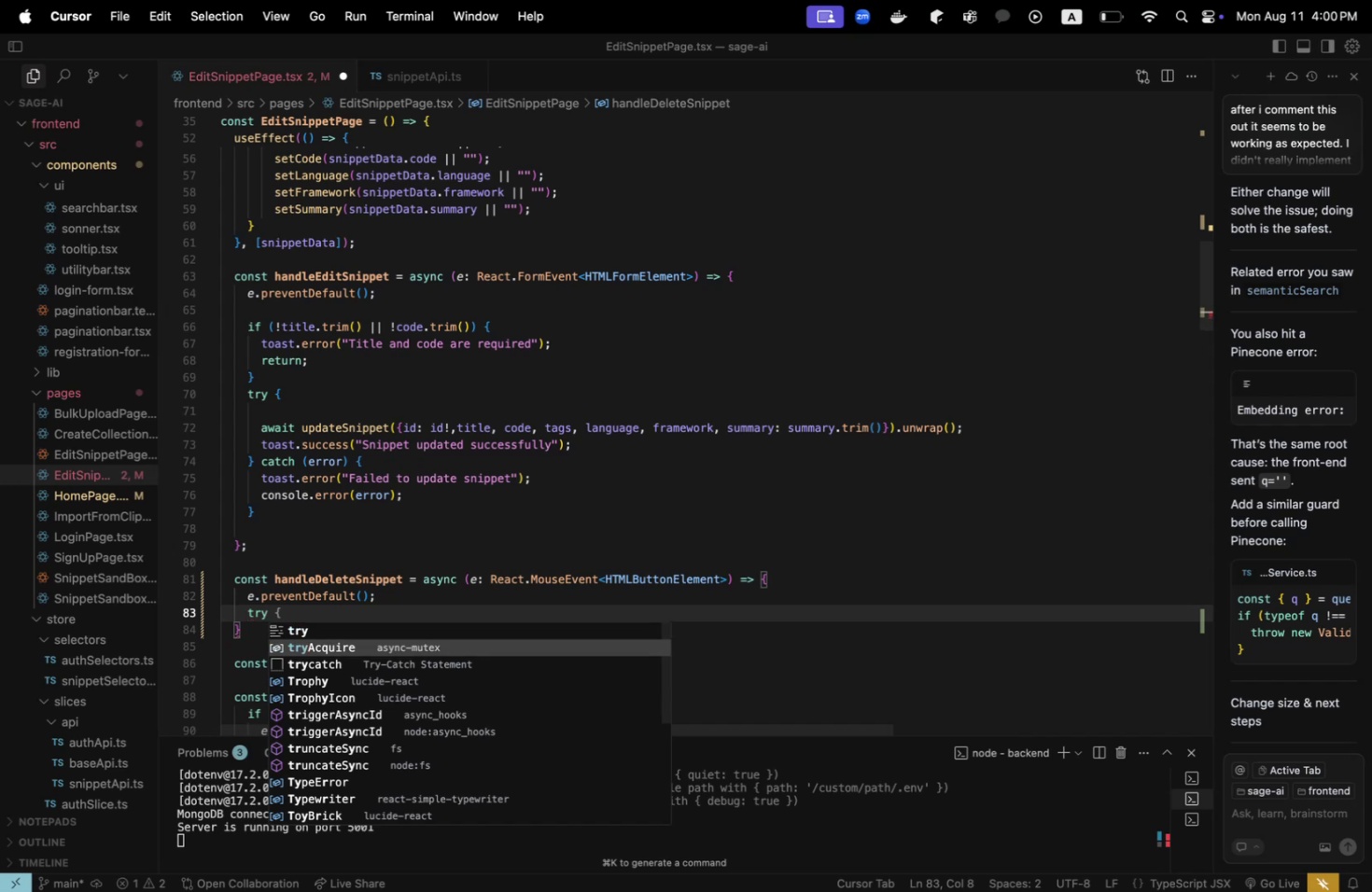 
key(ArrowDown)
 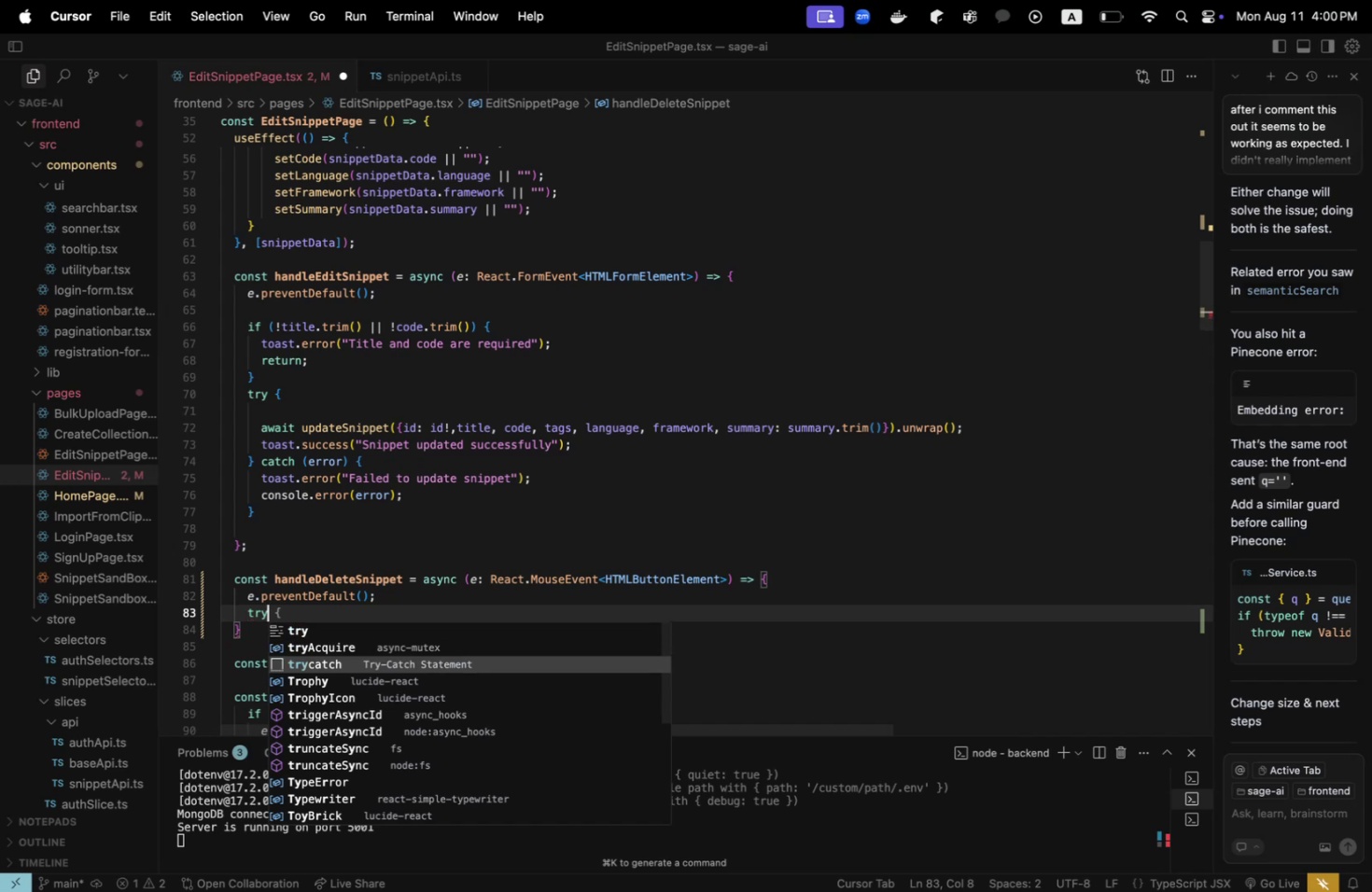 
key(Enter)
 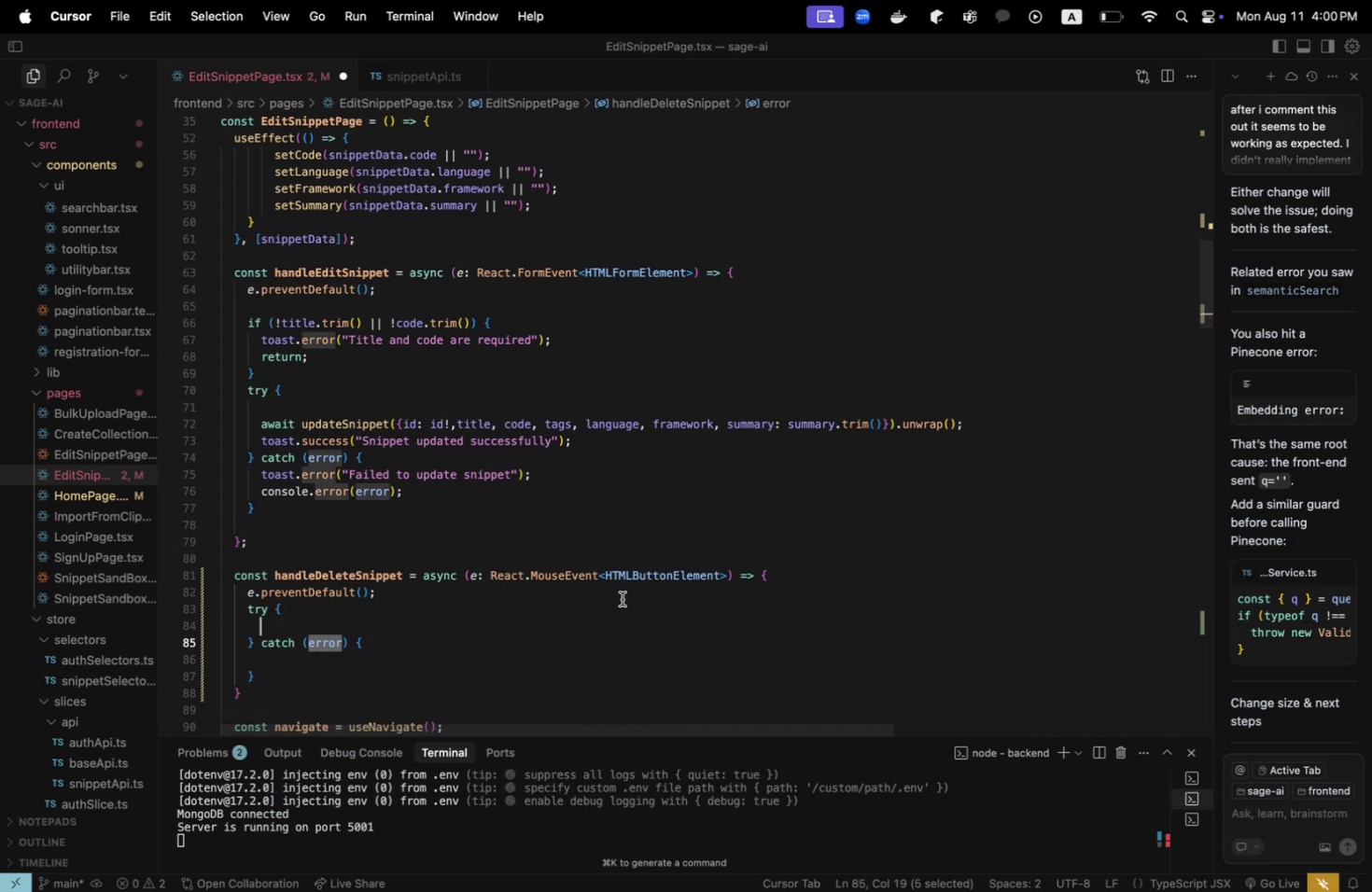 
scroll: coordinate [594, 571], scroll_direction: down, amount: 4.0
 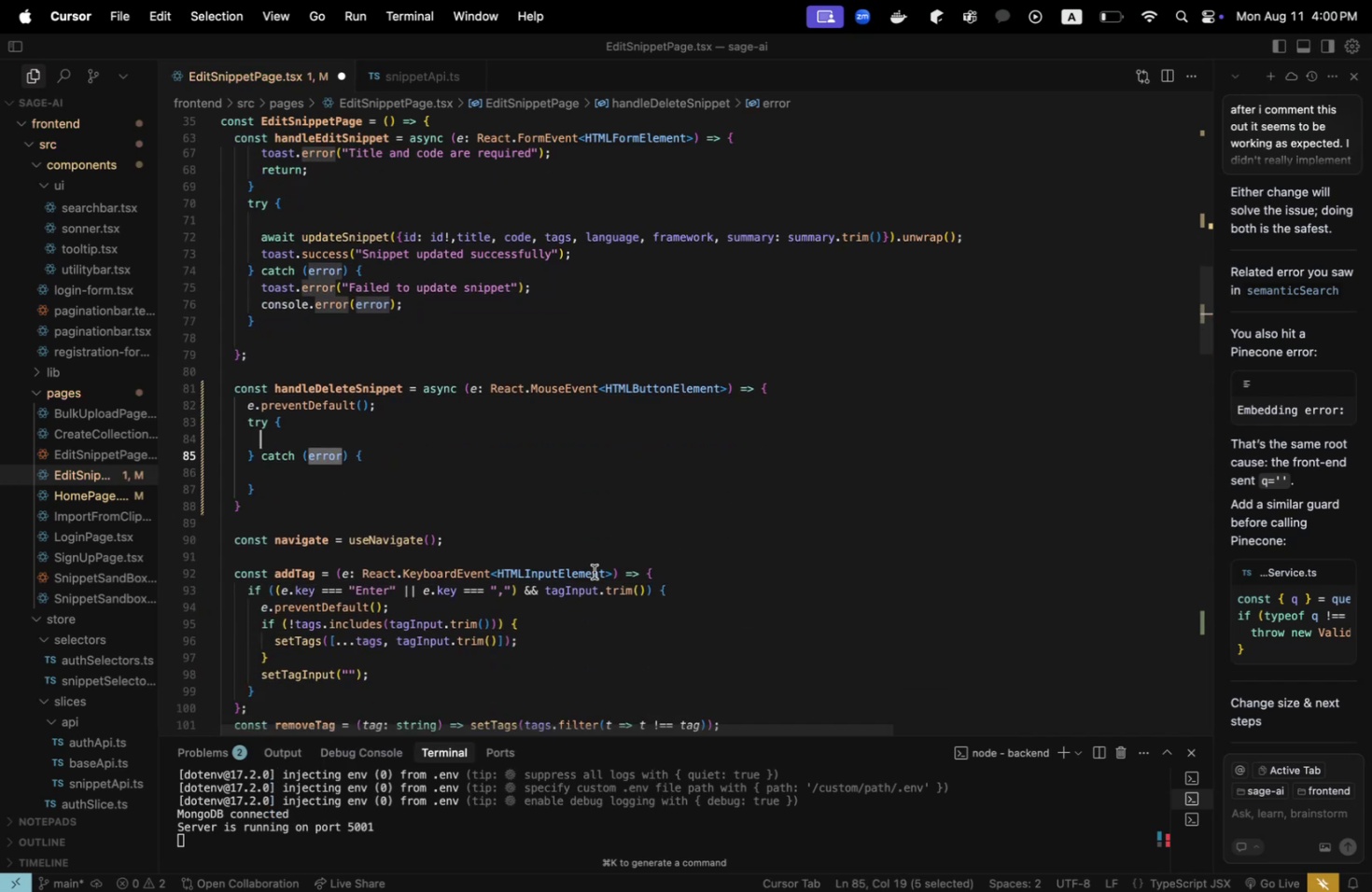 
scroll: coordinate [594, 571], scroll_direction: up, amount: 3.0
 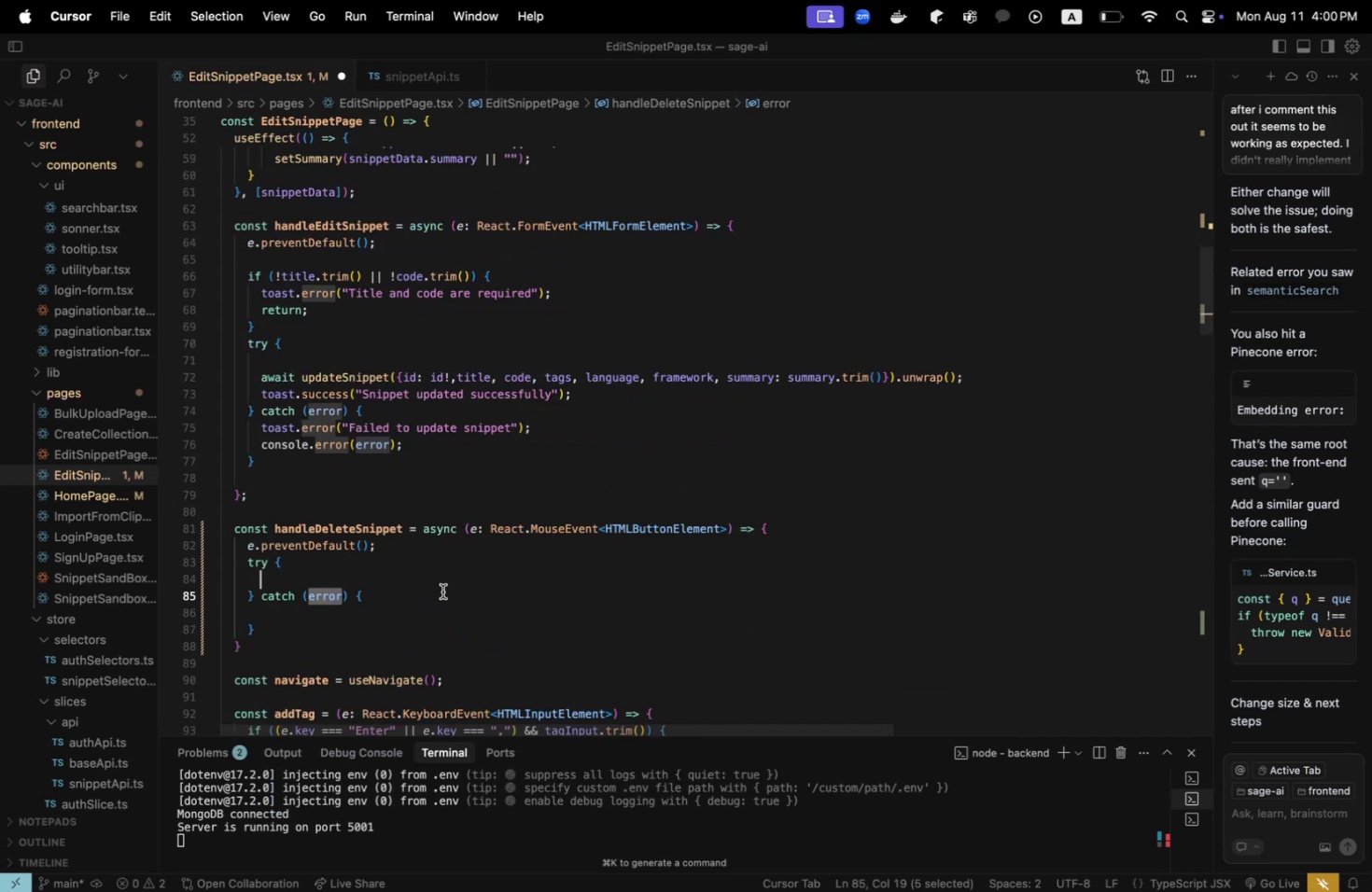 
left_click([437, 580])
 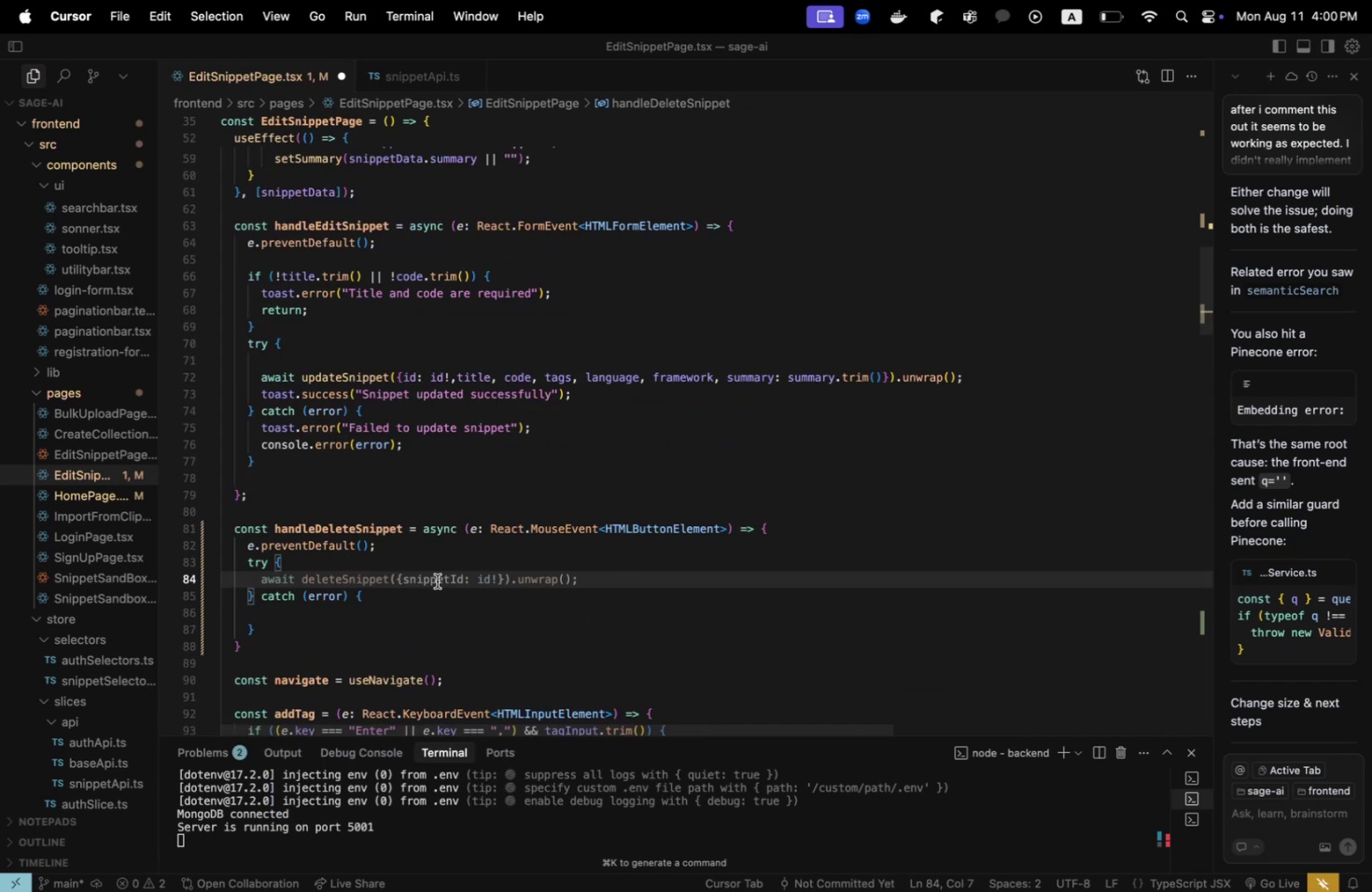 
key(Meta+CommandLeft)
 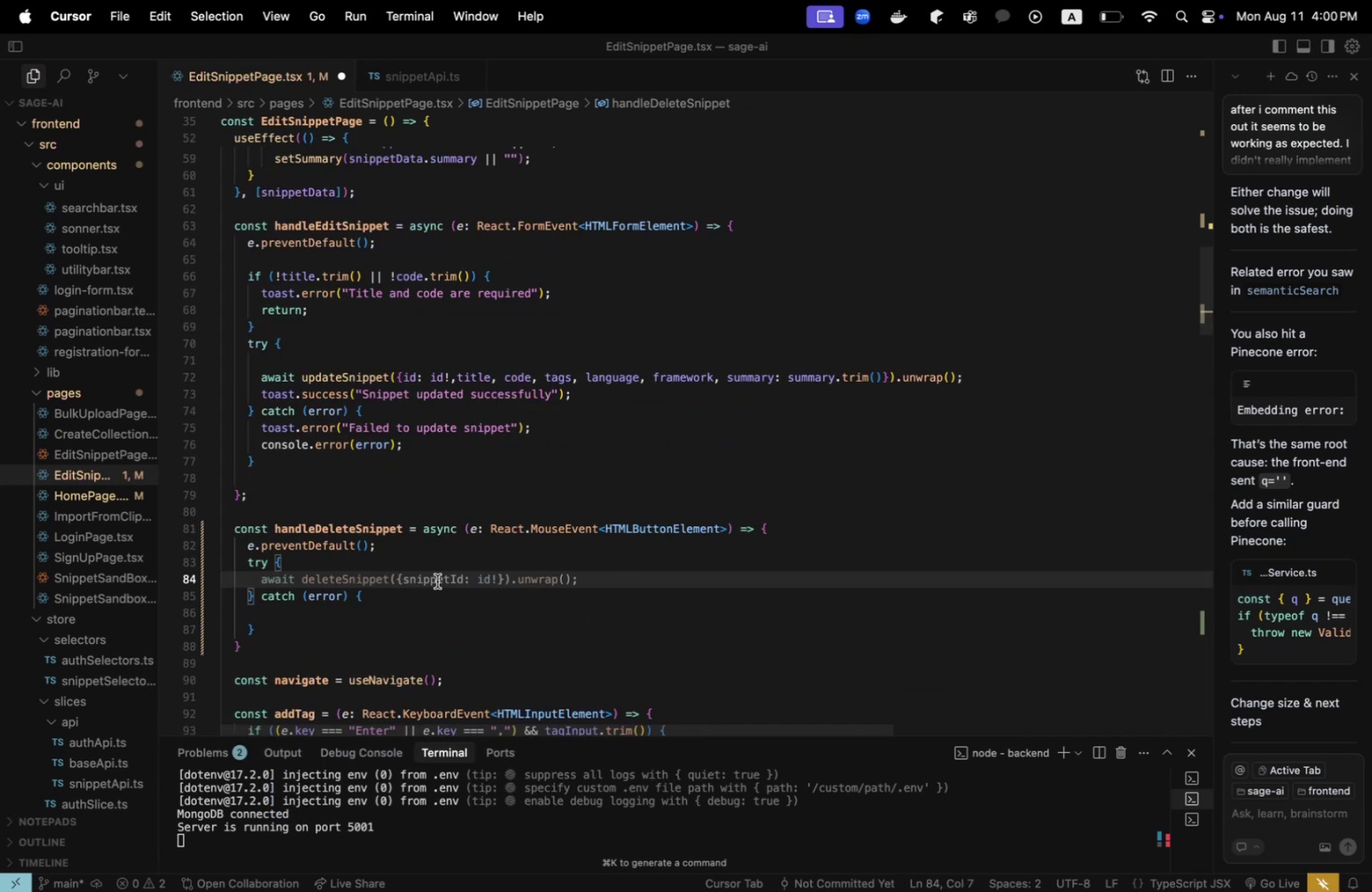 
key(Meta+S)
 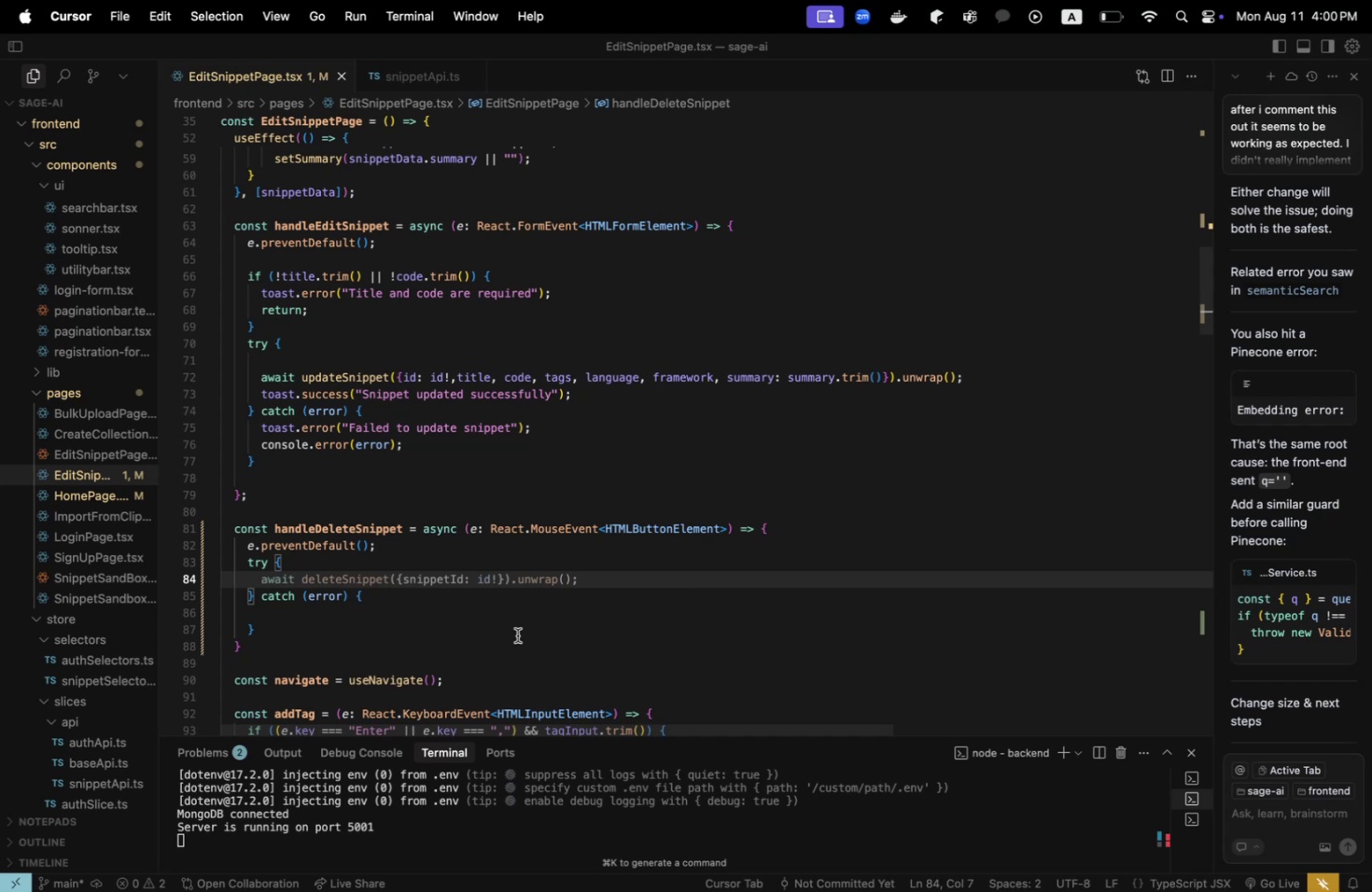 
wait(6.52)
 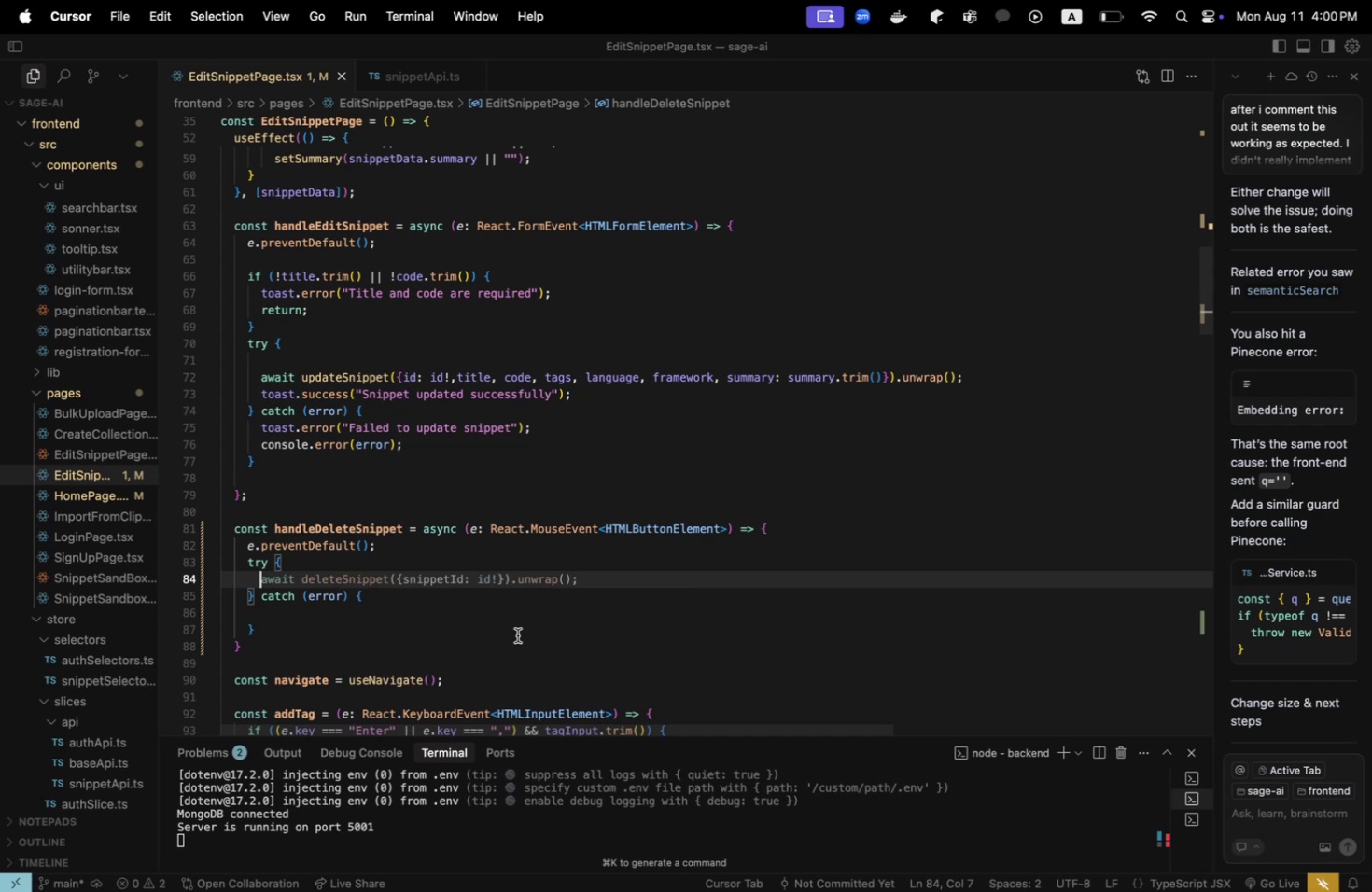 
scroll: coordinate [400, 618], scroll_direction: up, amount: 29.0
 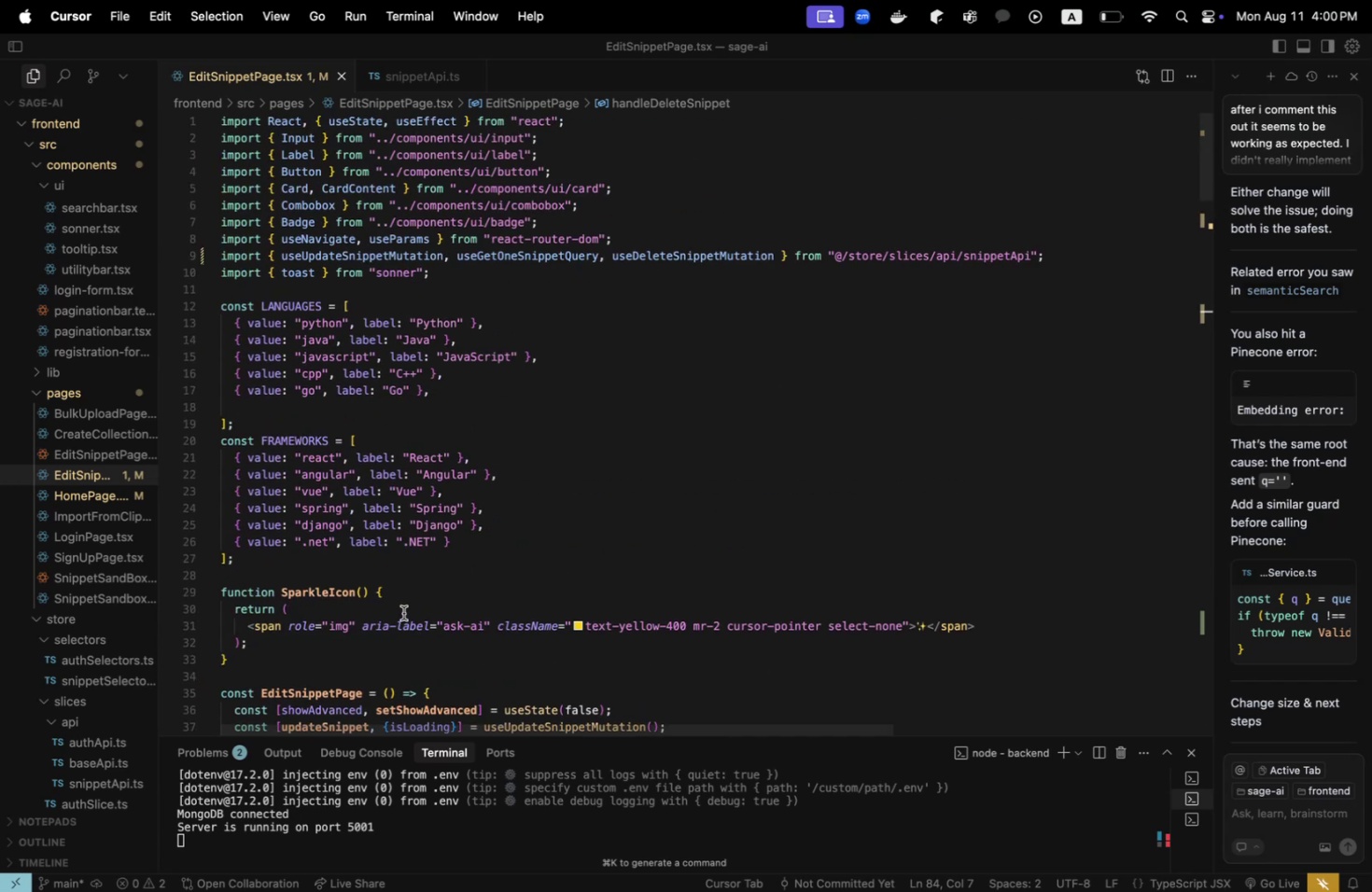 
scroll: coordinate [365, 626], scroll_direction: down, amount: 14.0
 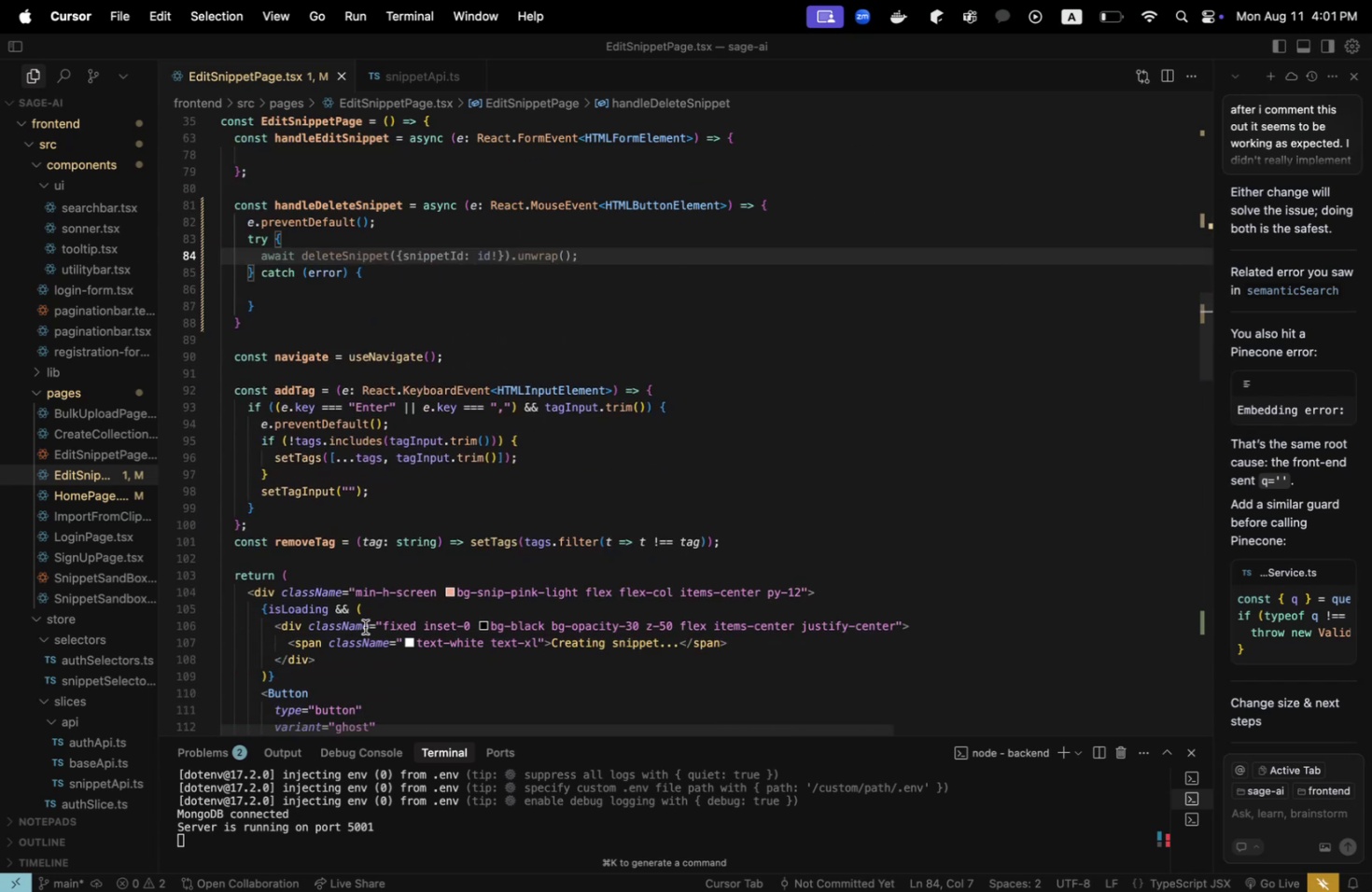 
scroll: coordinate [365, 626], scroll_direction: up, amount: 3.0
 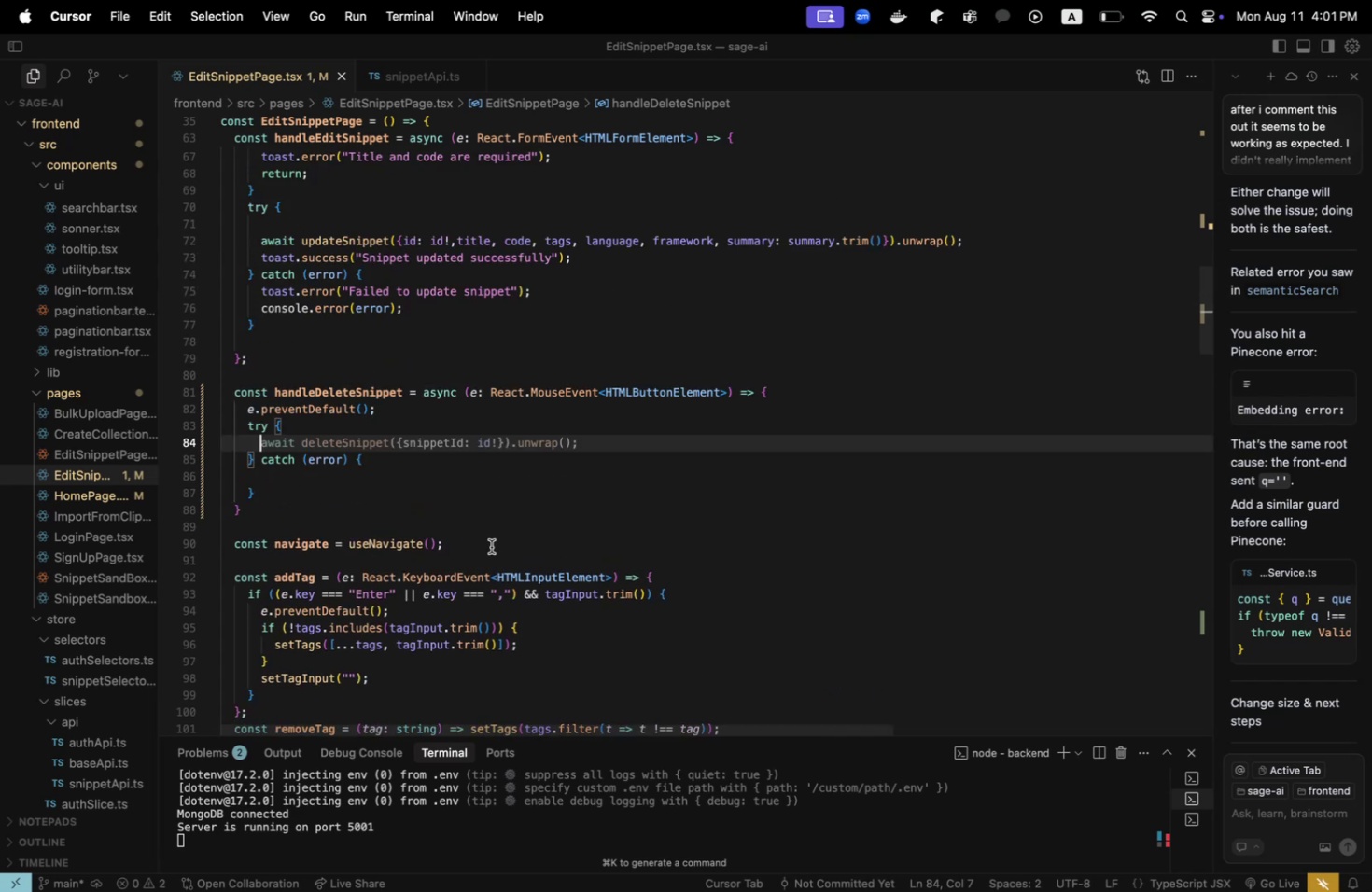 
left_click_drag(start_coordinate=[490, 541], to_coordinate=[231, 541])
 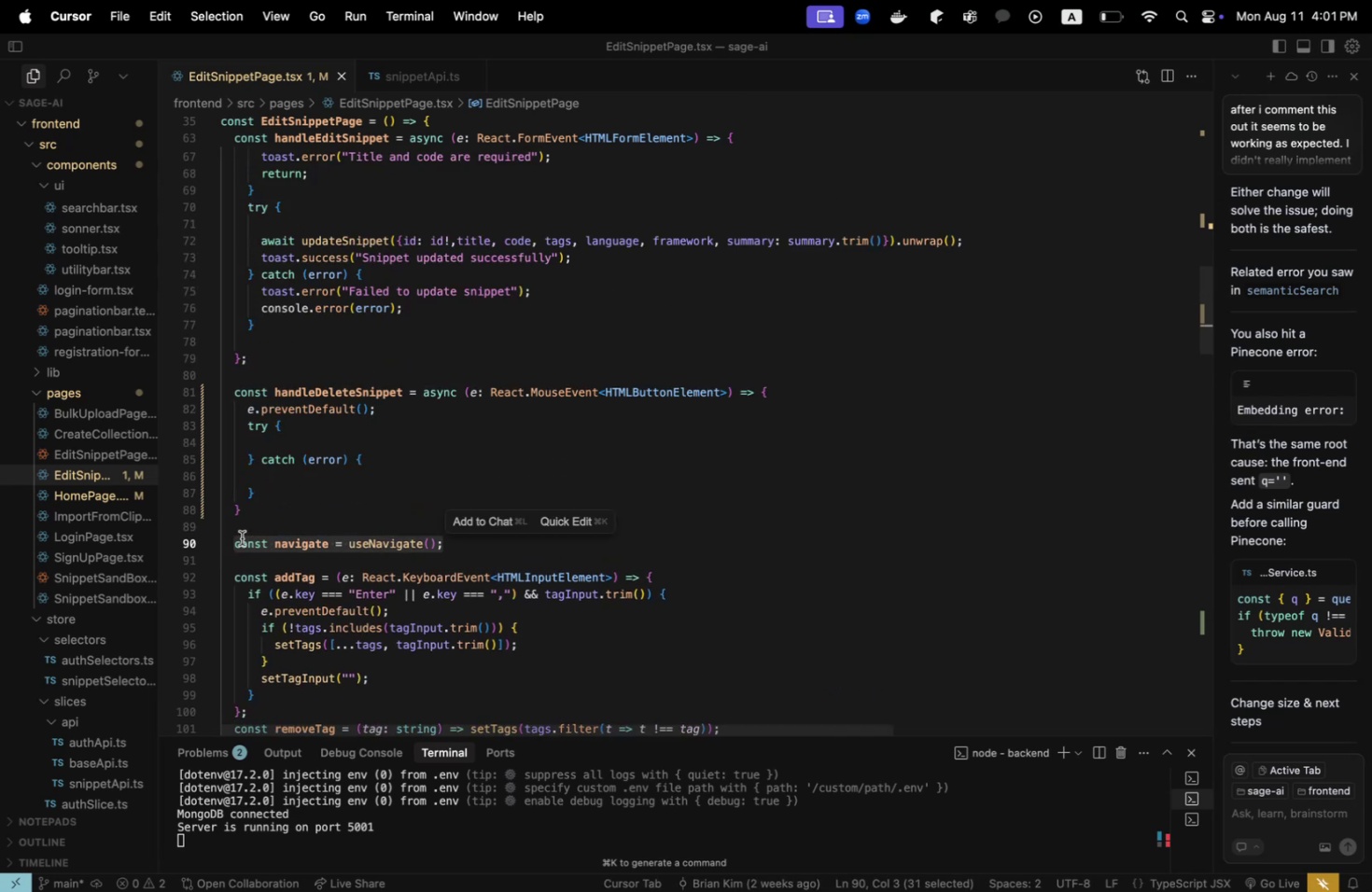 
key(Meta+CommandLeft)
 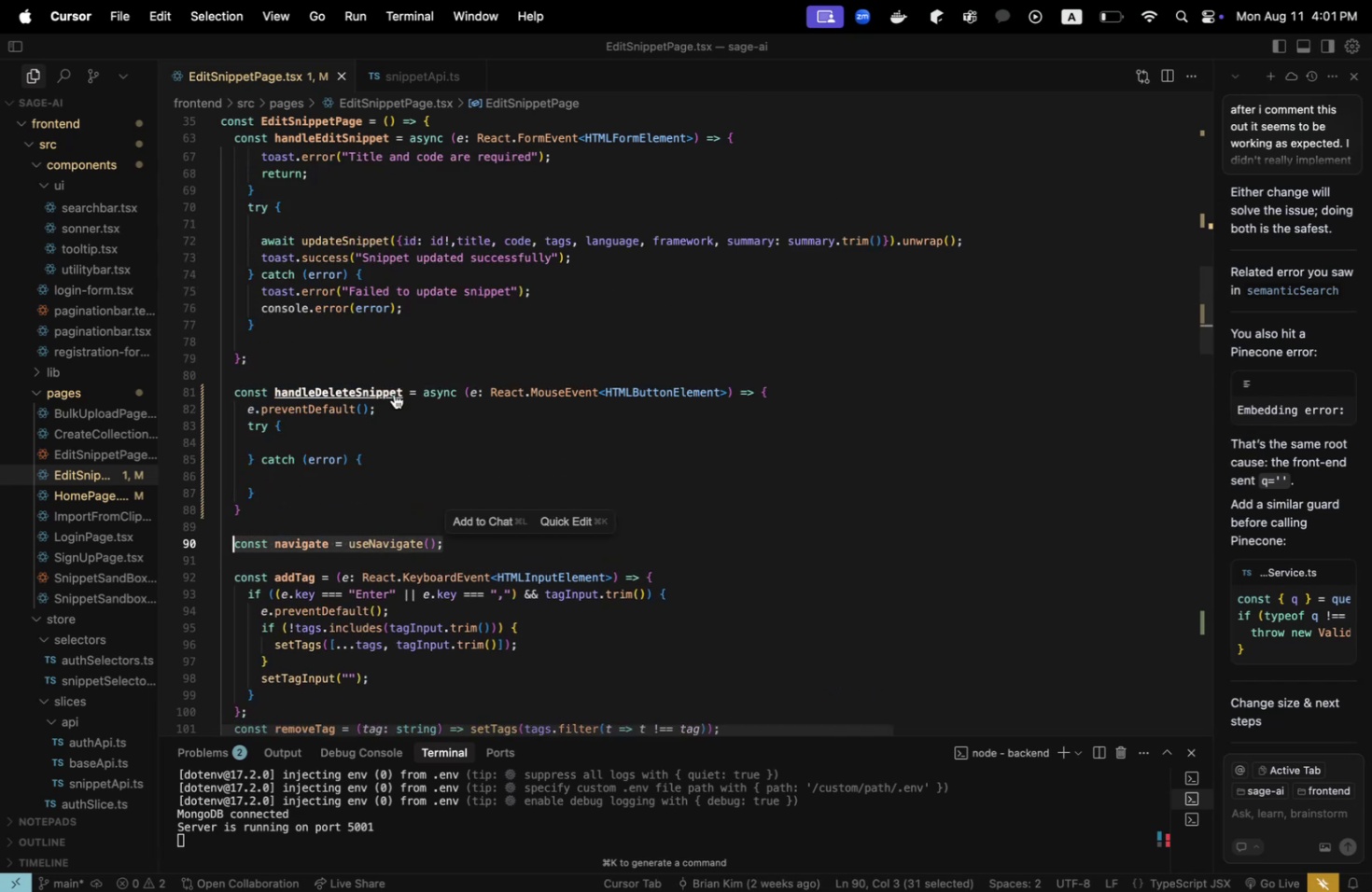 
key(Meta+X)
 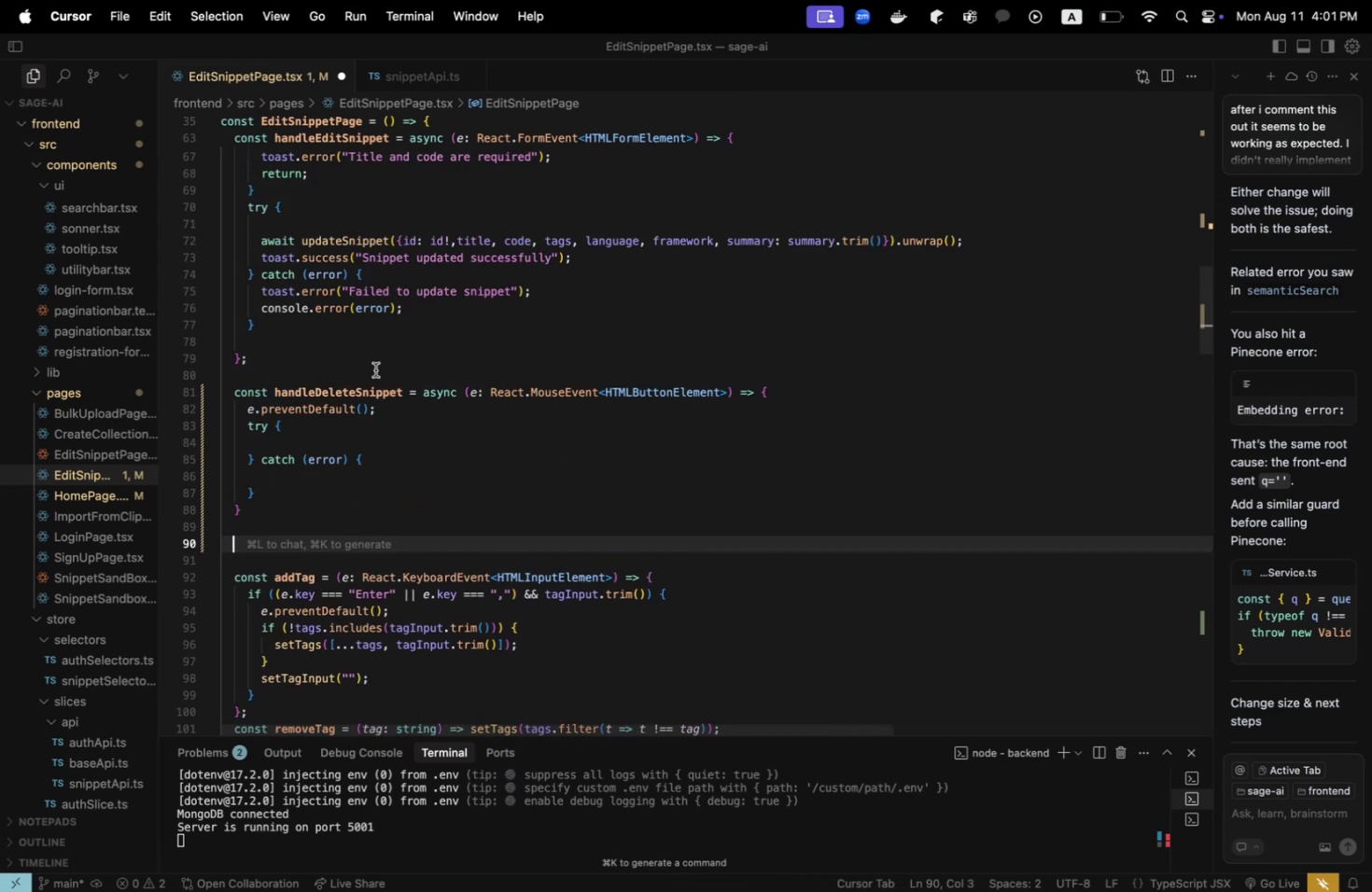 
left_click([375, 368])
 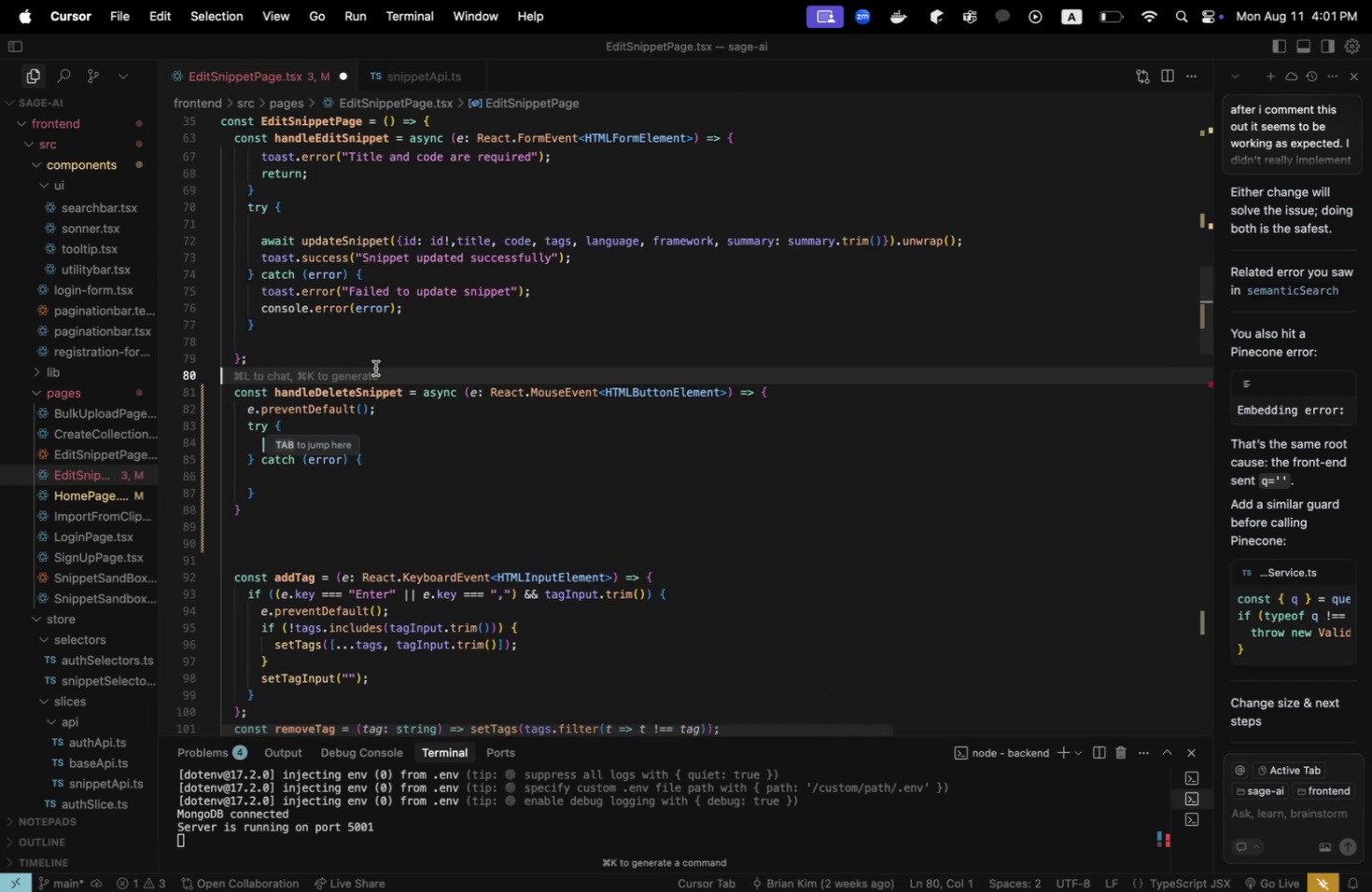 
key(Enter)
 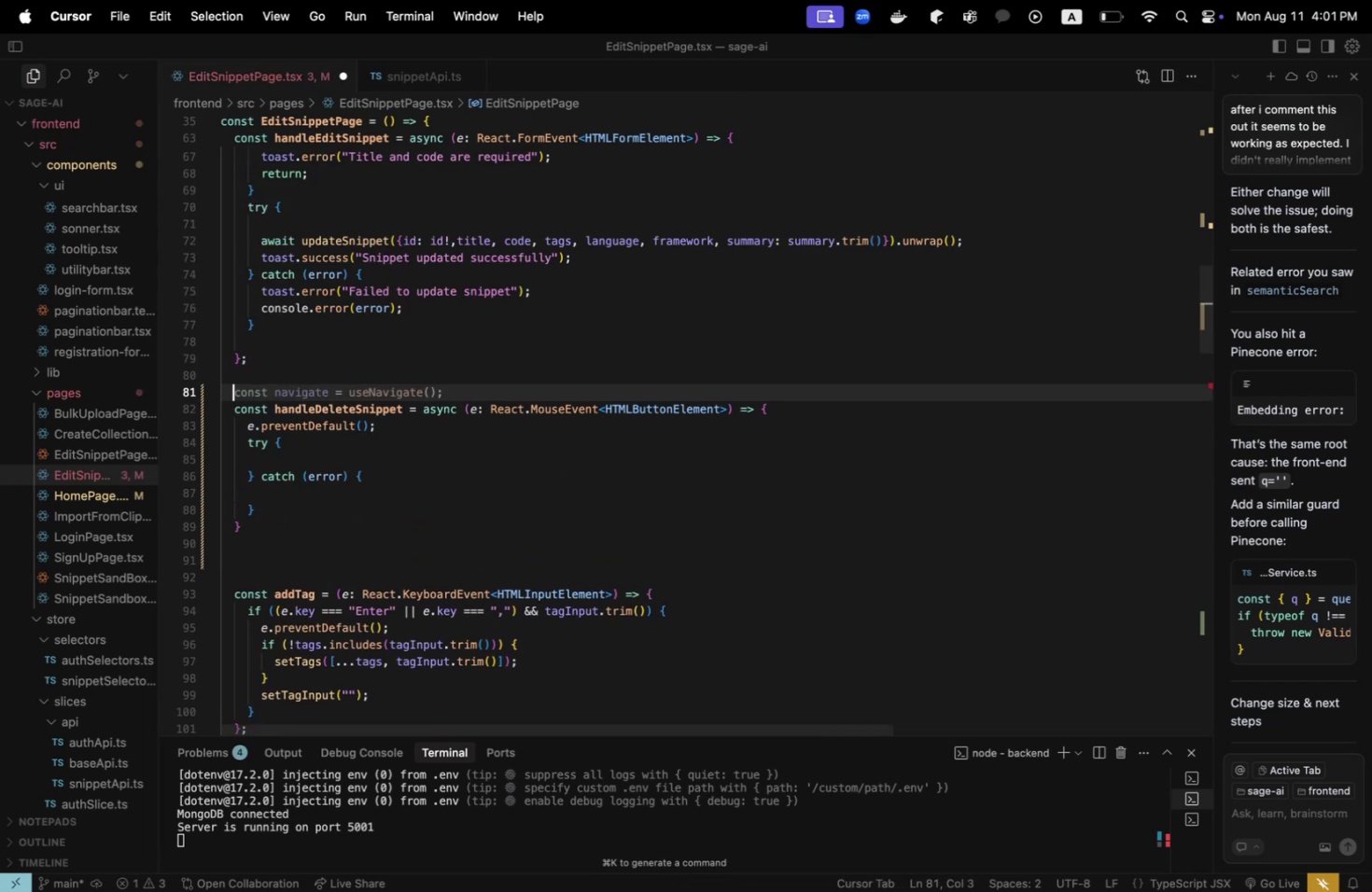 
key(Meta+V)
 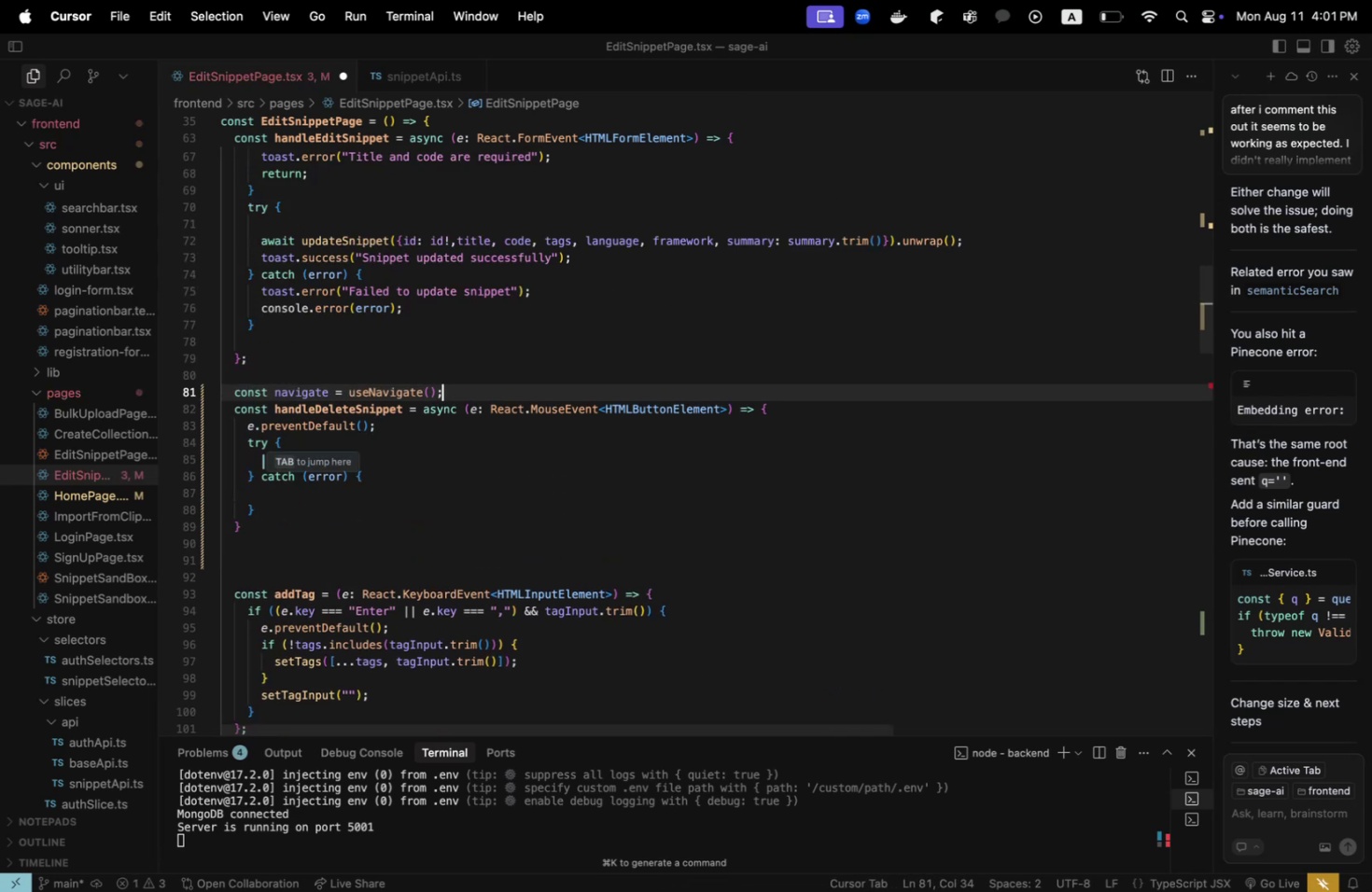 
key(Space)
 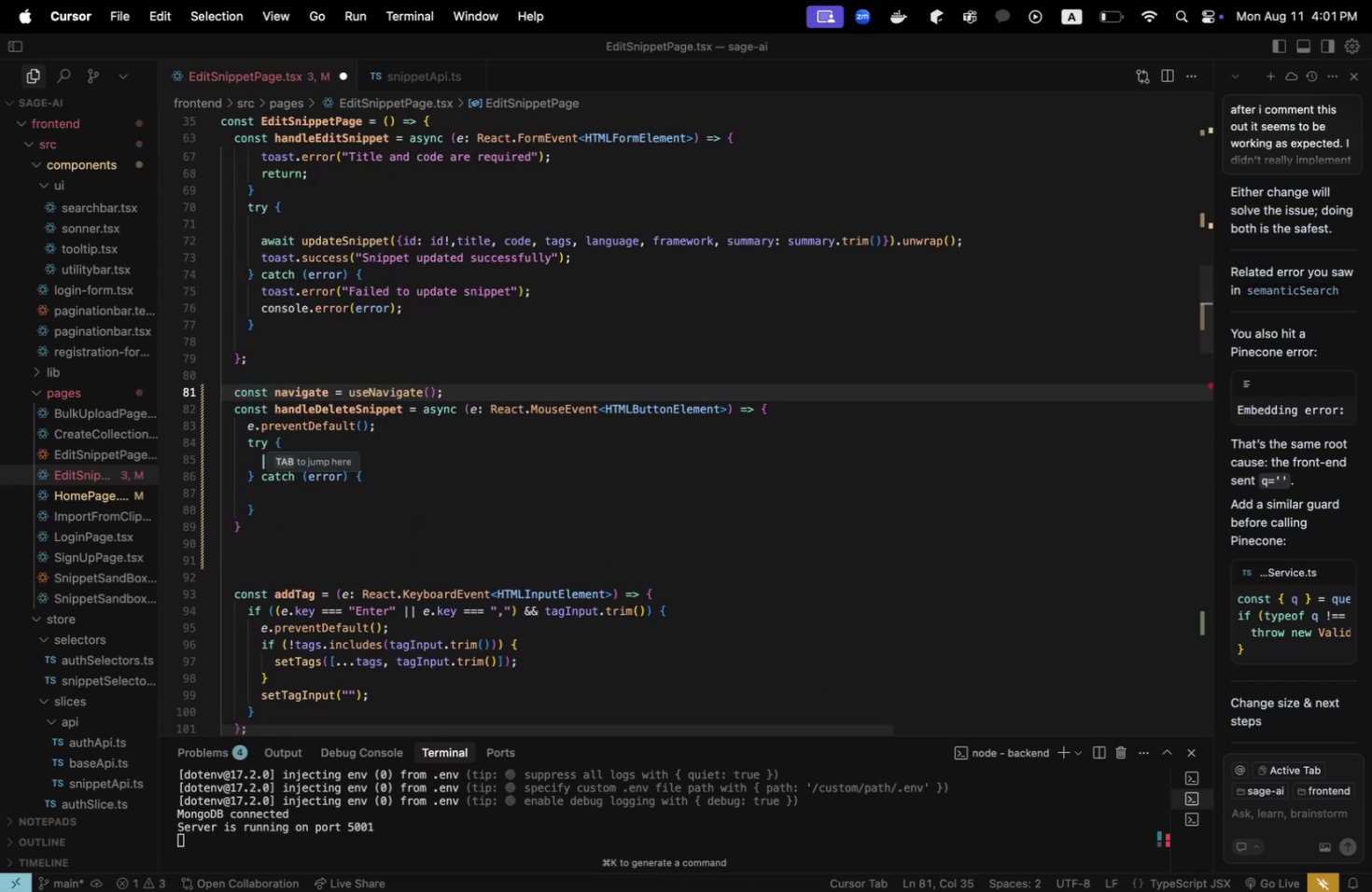 
key(Meta+CommandLeft)
 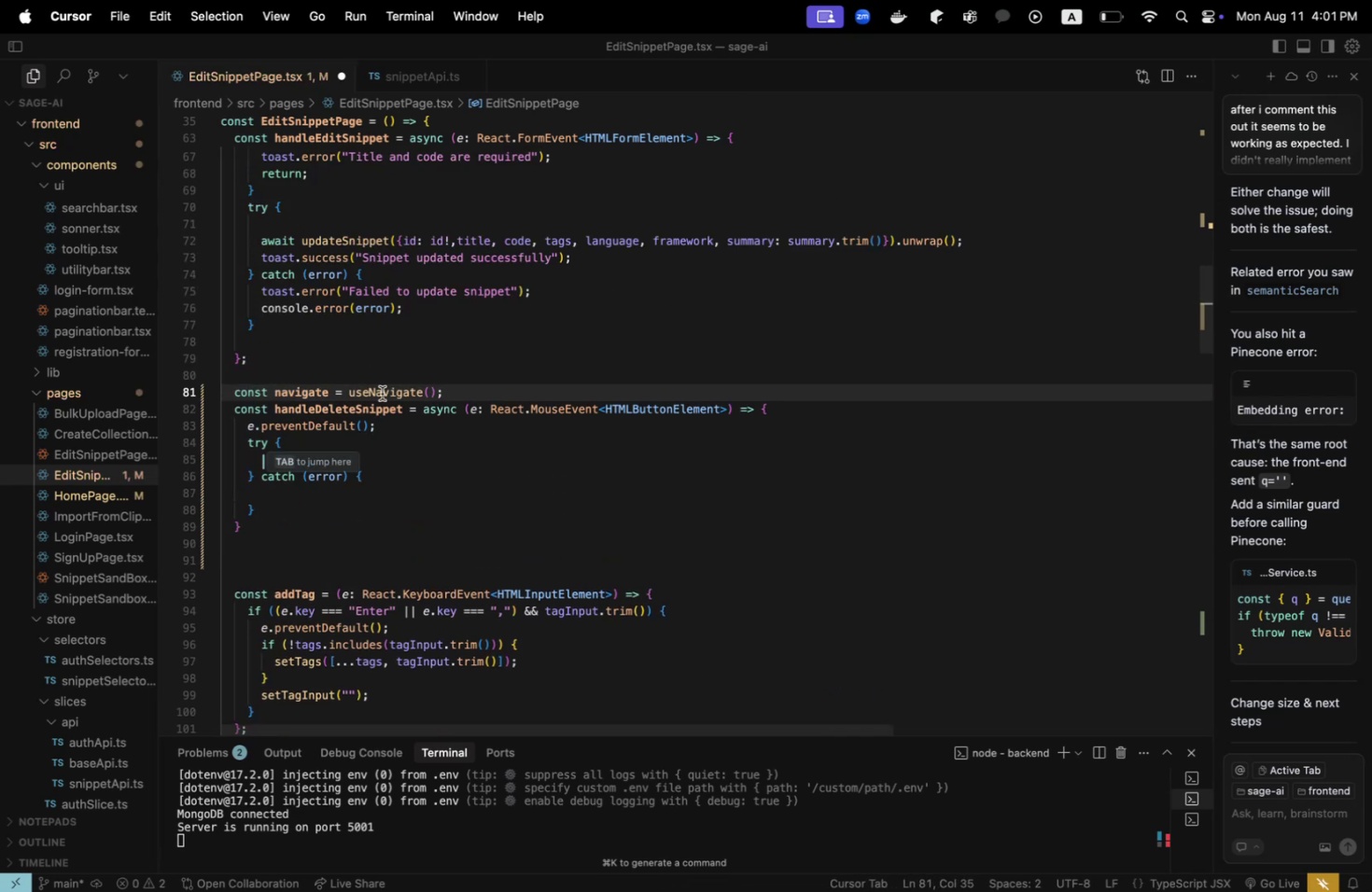 
key(Meta+S)
 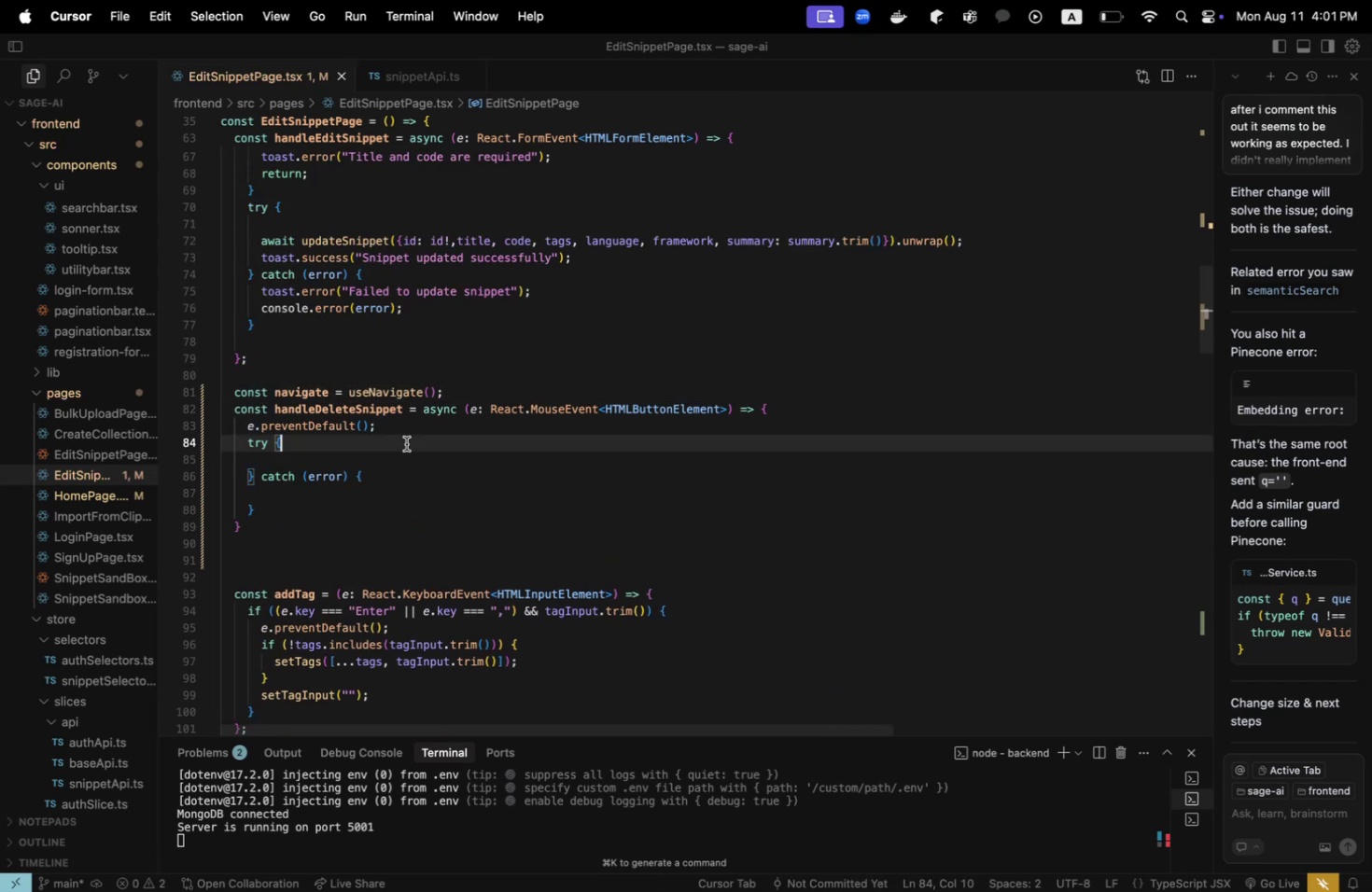 
double_click([413, 461])
 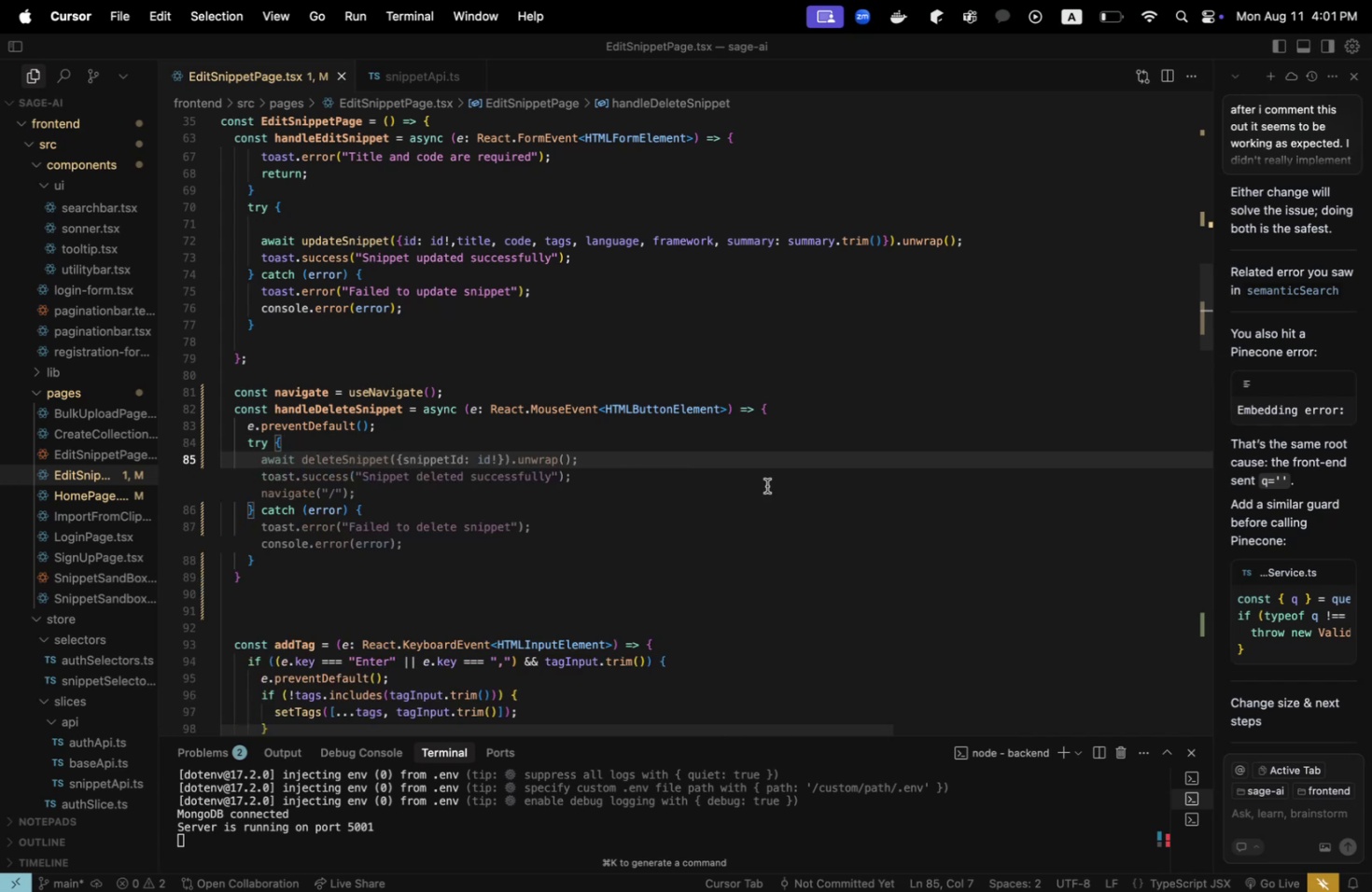 
wait(6.04)
 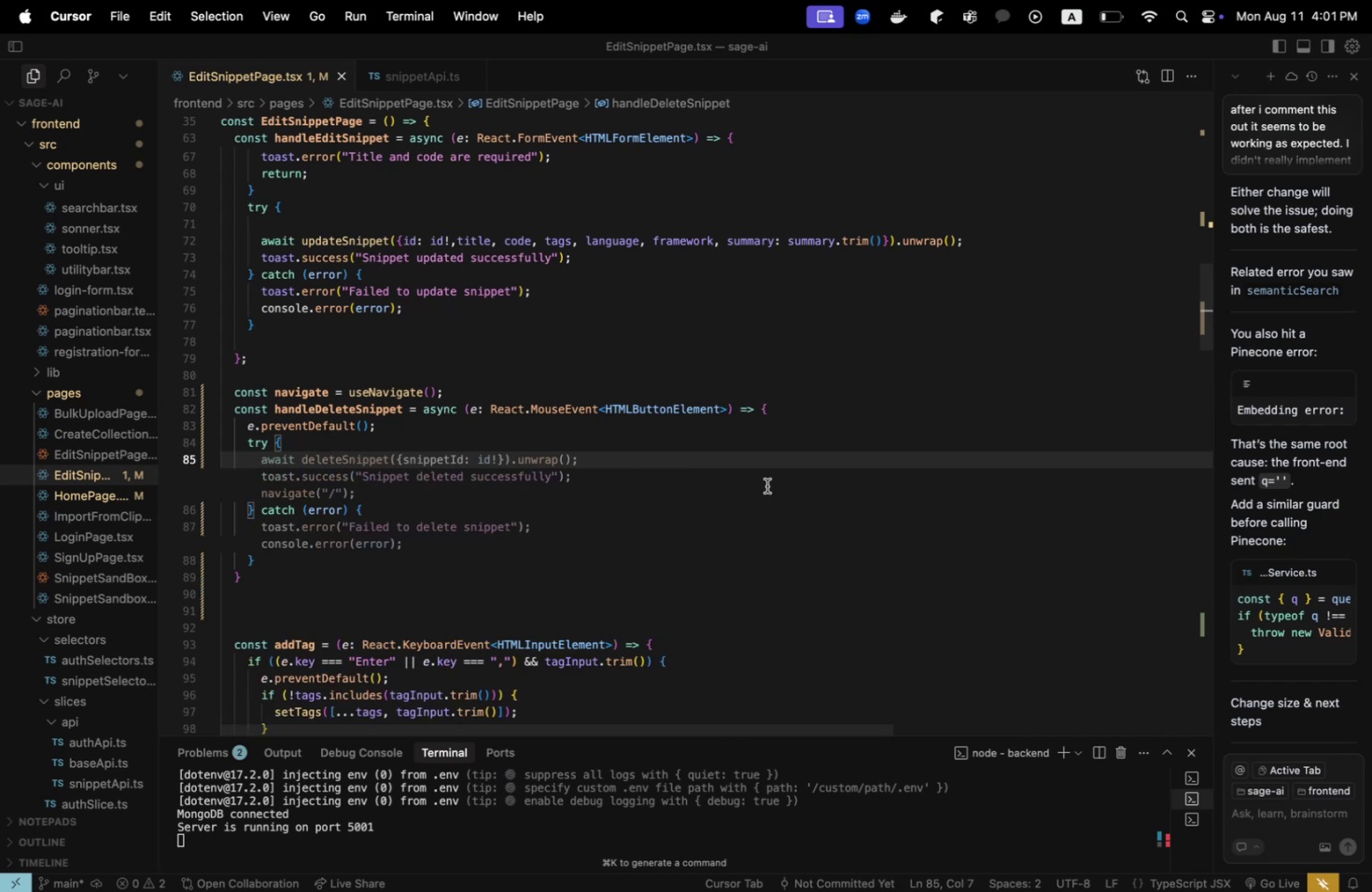 
type(const deletedSnippet = await delete.Sn)
key(Backspace)
key(Backspace)
key(Backspace)
type(Snippet)
 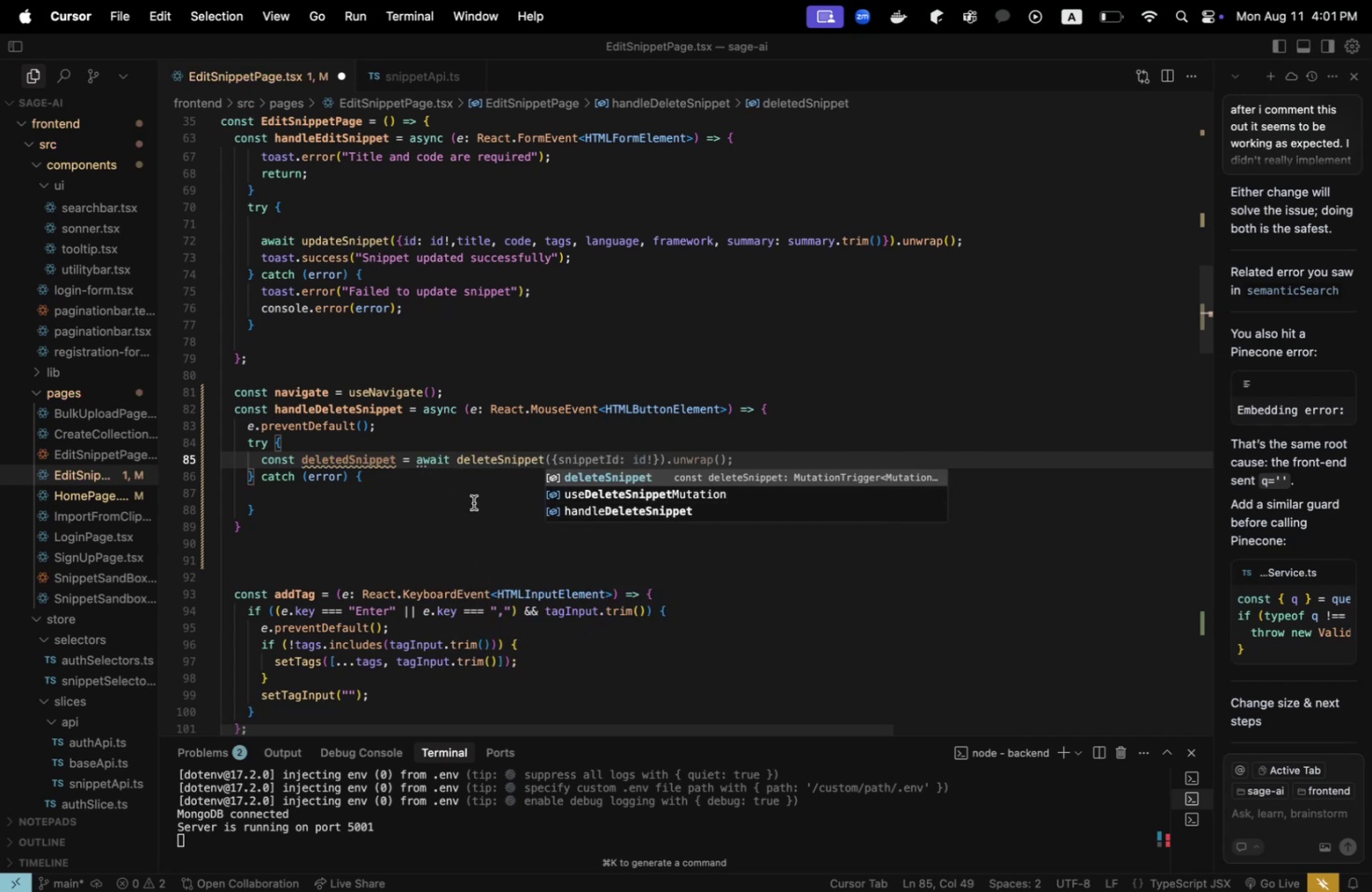 
scroll: coordinate [473, 502], scroll_direction: up, amount: 12.0
 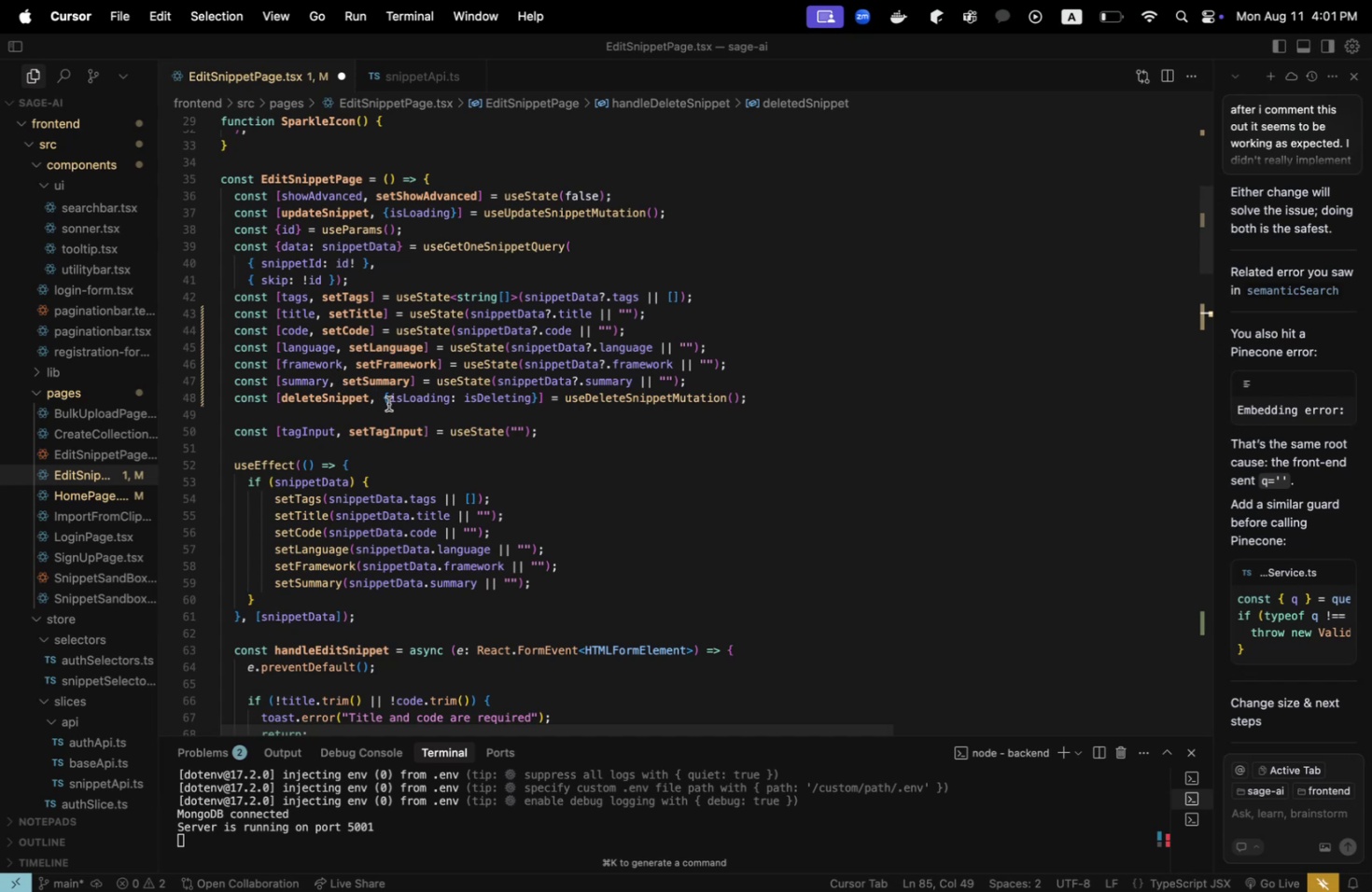 
scroll: coordinate [399, 418], scroll_direction: down, amount: 10.0
 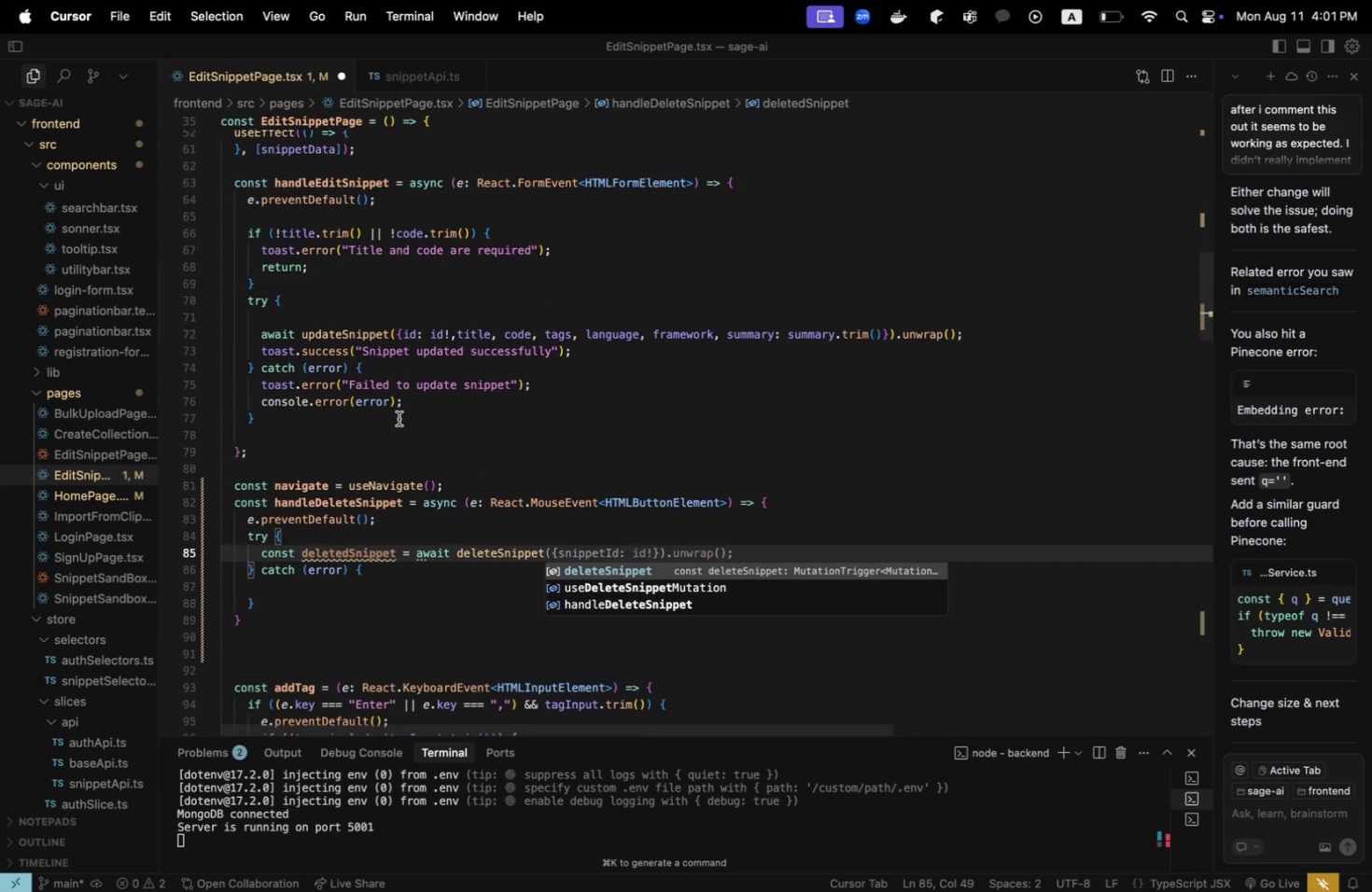 
type(({snippetId: id!)
key(Tab)
 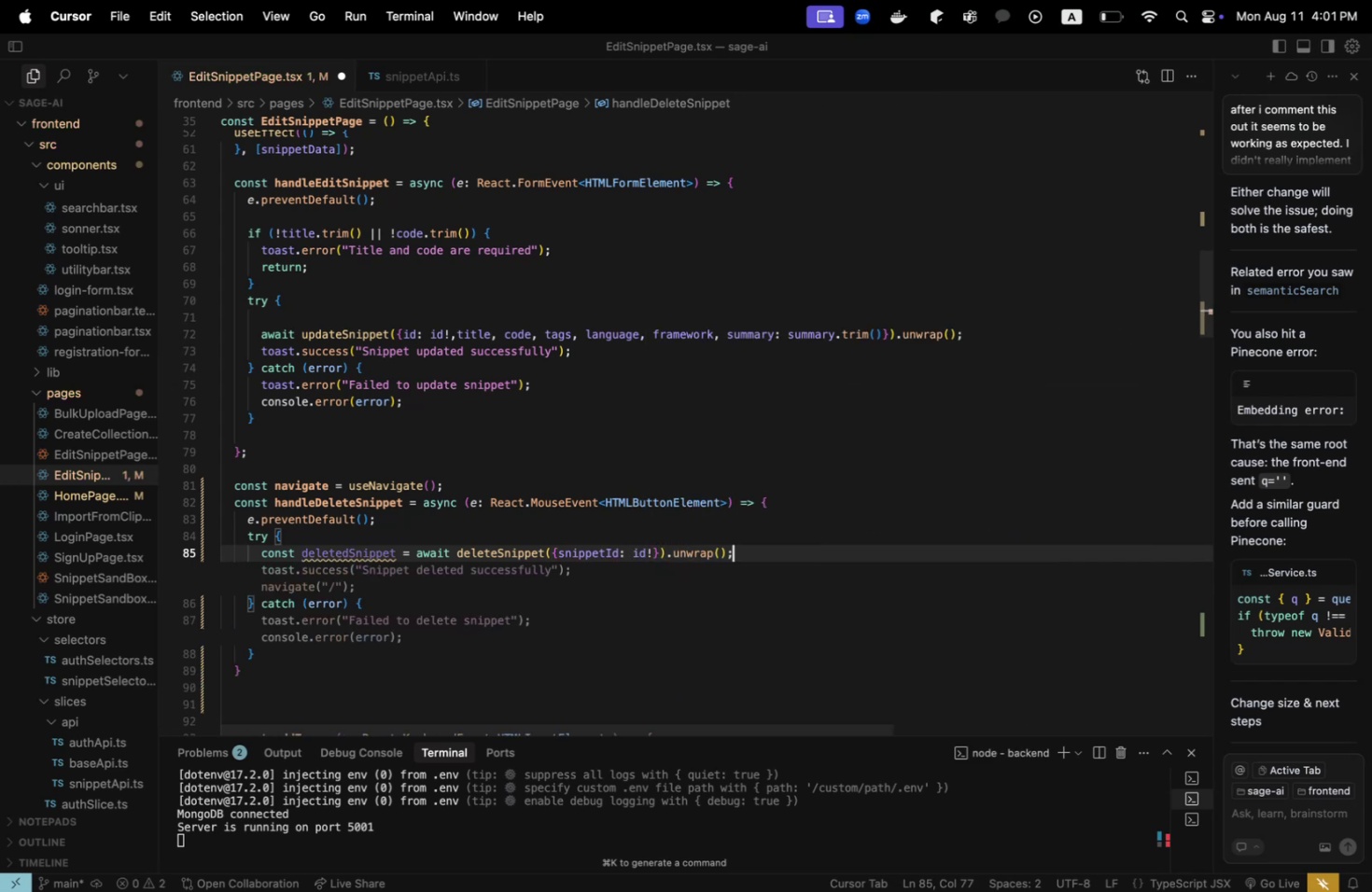 
key(Enter)
 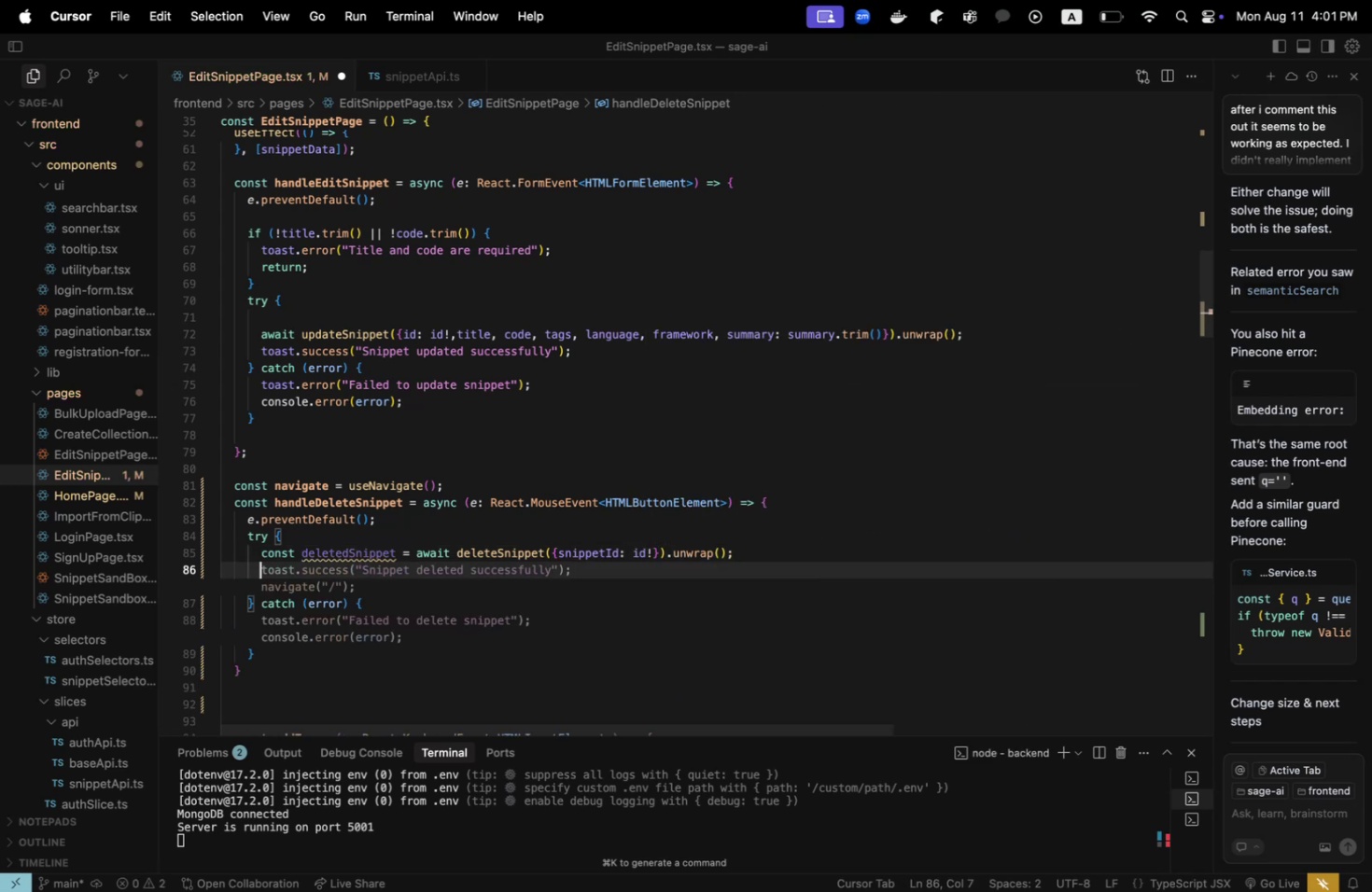 
key(Tab)
 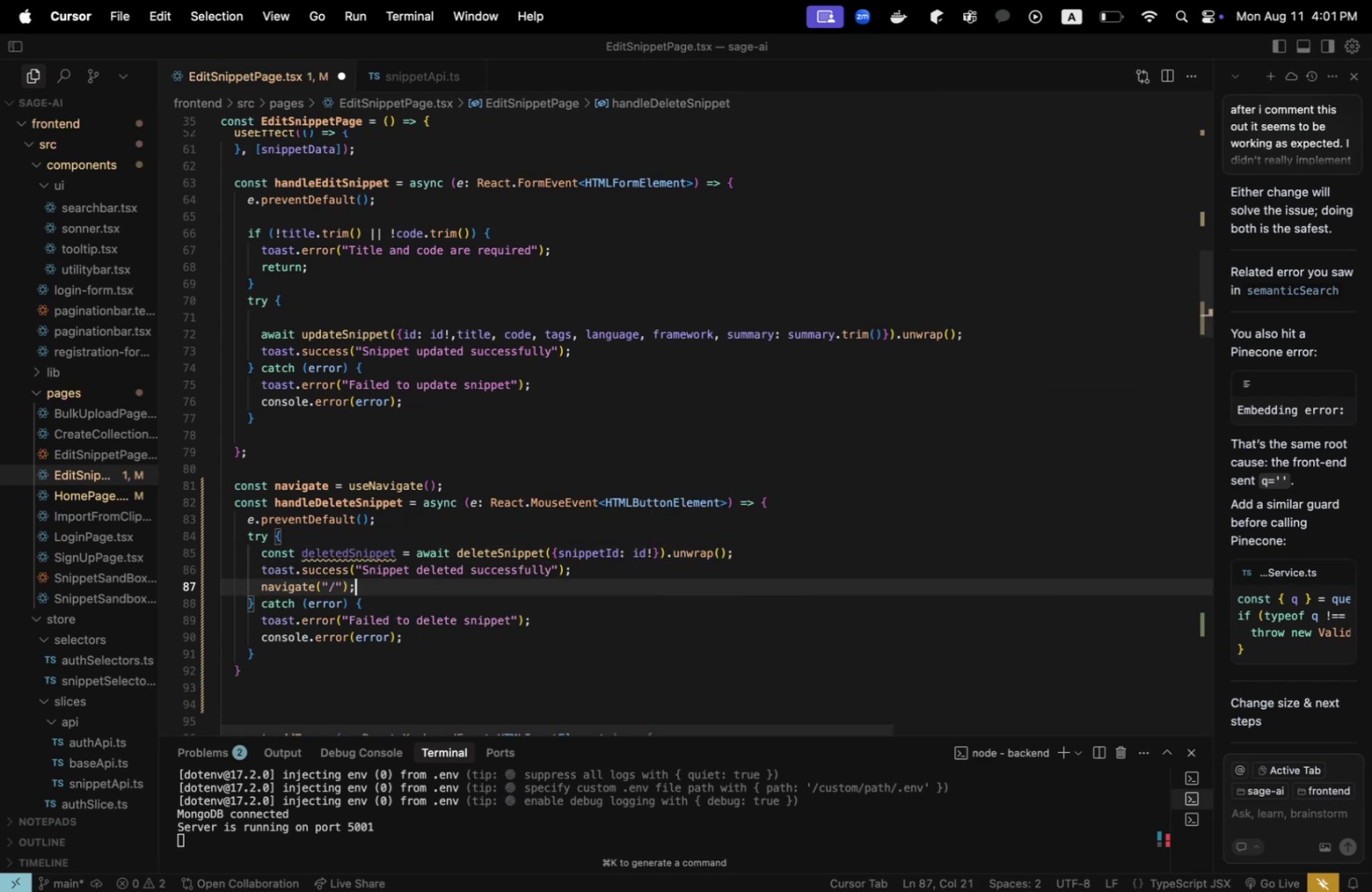 
key(Meta+S)
 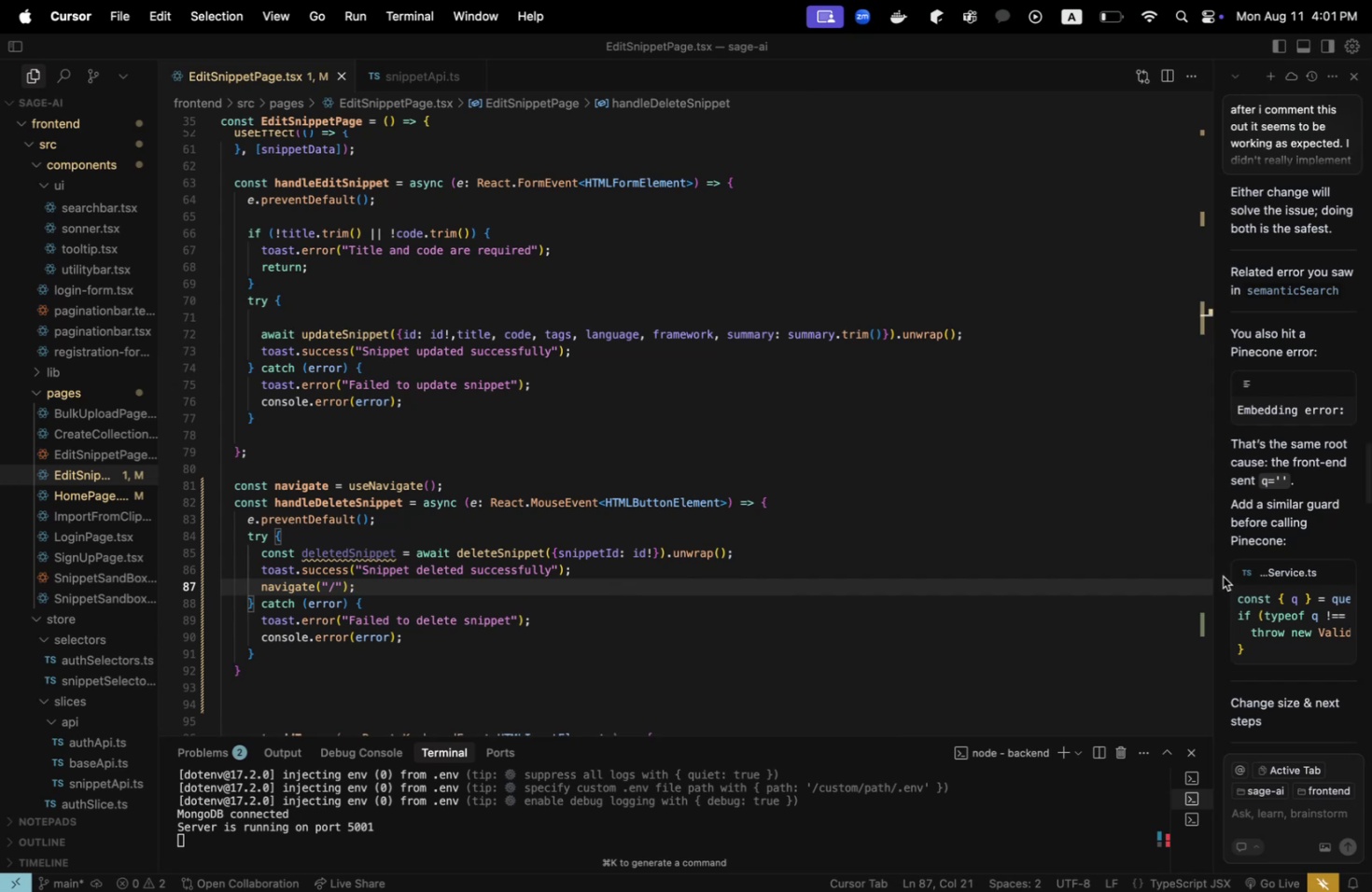 
left_click_drag(start_coordinate=[1208, 566], to_coordinate=[931, 587])
 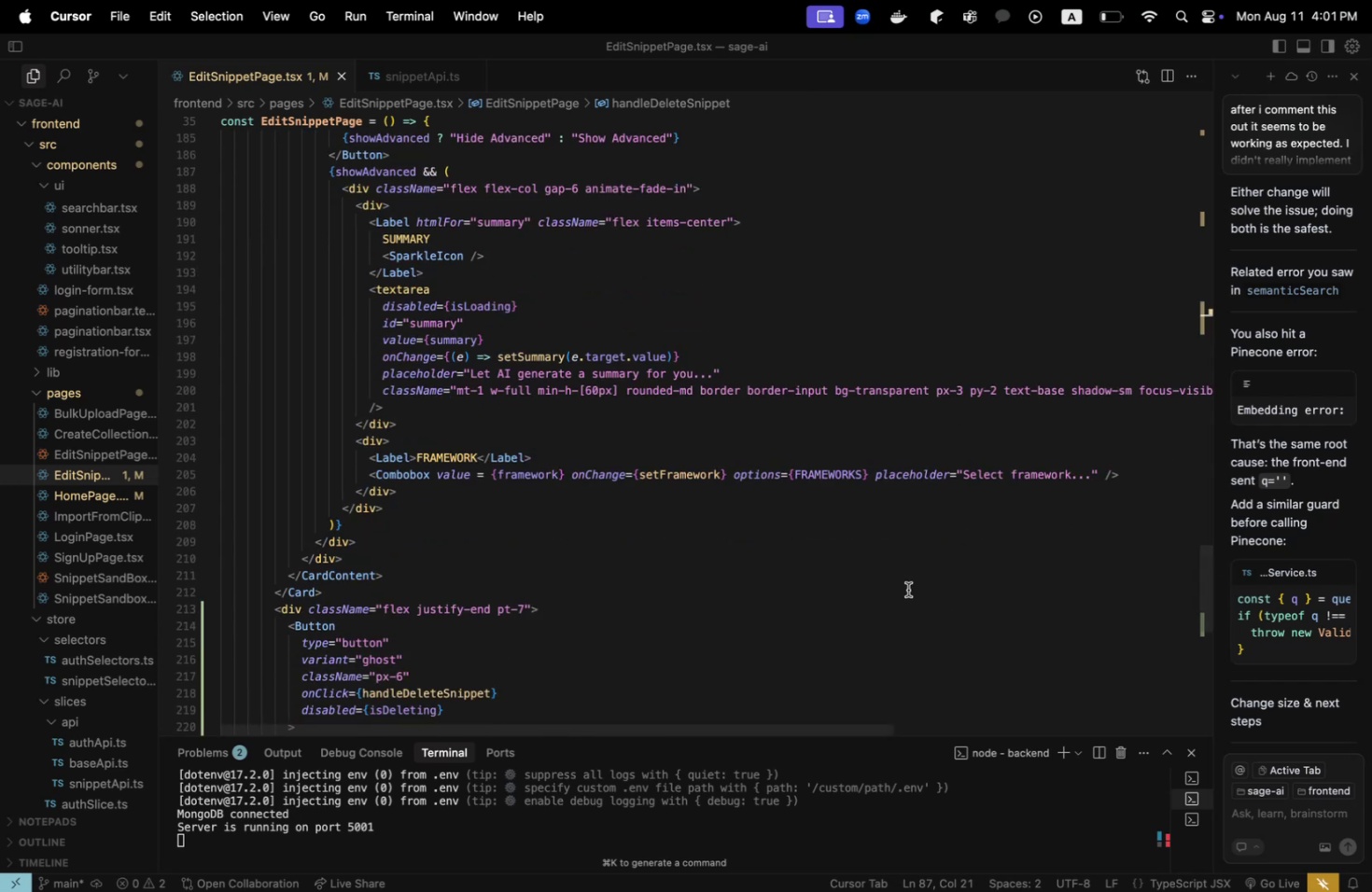 
scroll: coordinate [834, 648], scroll_direction: up, amount: 42.0
 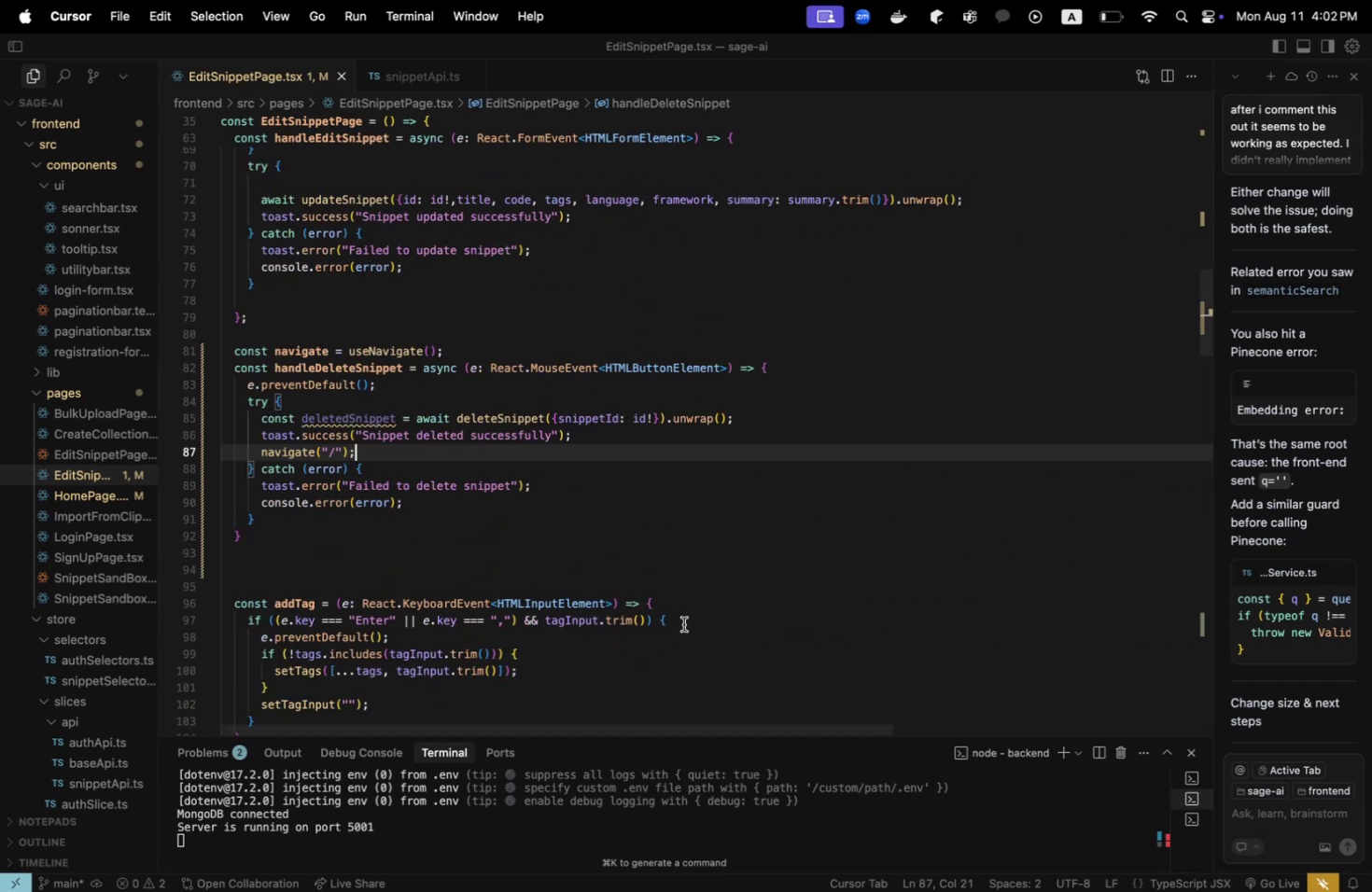 
wait(6.54)
 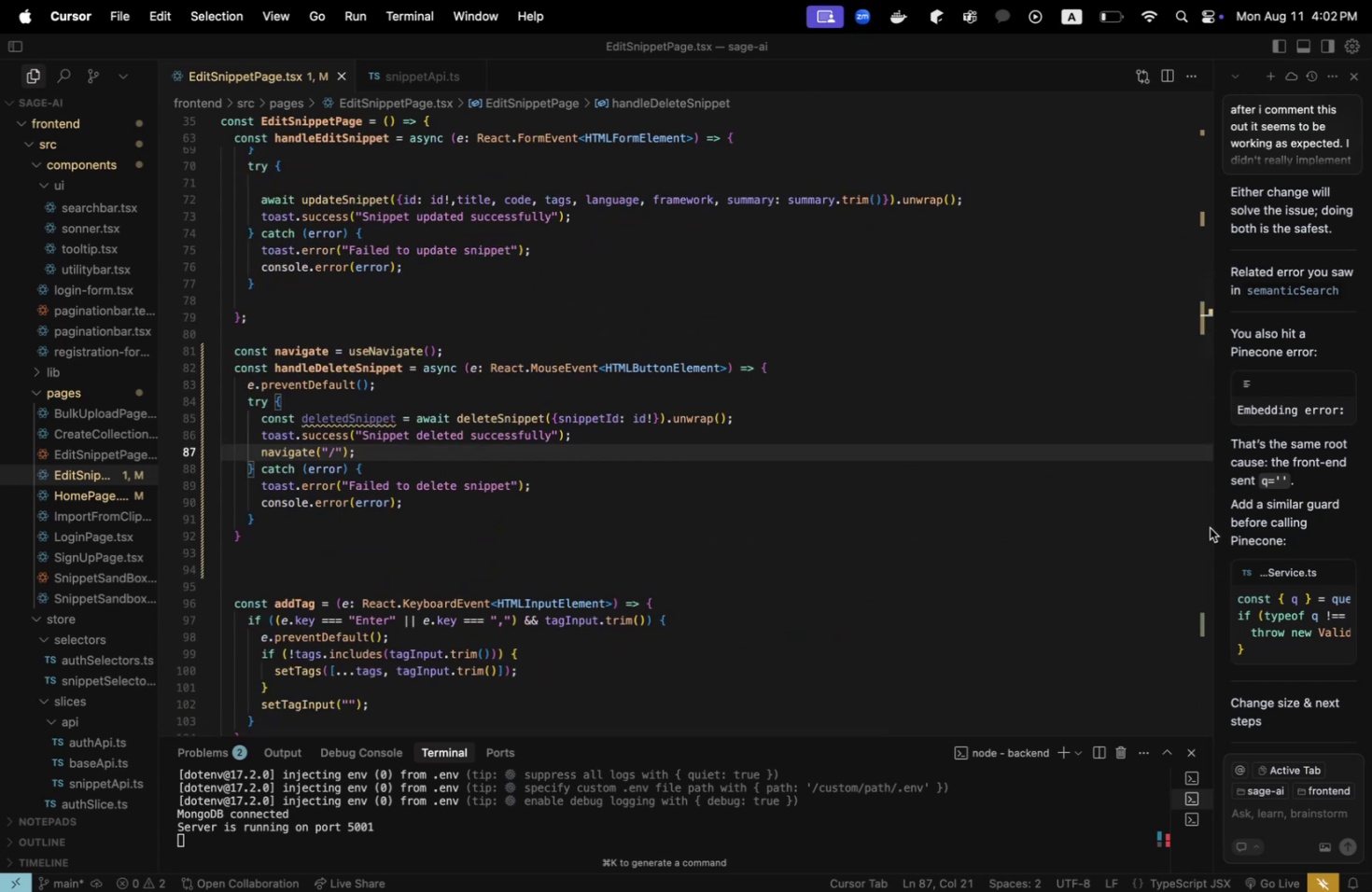 
scroll: coordinate [683, 623], scroll_direction: down, amount: 2.0
 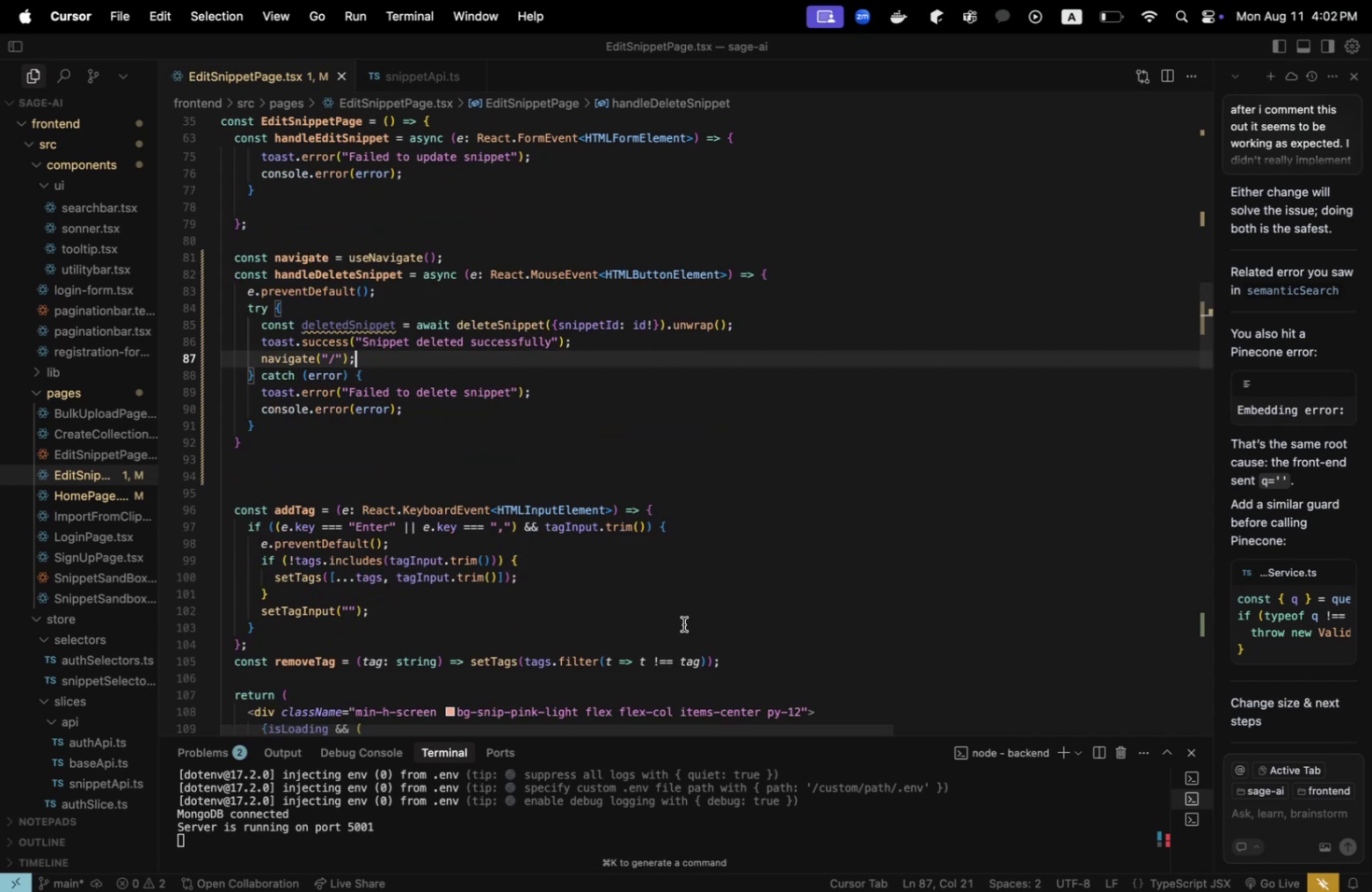 
scroll: coordinate [683, 623], scroll_direction: up, amount: 3.0
 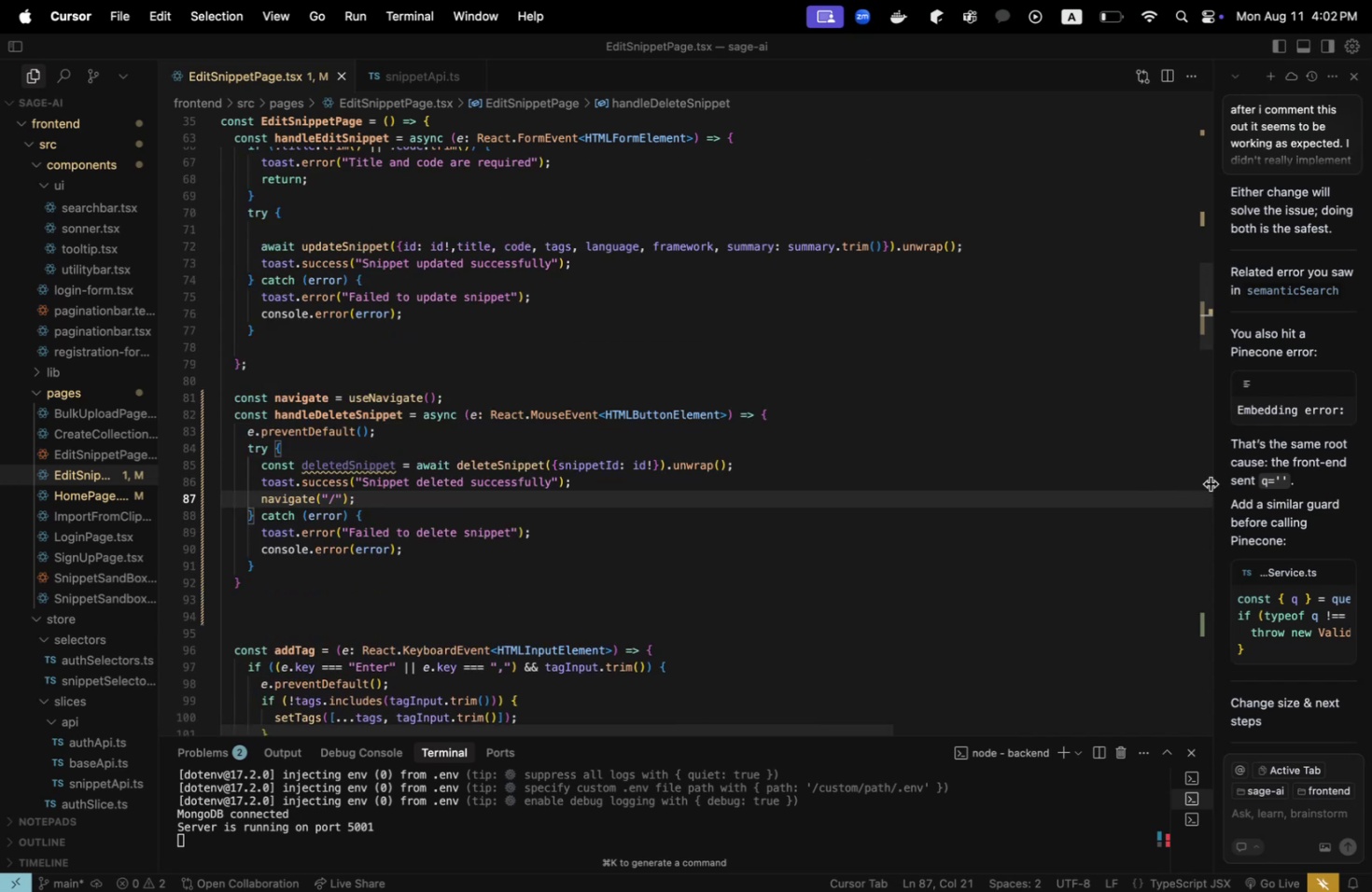 
left_click_drag(start_coordinate=[1211, 482], to_coordinate=[777, 492])
 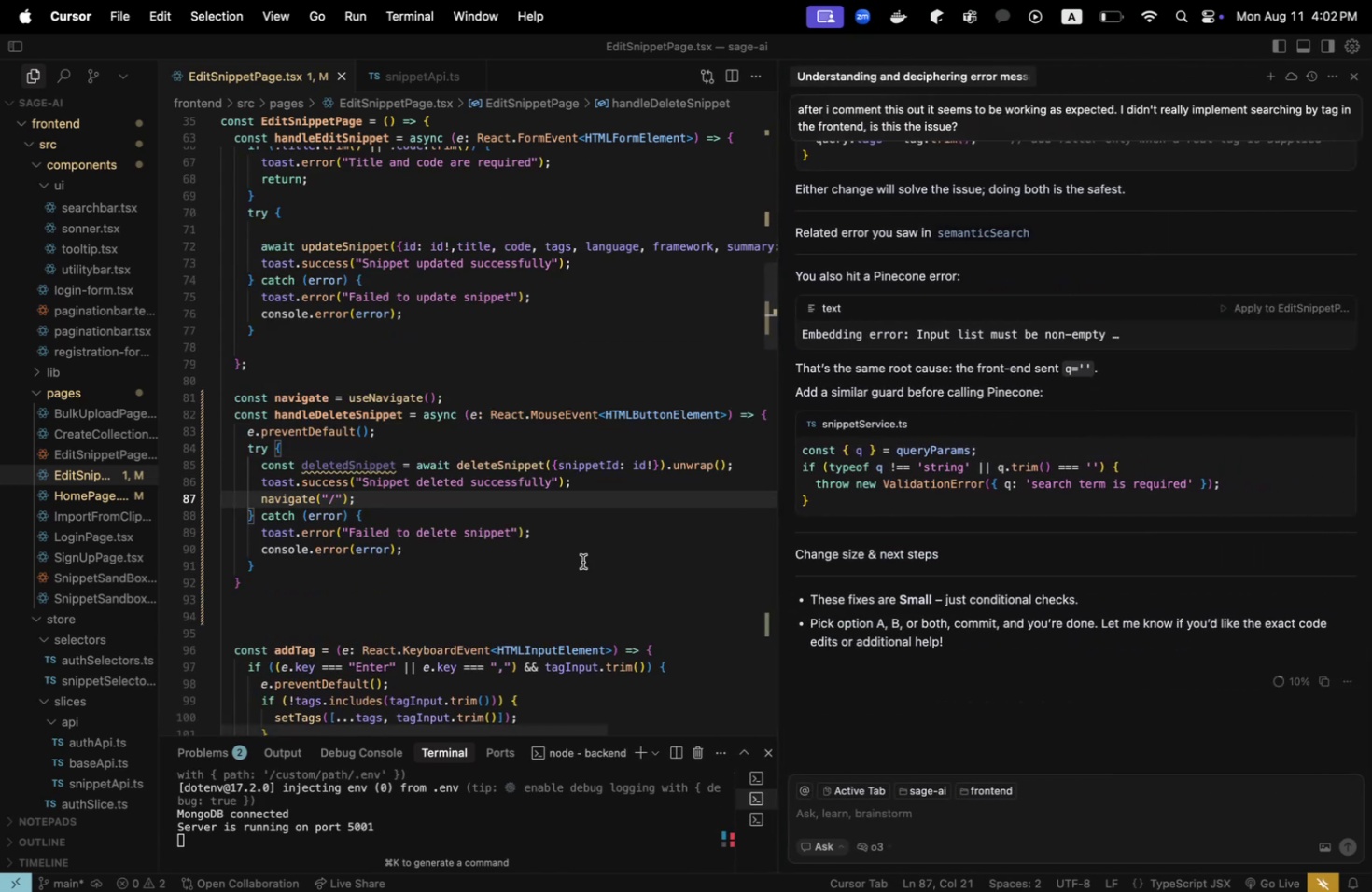 
left_click([541, 569])
 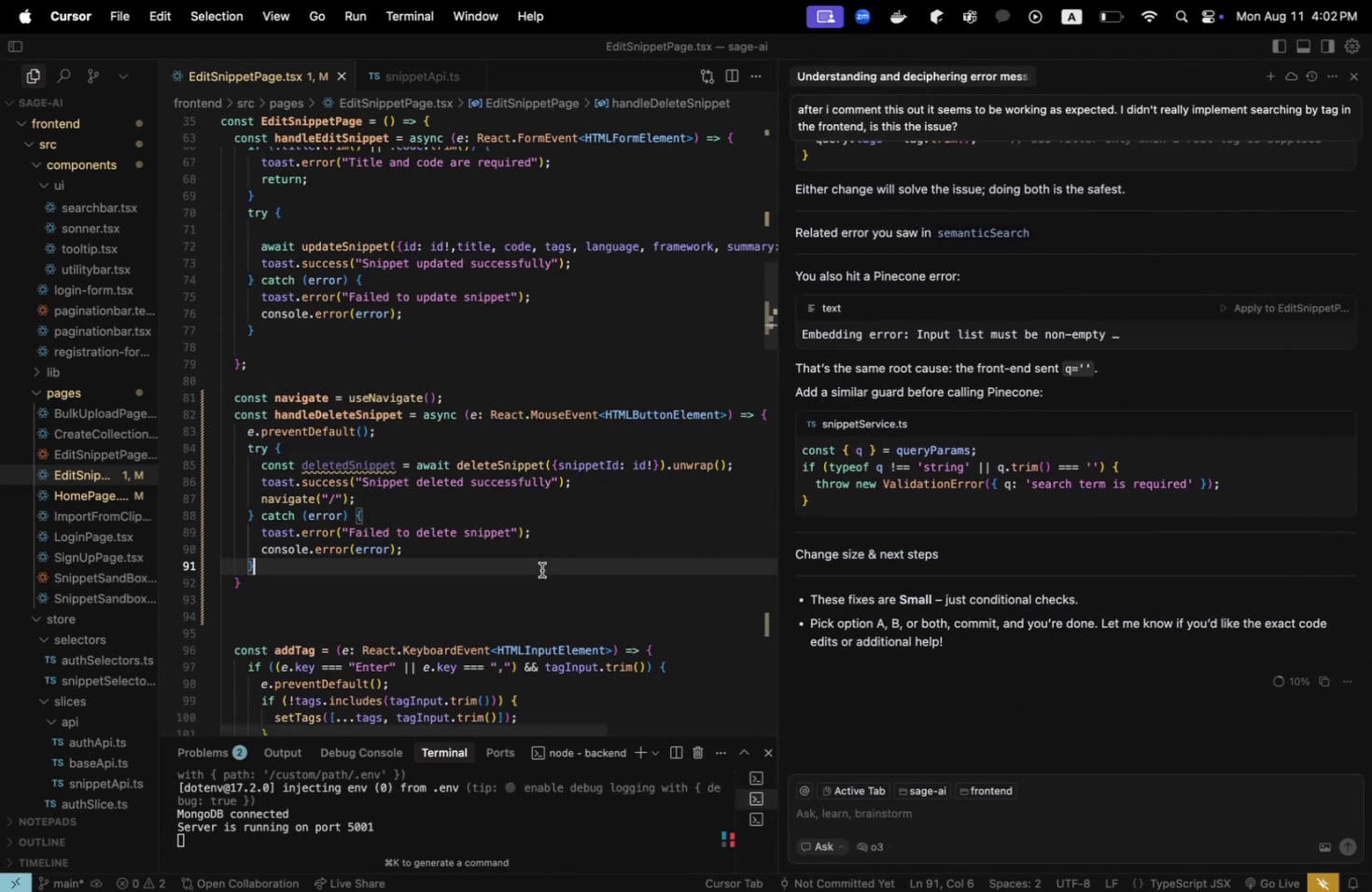 
scroll: coordinate [541, 569], scroll_direction: down, amount: 46.0
 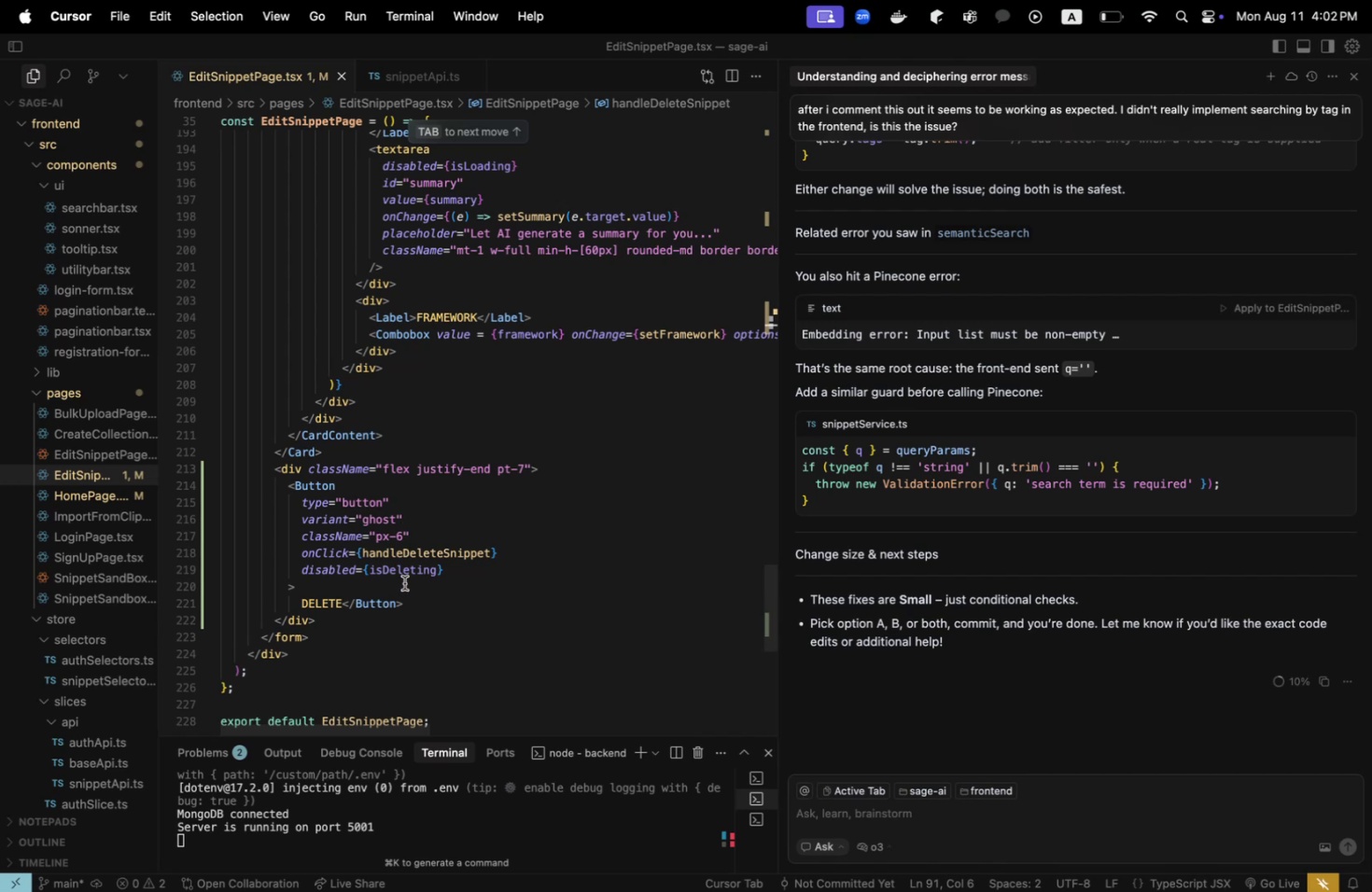 
wait(8.2)
 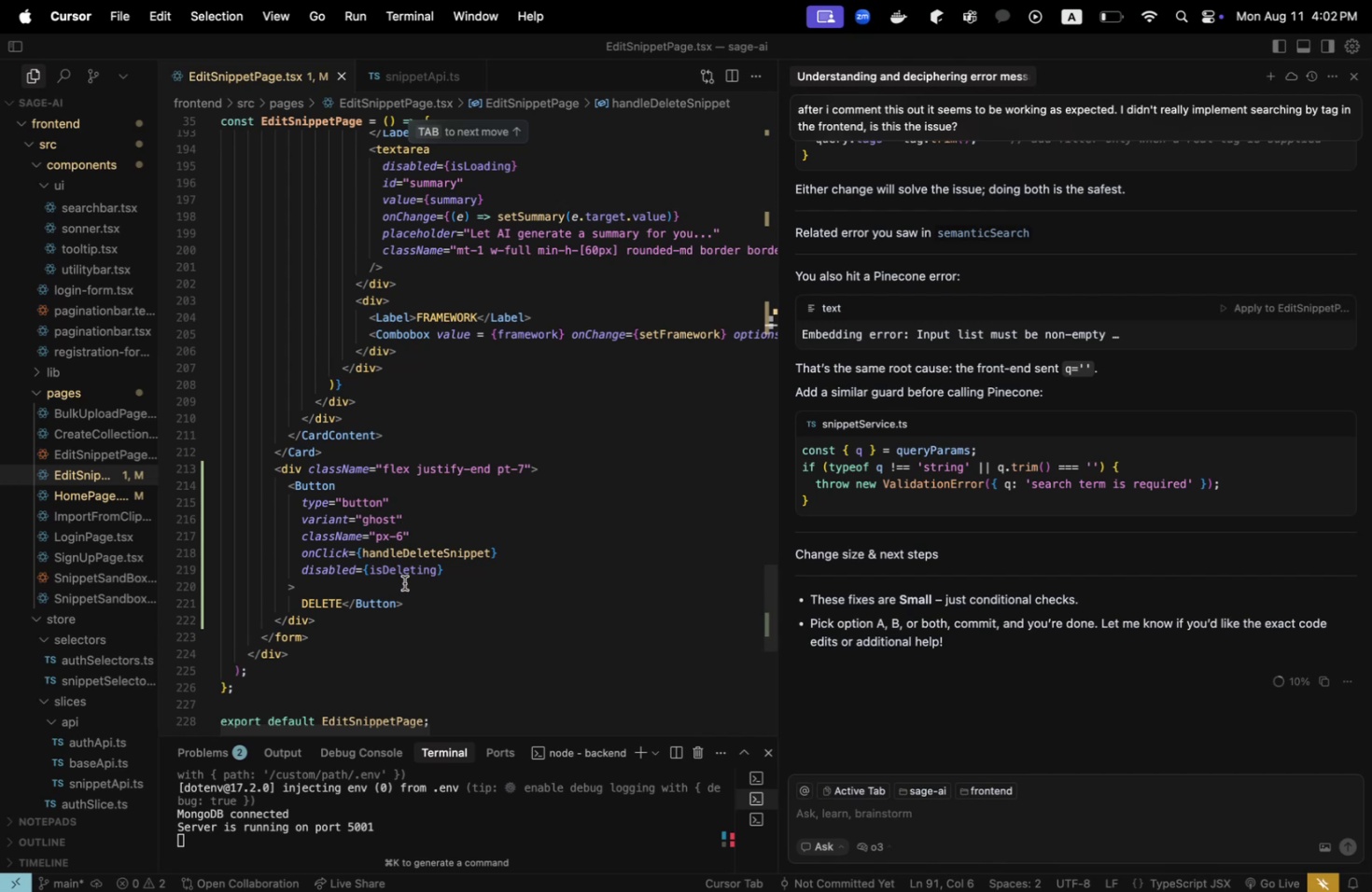 
left_click_drag(start_coordinate=[776, 555], to_coordinate=[982, 552])
 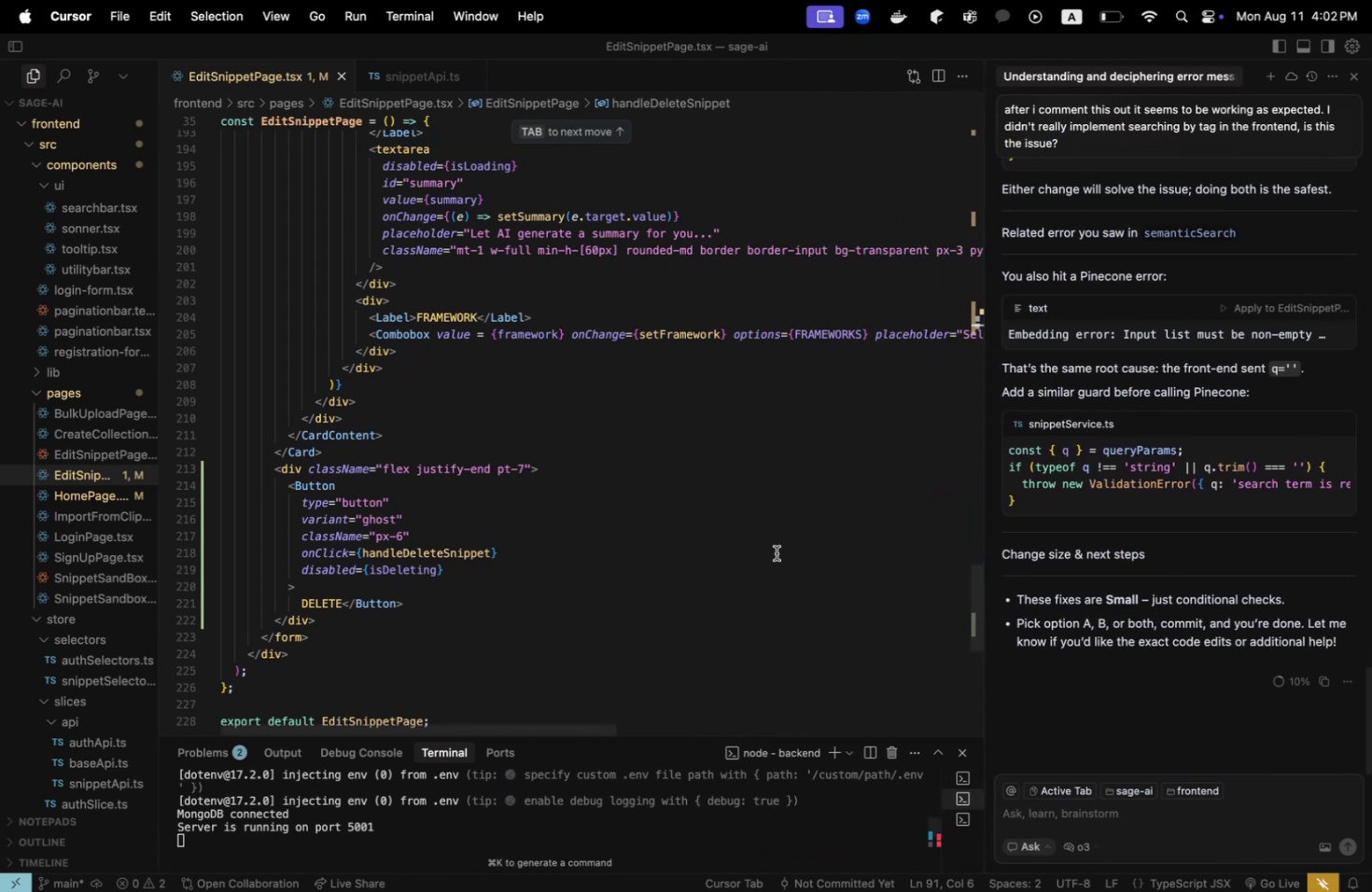 
scroll: coordinate [745, 552], scroll_direction: up, amount: 3.0
 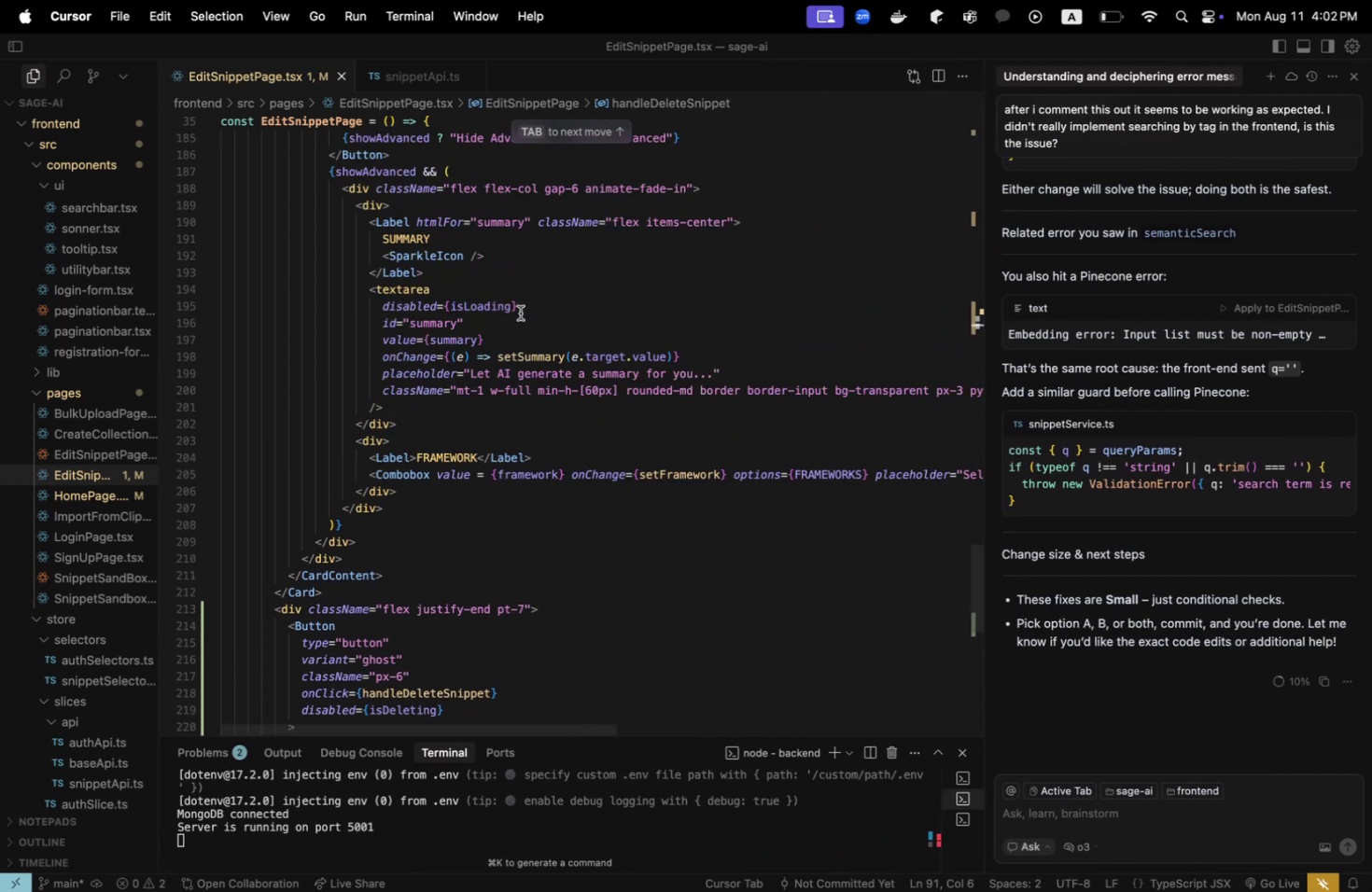 
left_click([510, 310])
 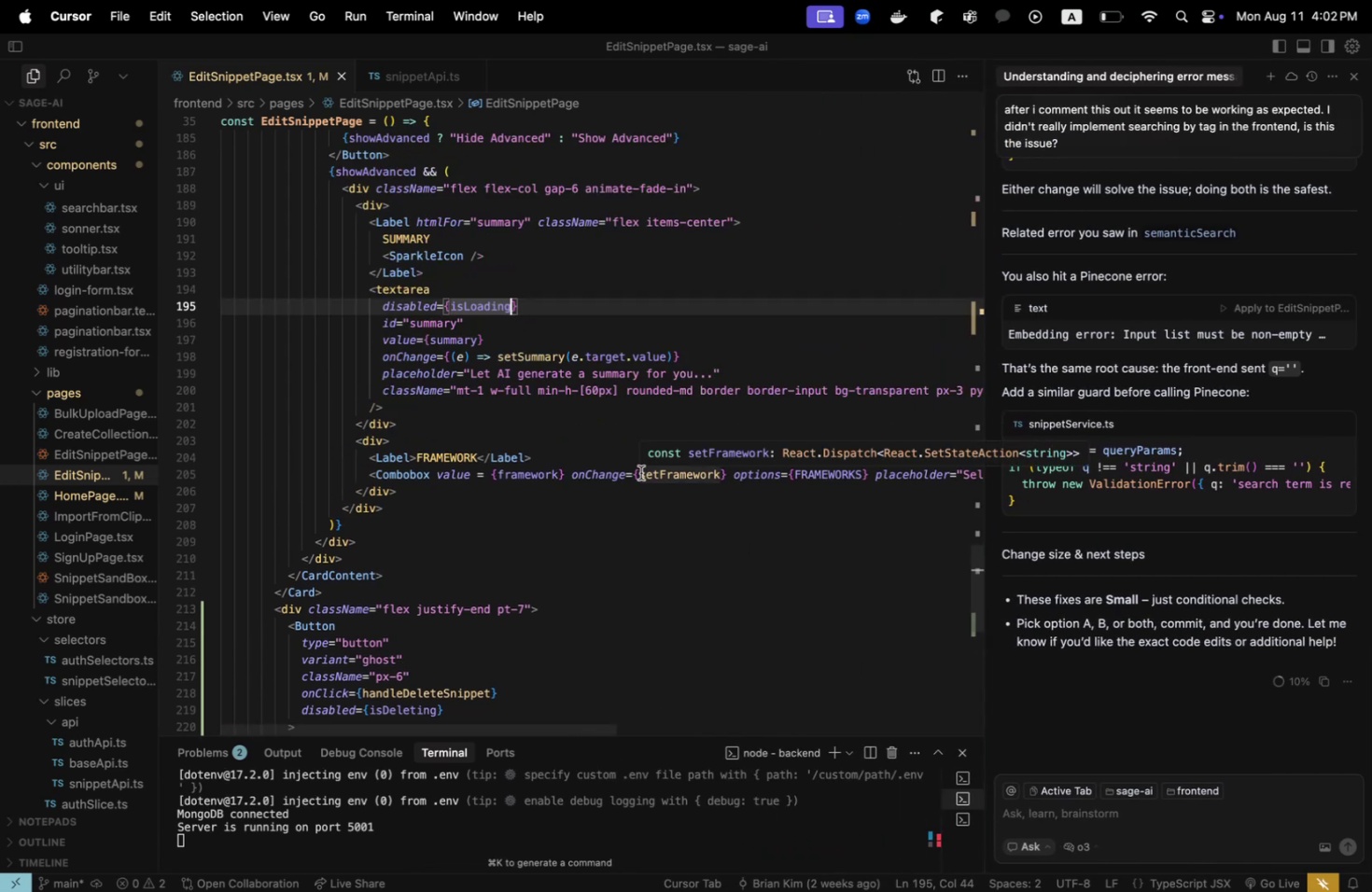 
key(Space)
 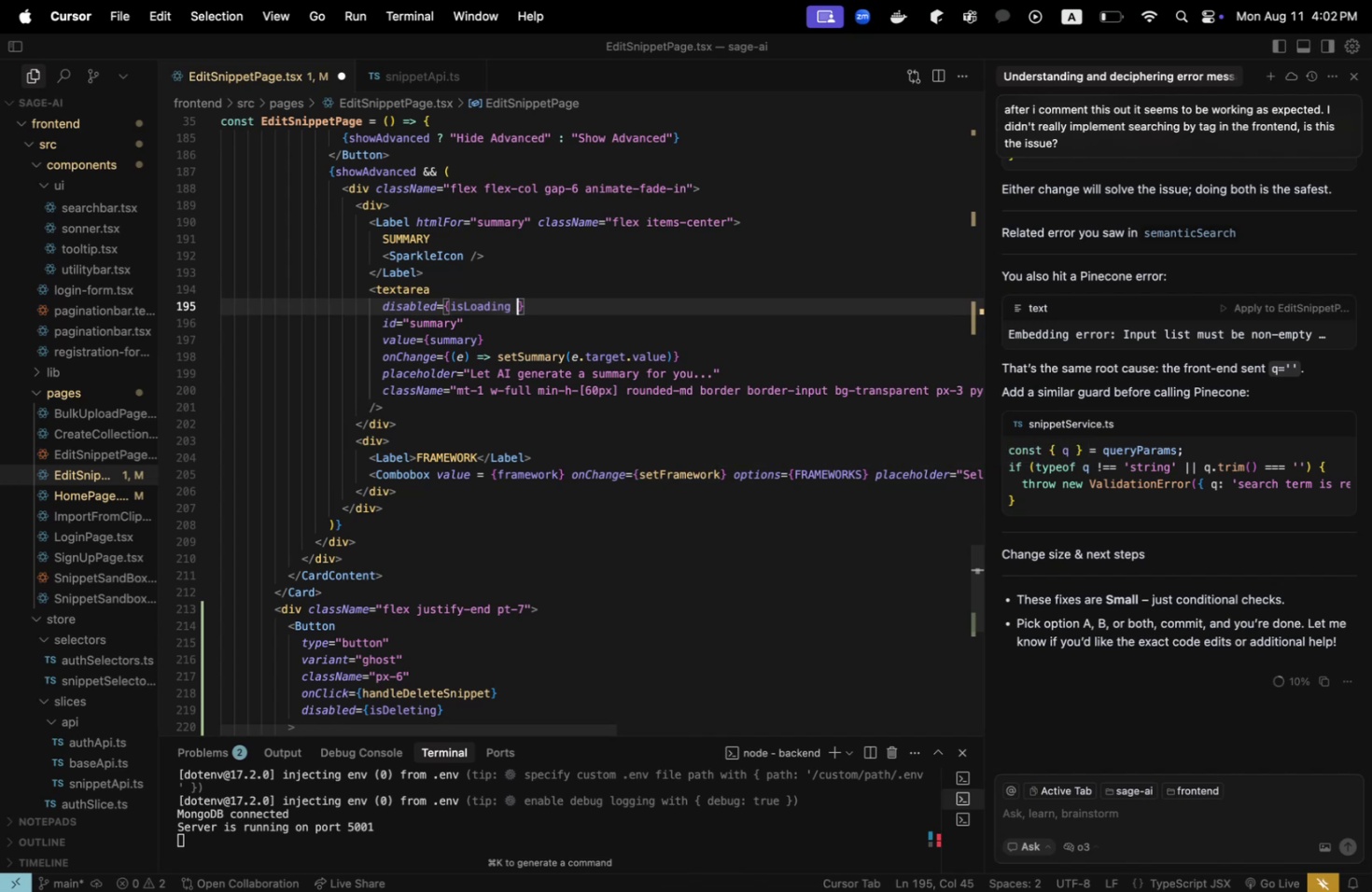 
key(Shift+Backslash)
 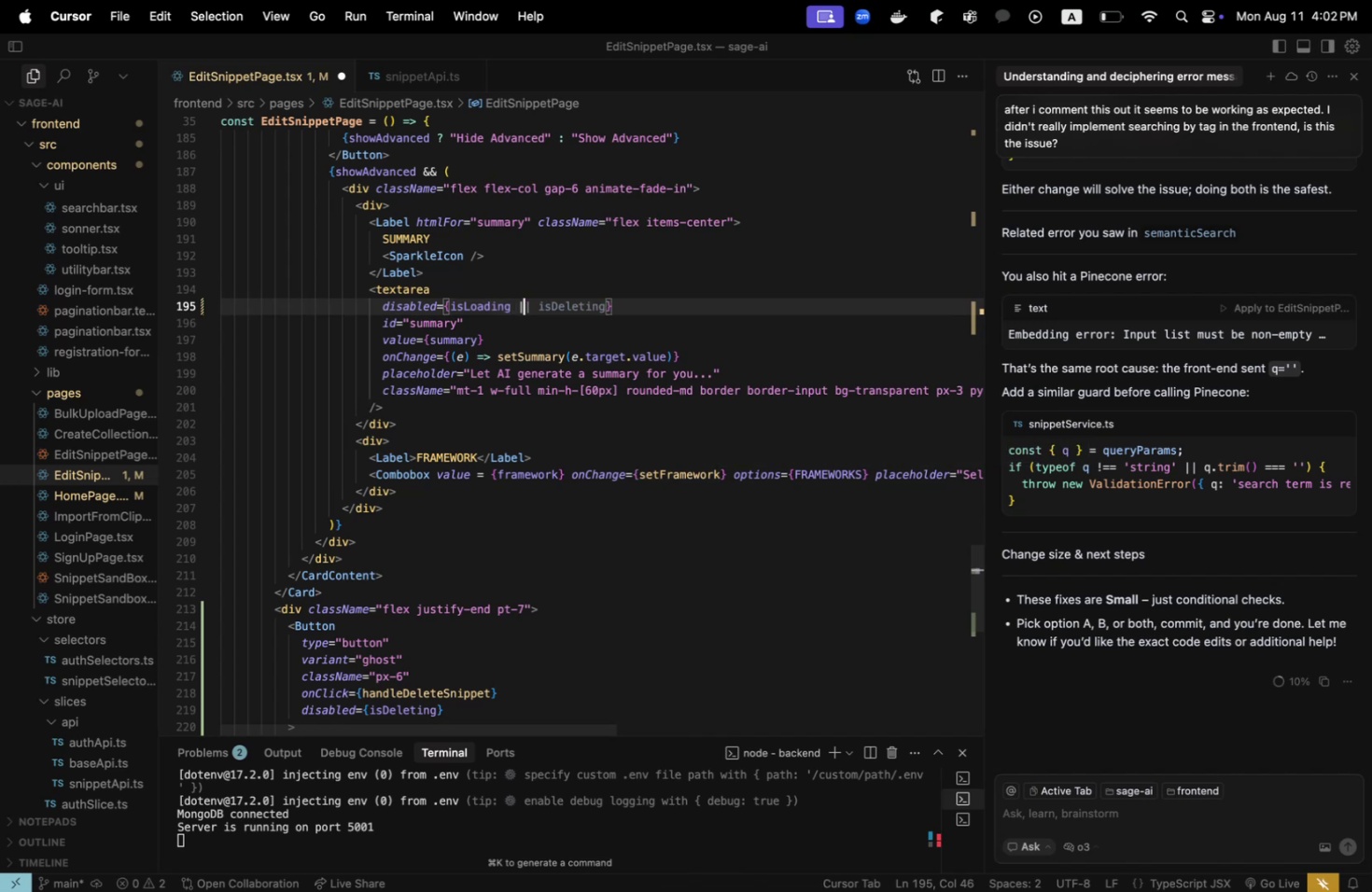 
key(Shift+Backslash)
 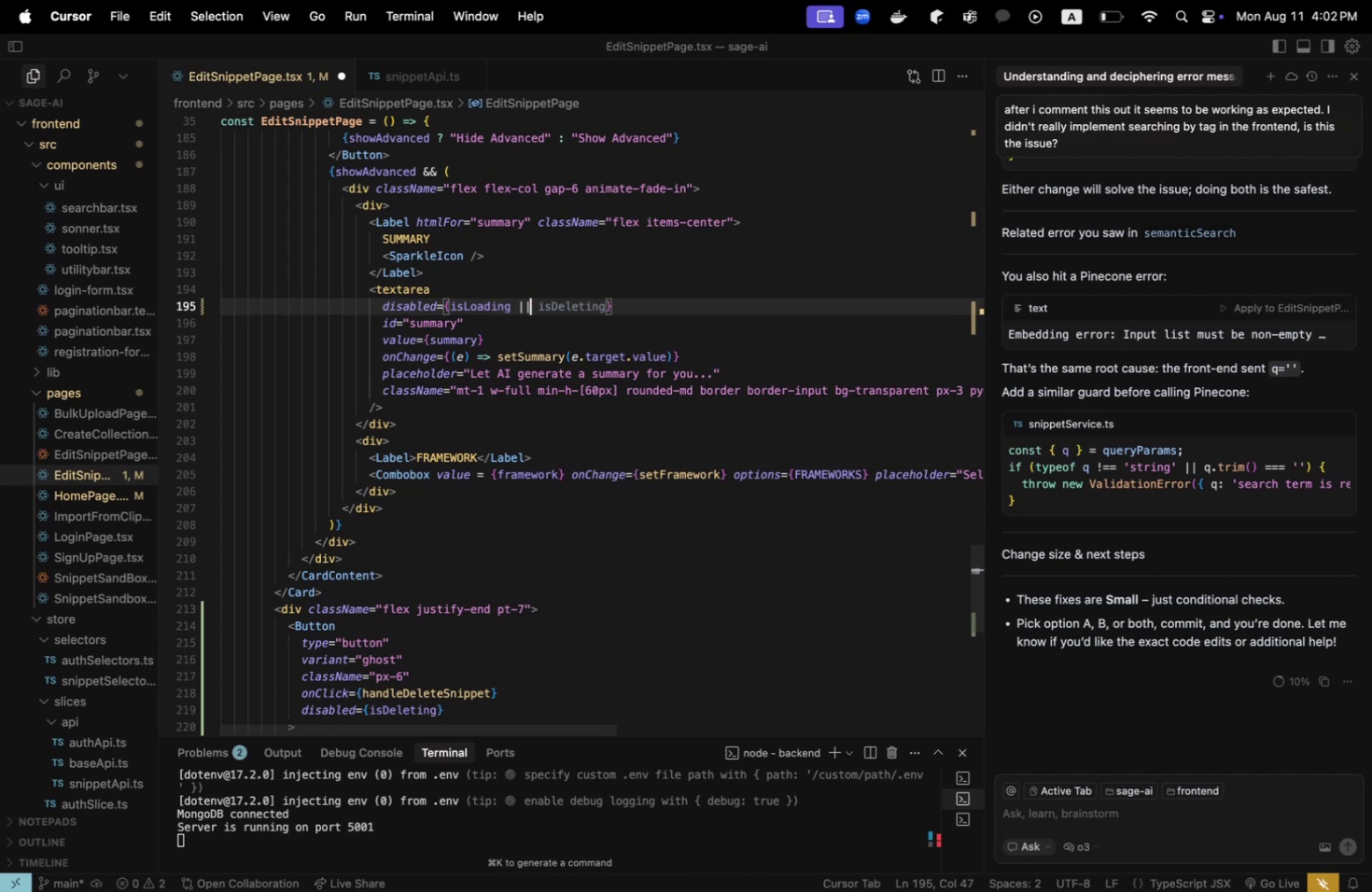 
key(Space)
 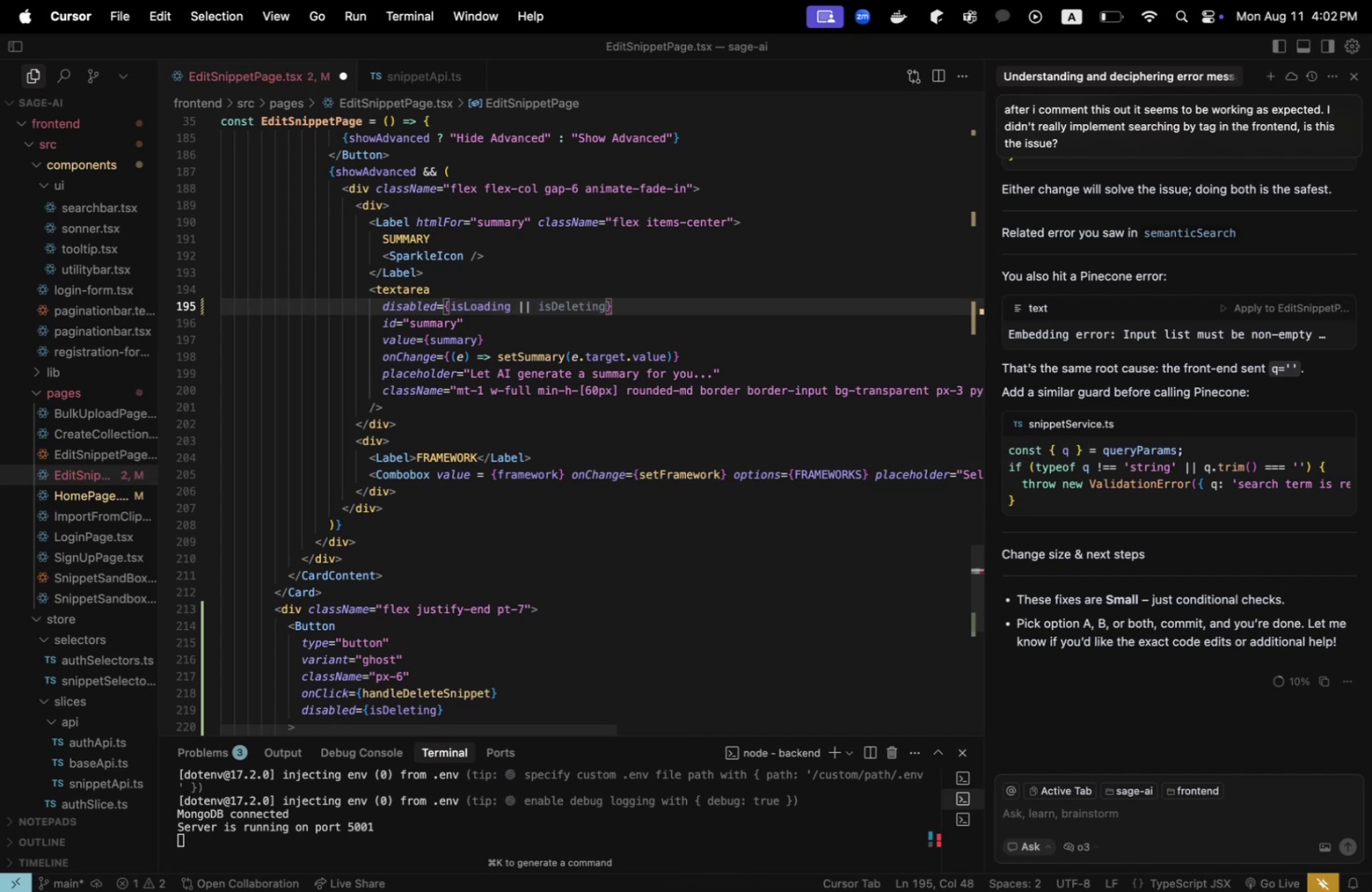 
key(Tab)
 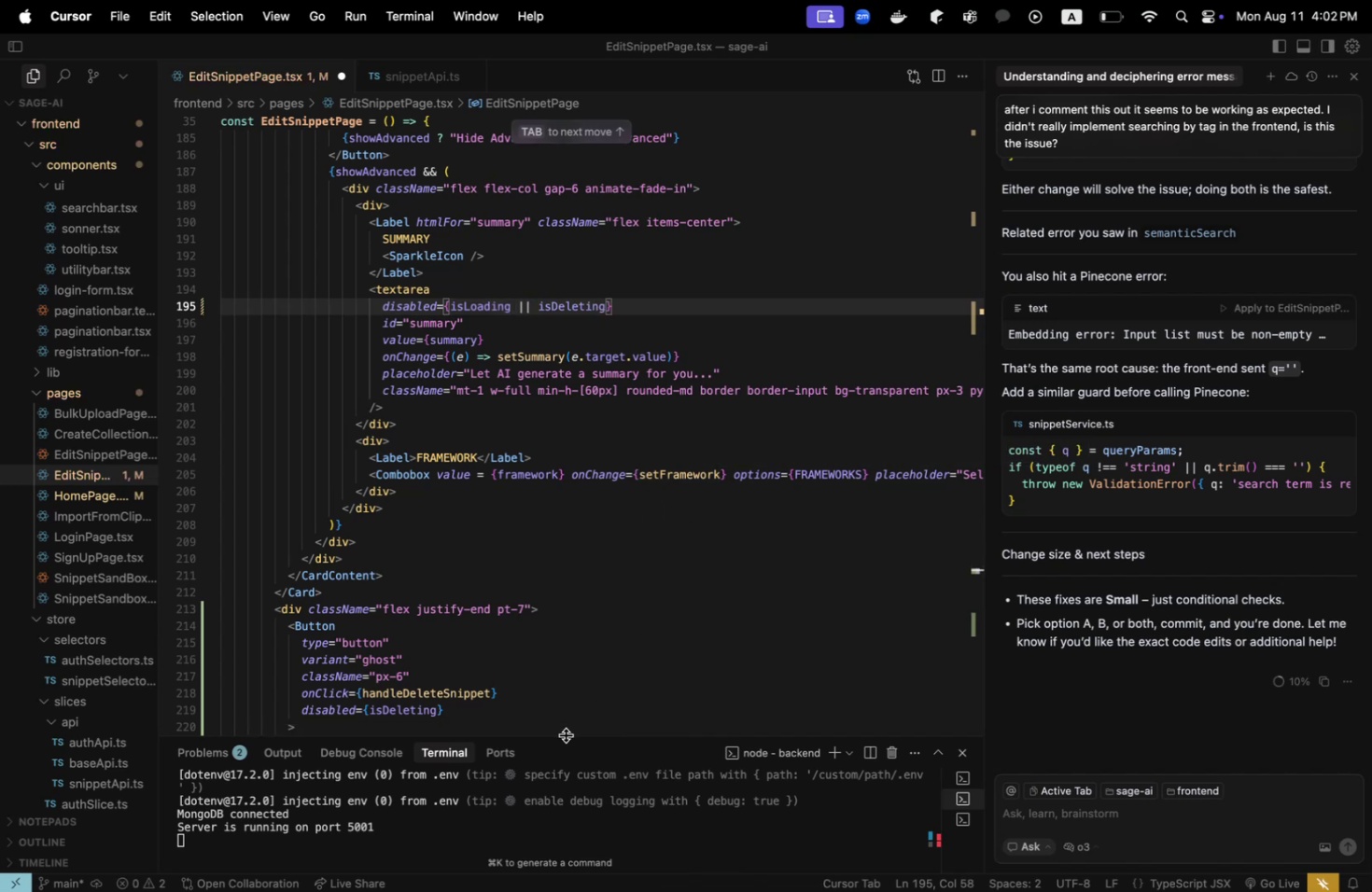 
left_click_drag(start_coordinate=[566, 722], to_coordinate=[583, 722])
 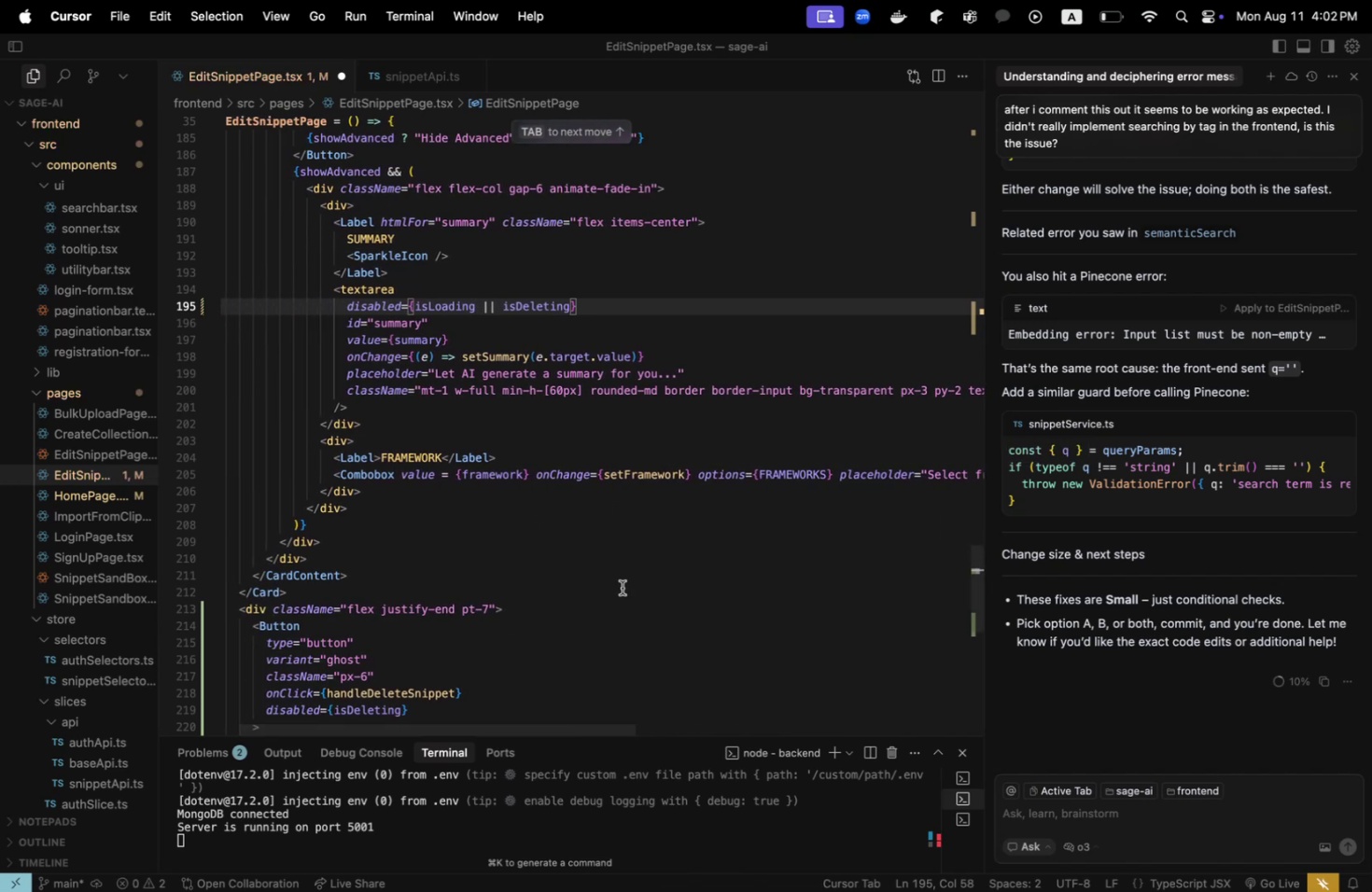 
left_click([622, 587])
 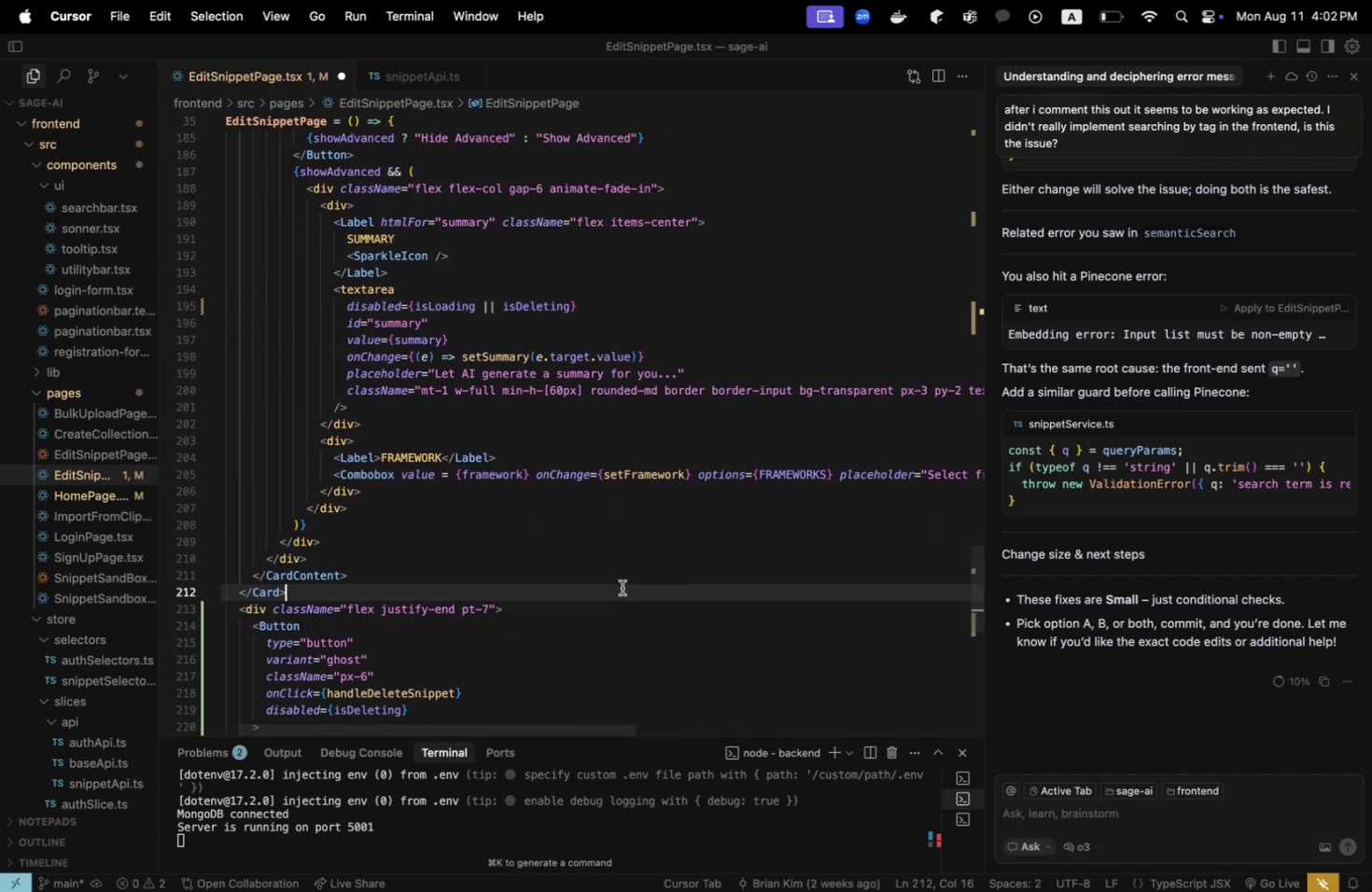 
key(Meta+CommandLeft)
 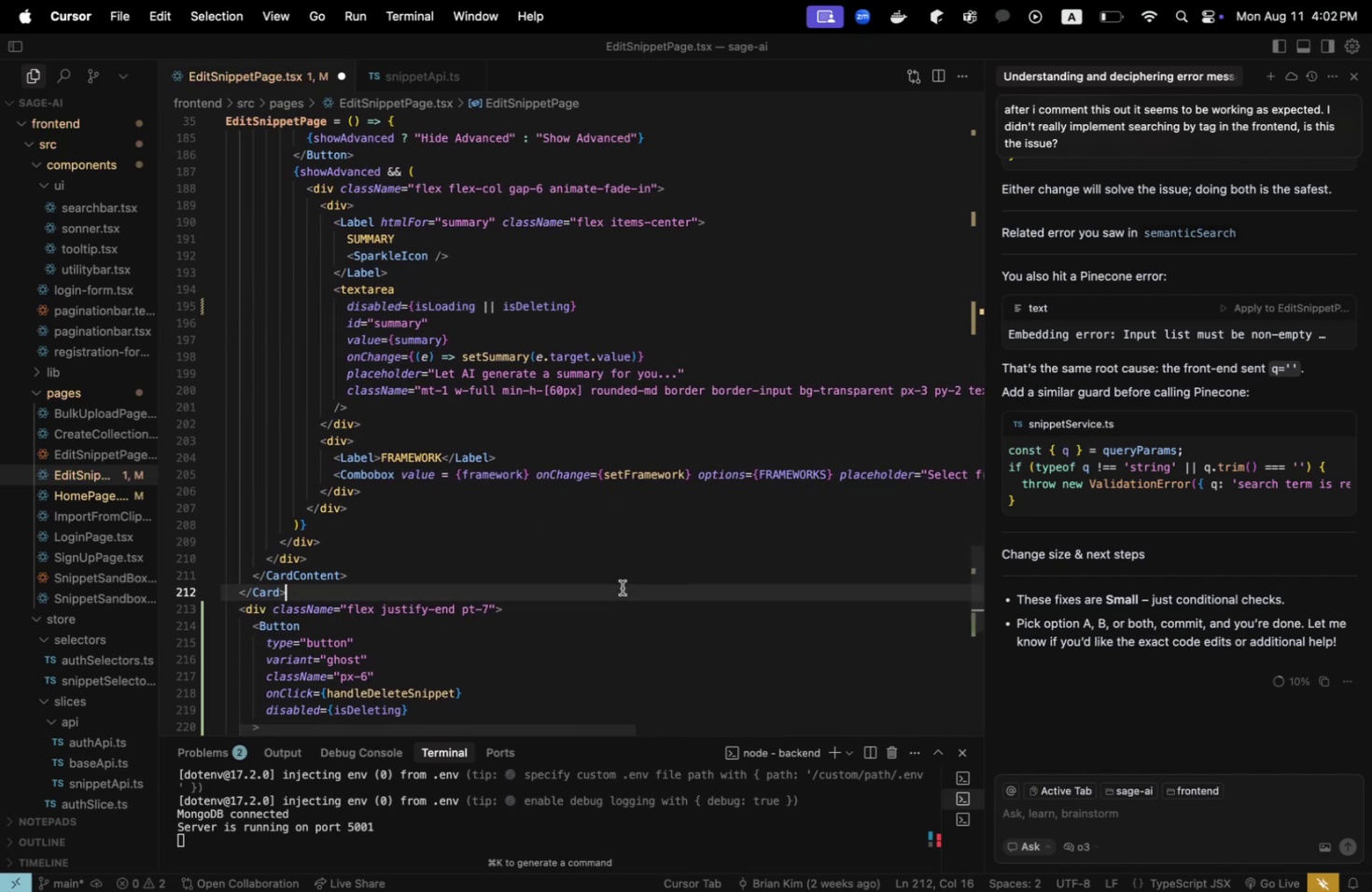 
key(Meta+F)
 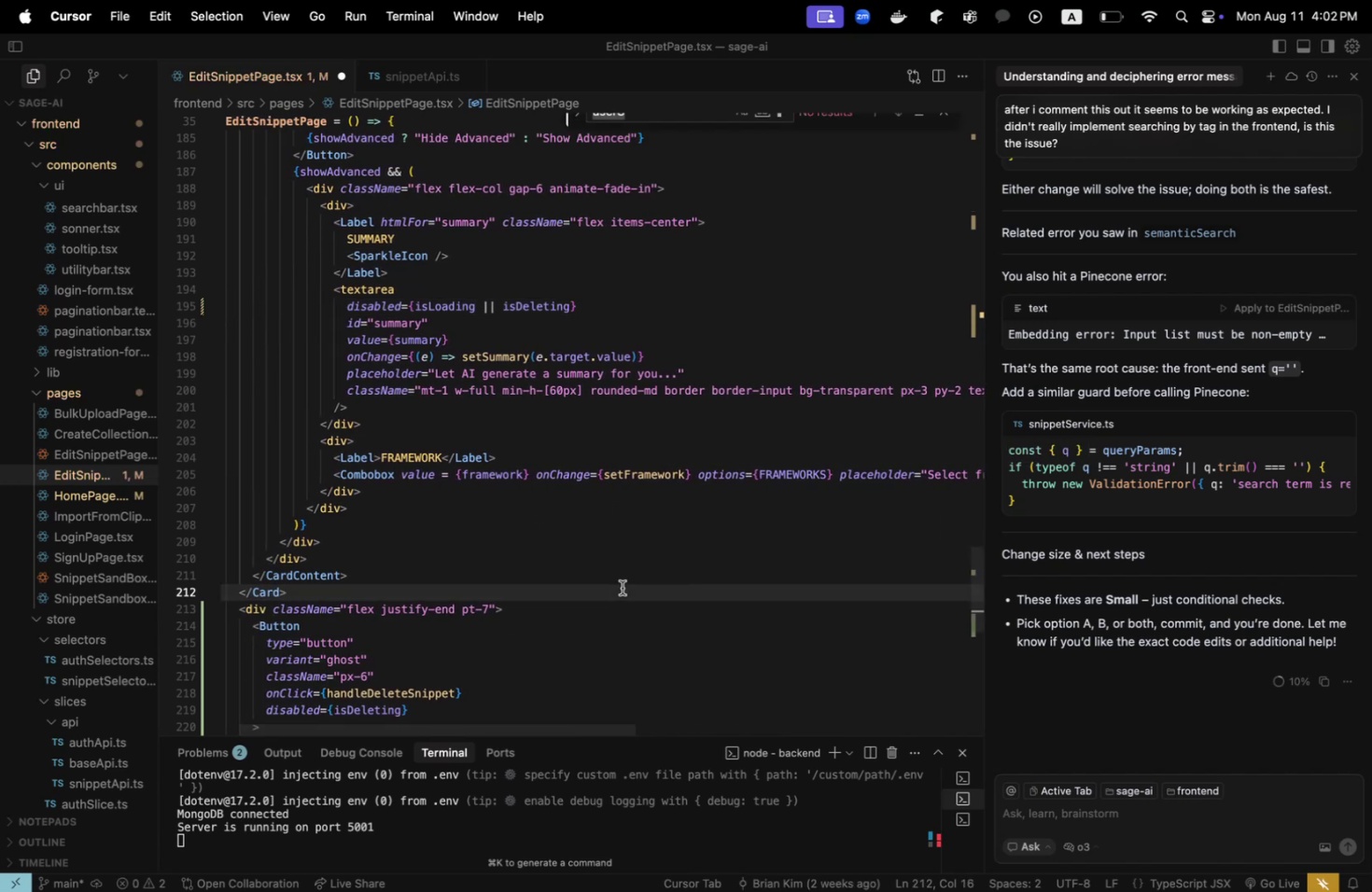 
type(disabled)
 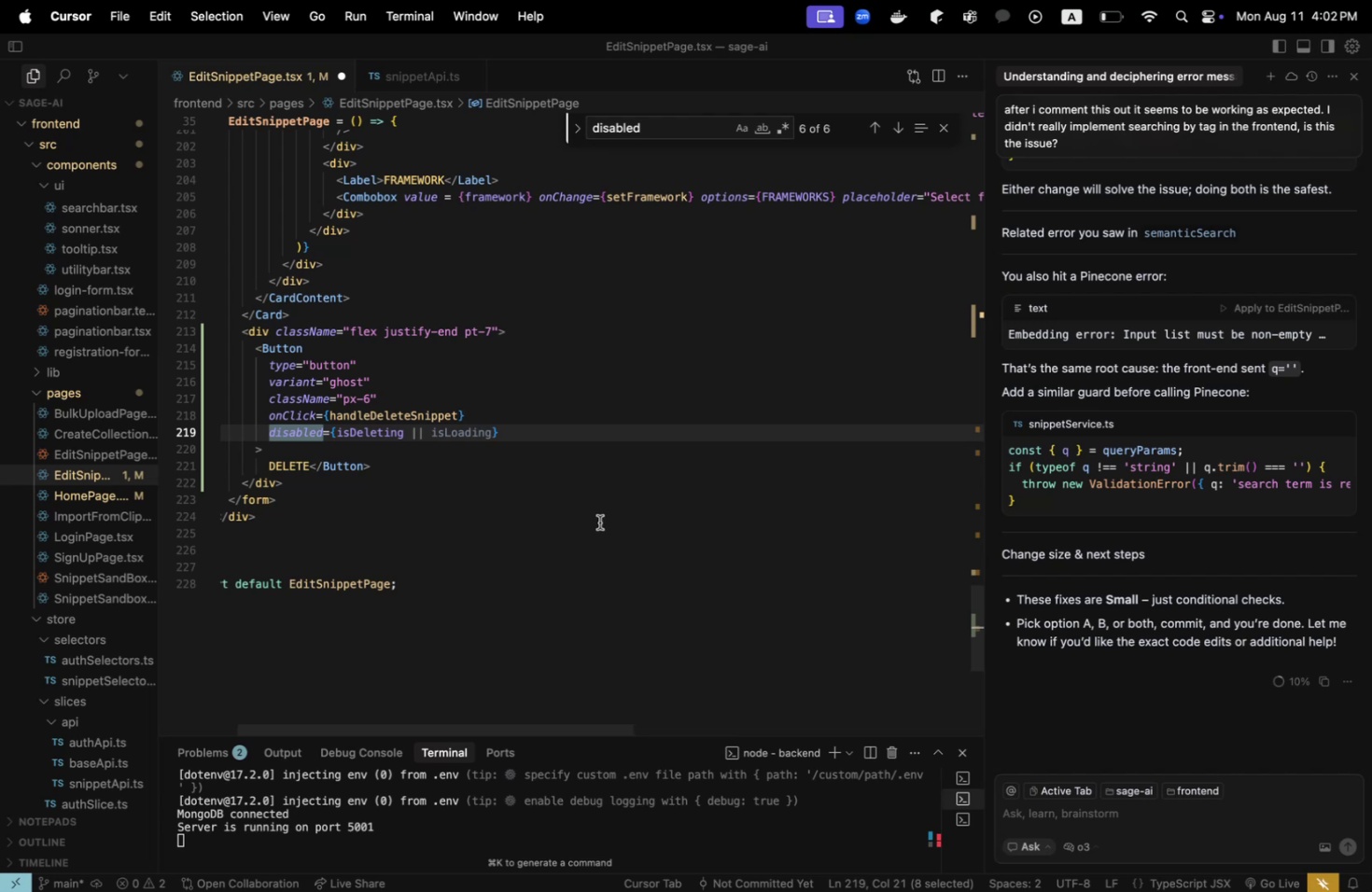 
left_click([413, 433])
 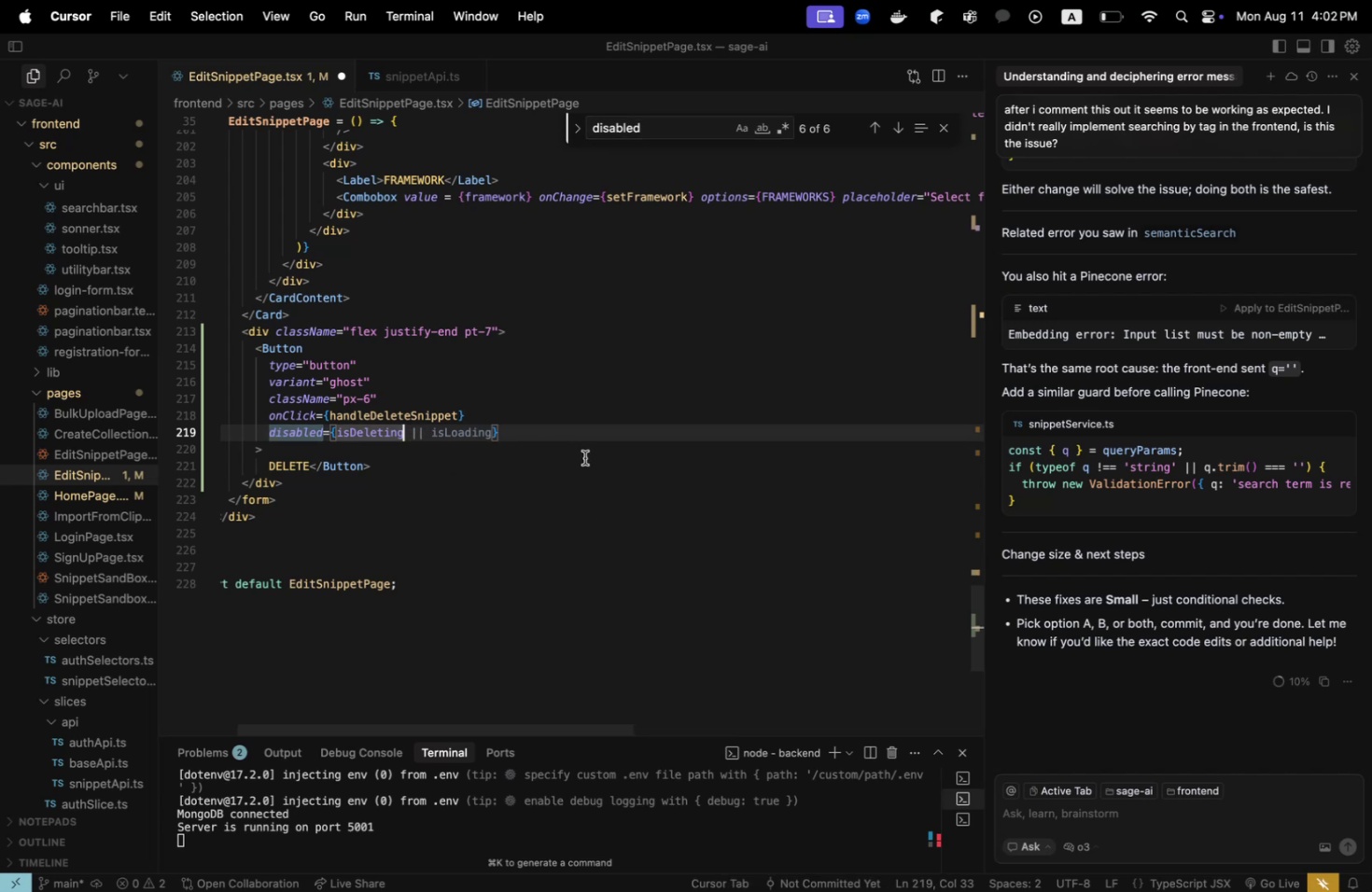 
key(Tab)
 